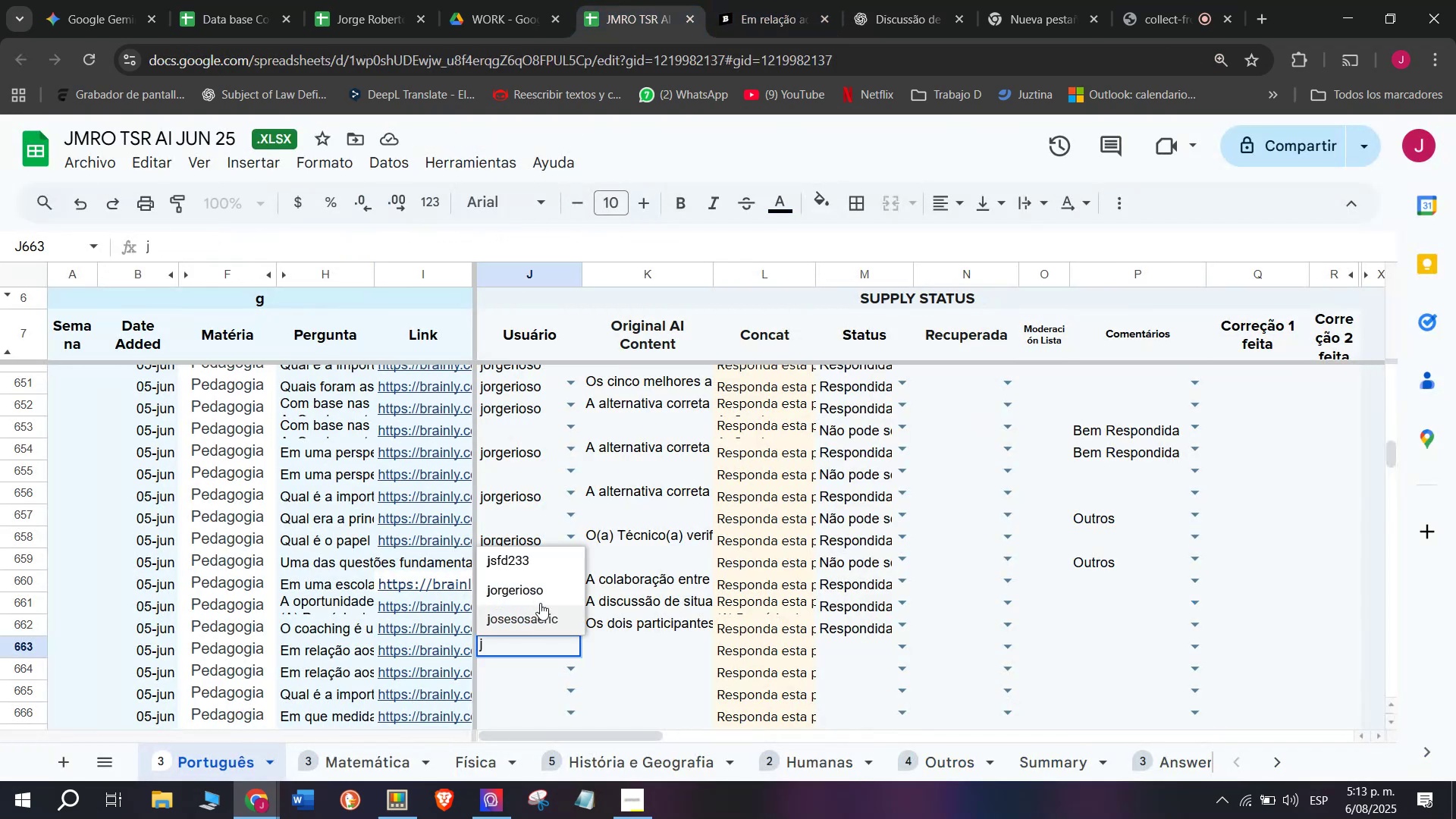 
left_click([540, 595])
 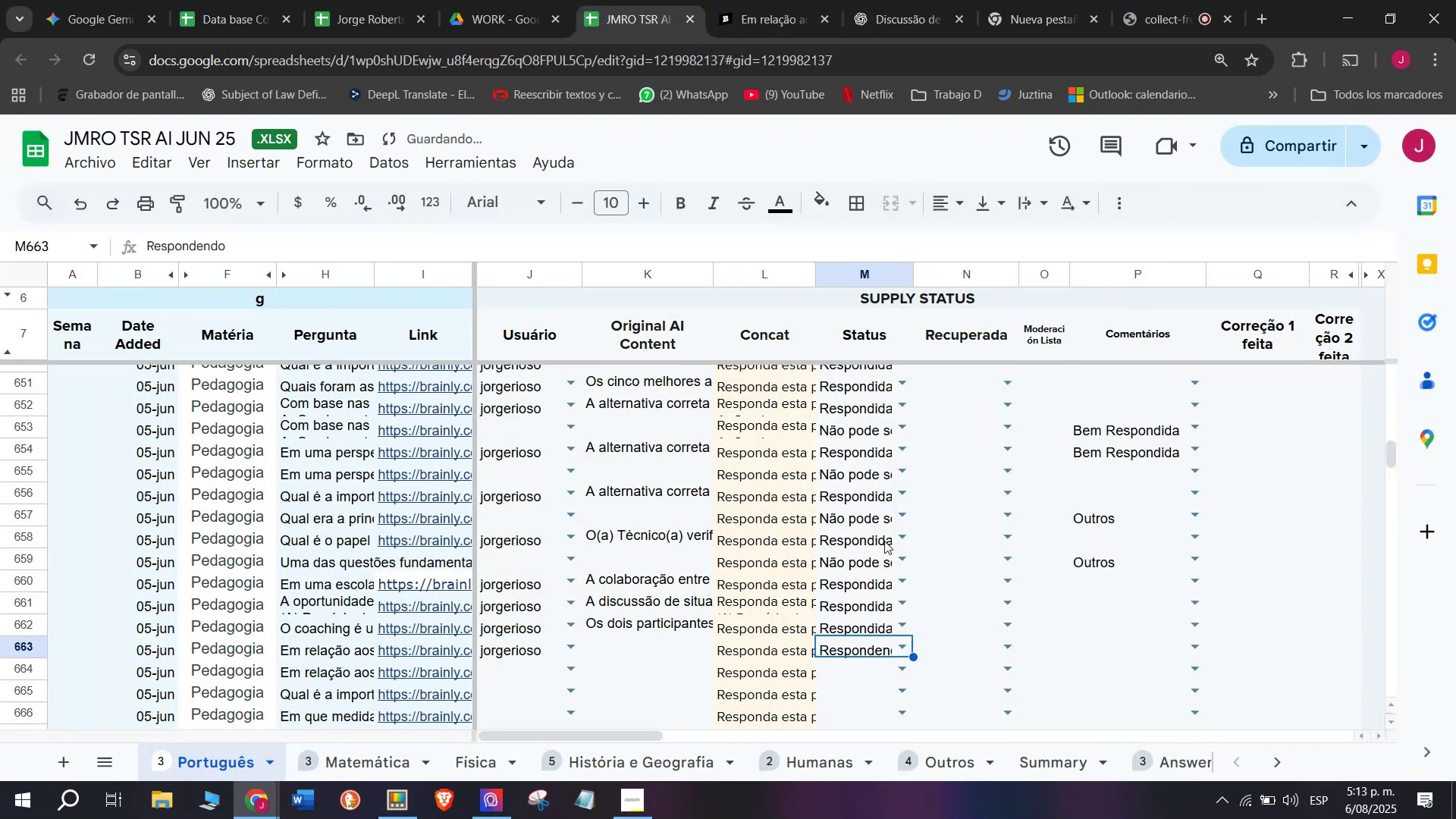 
left_click([922, 0])
 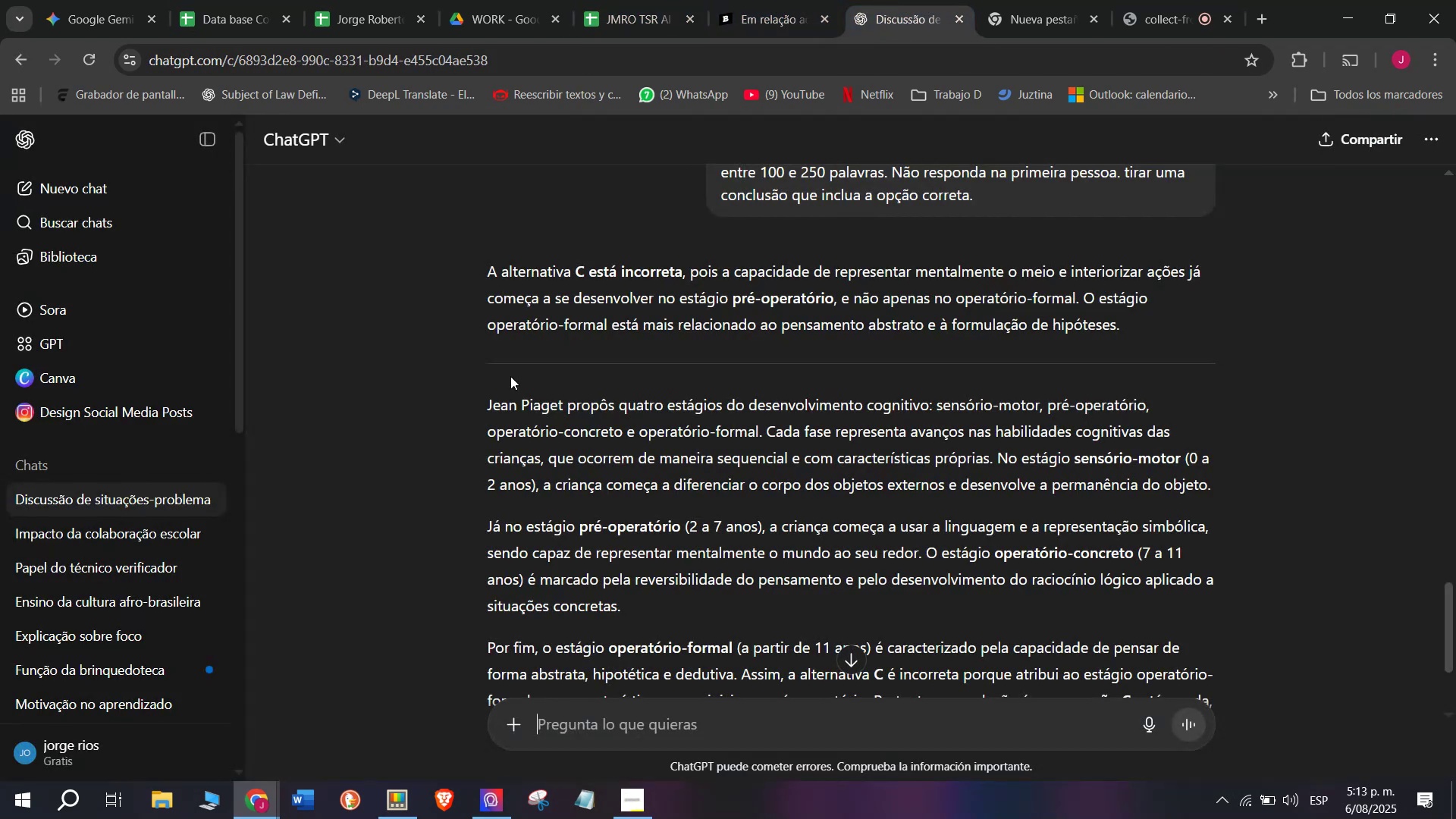 
left_click_drag(start_coordinate=[473, 265], to_coordinate=[1040, 604])
 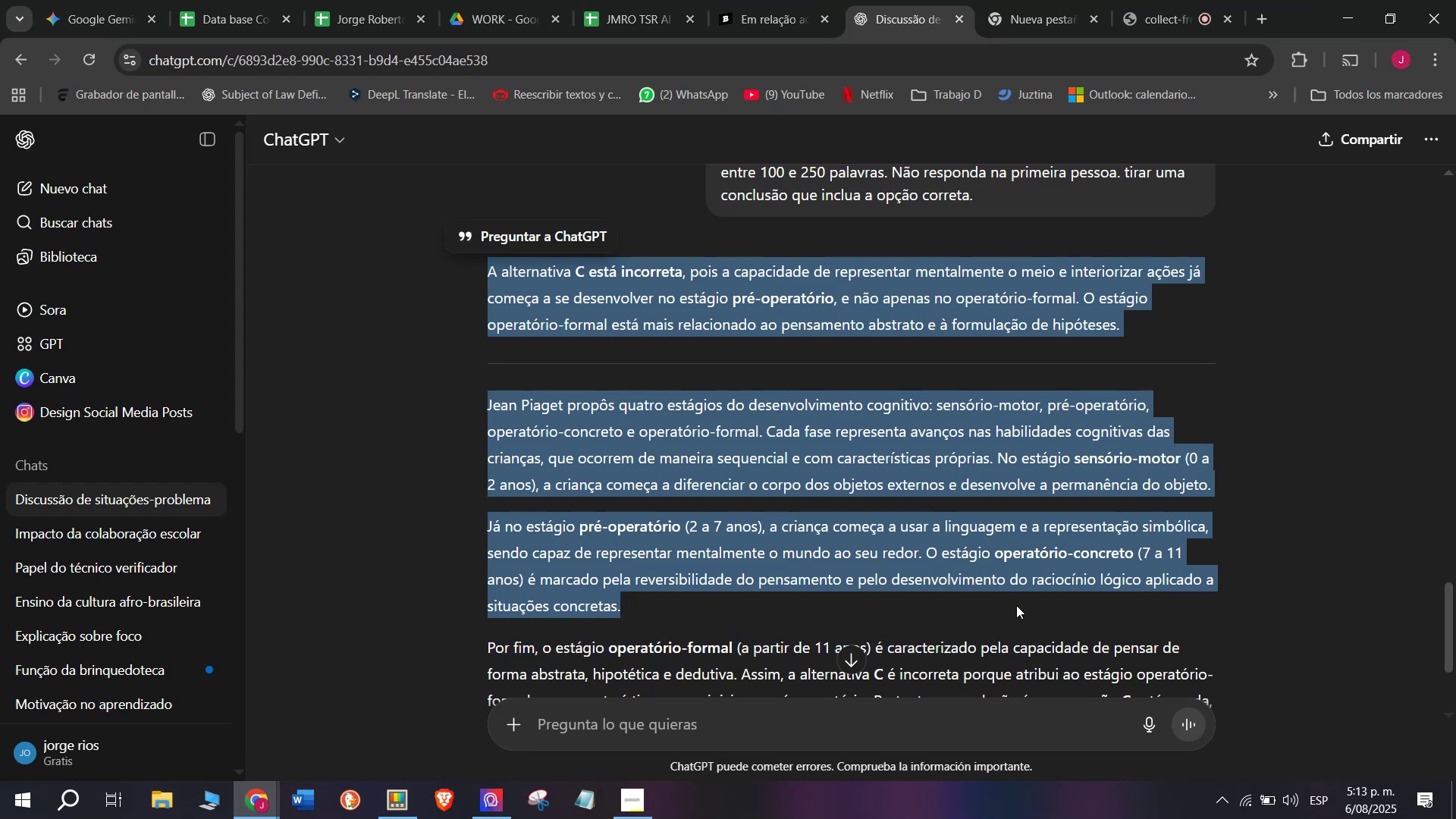 
key(Break)
 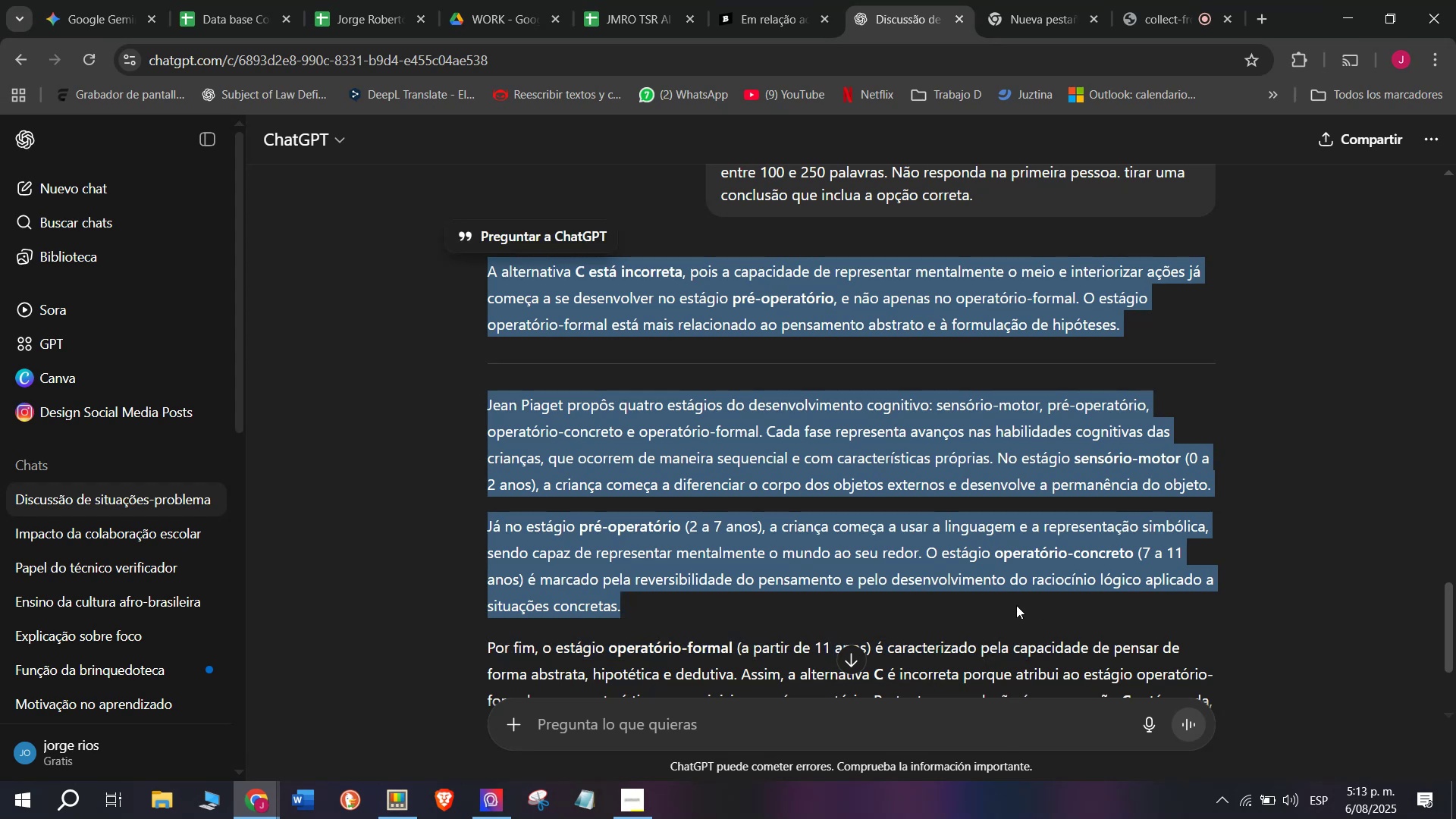 
key(Control+ControlLeft)
 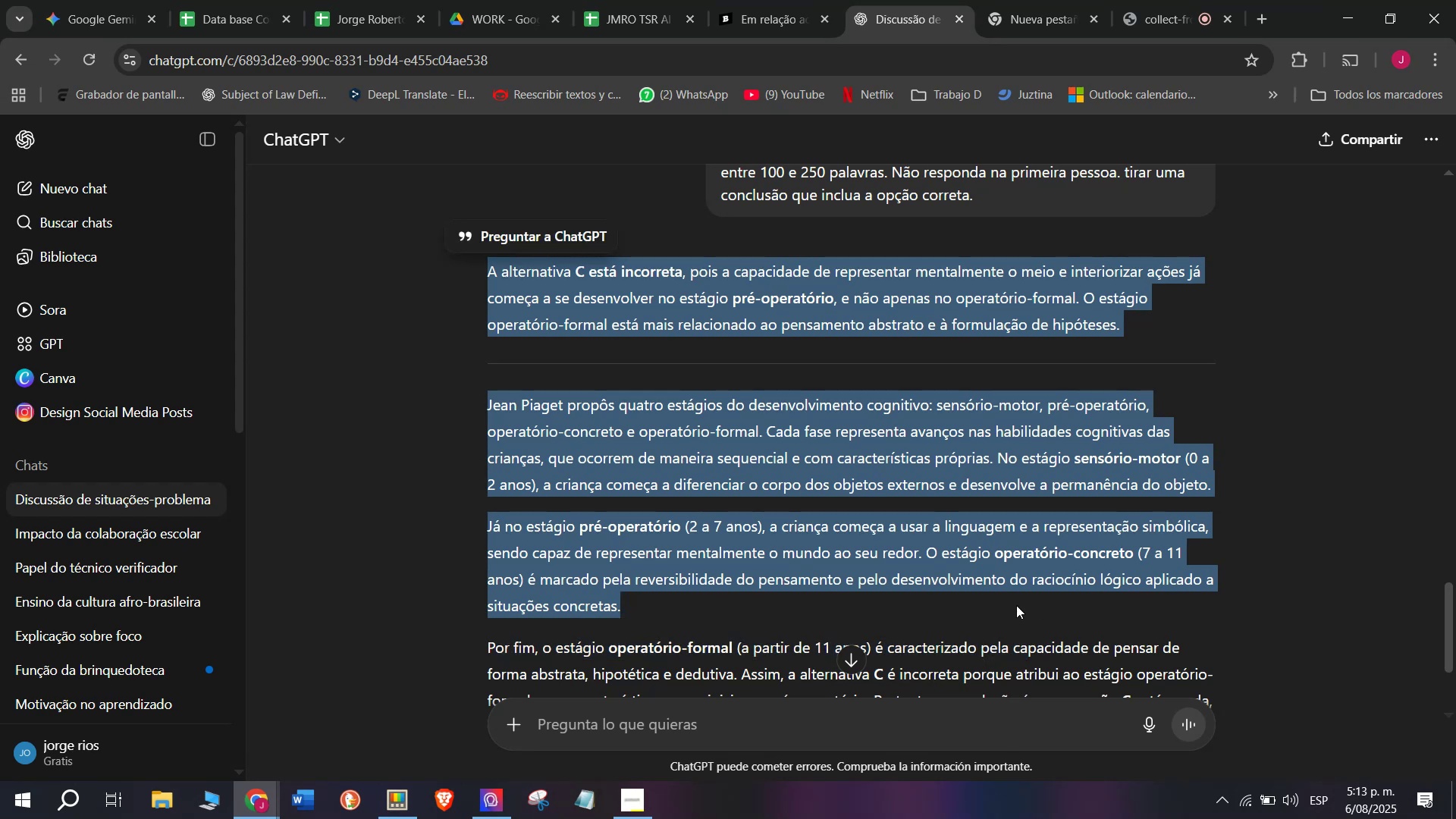 
key(Control+C)
 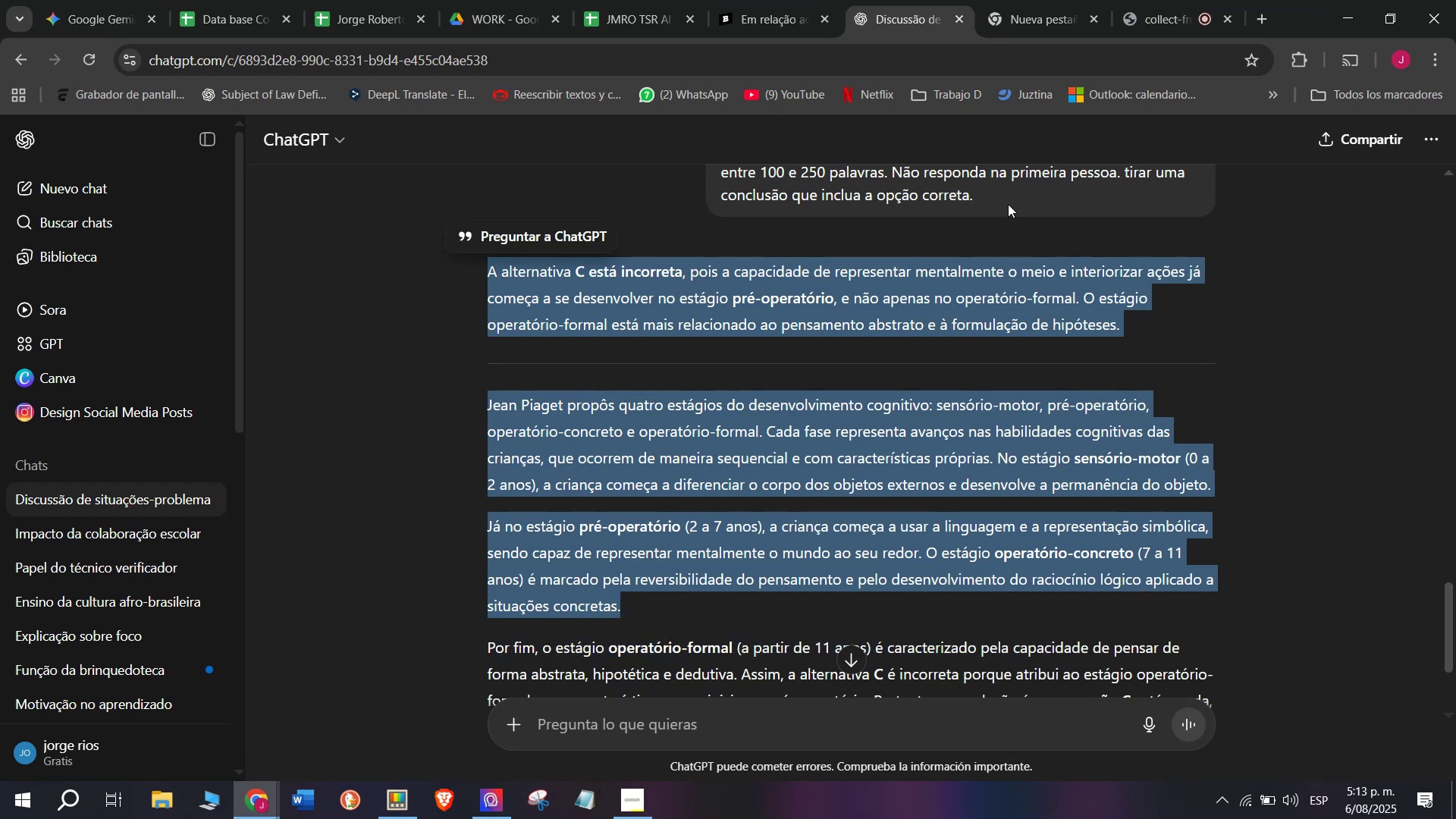 
left_click([798, 0])
 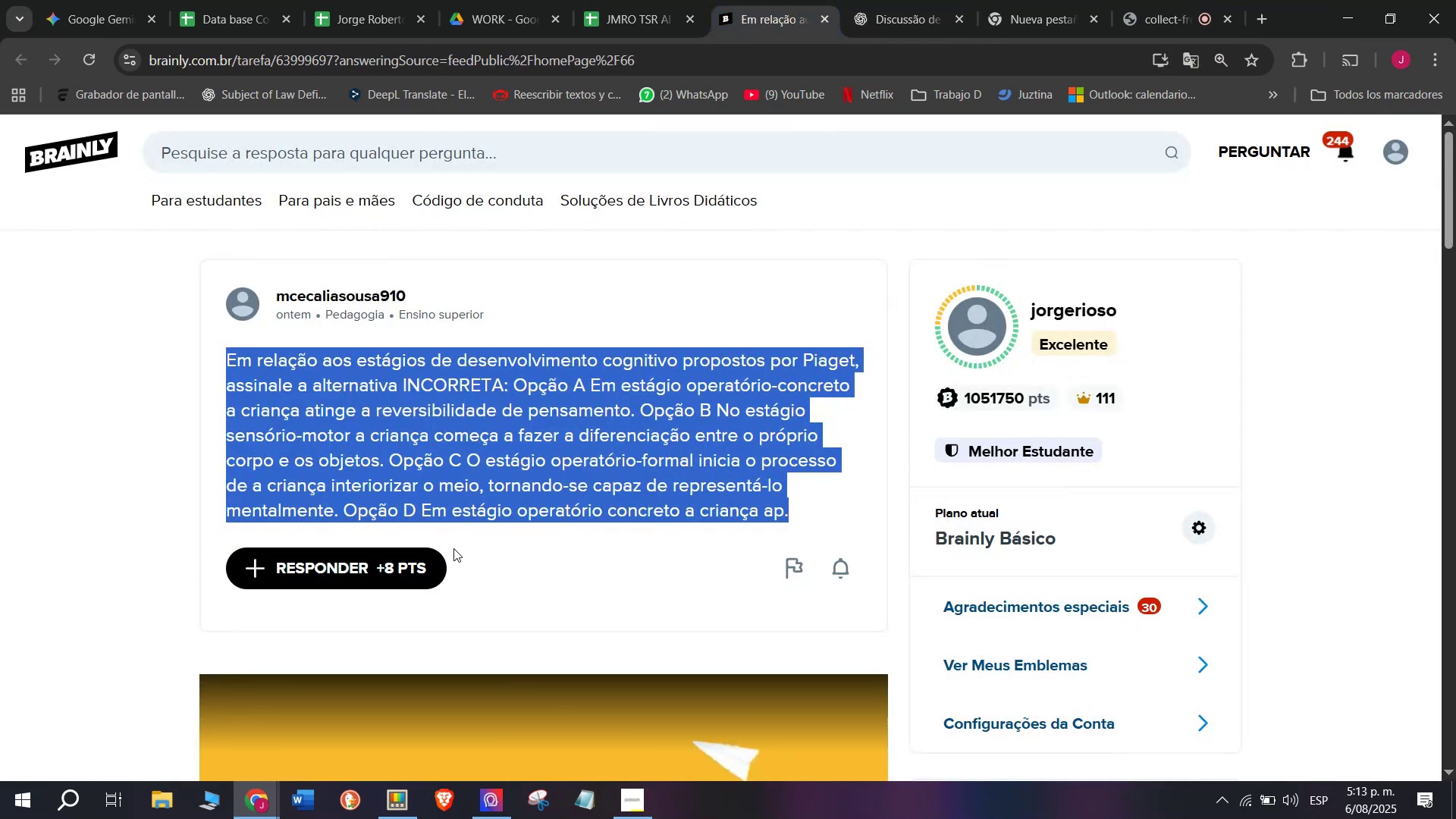 
left_click([424, 556])
 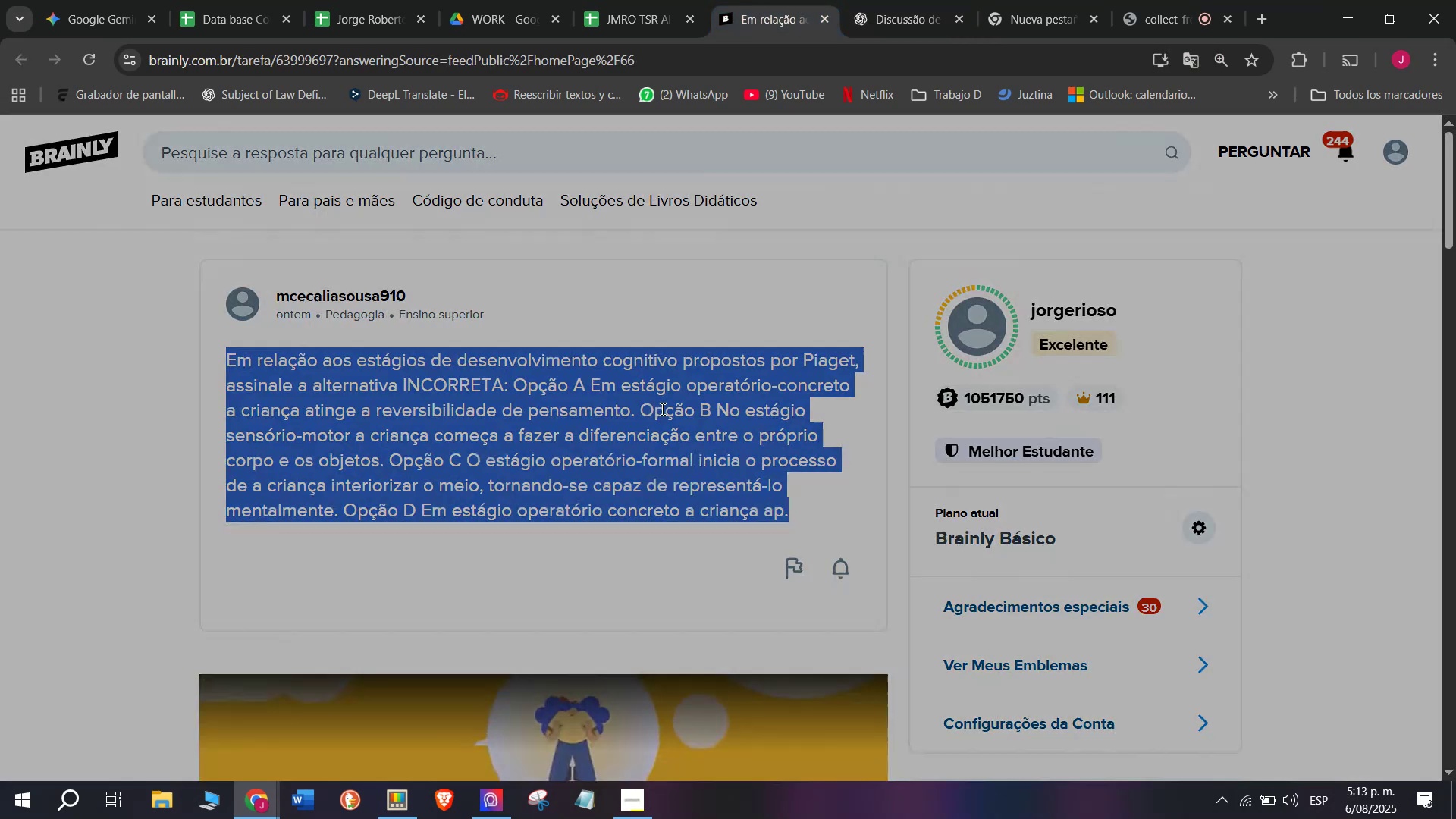 
left_click_drag(start_coordinate=[665, 394], to_coordinate=[445, 153])
 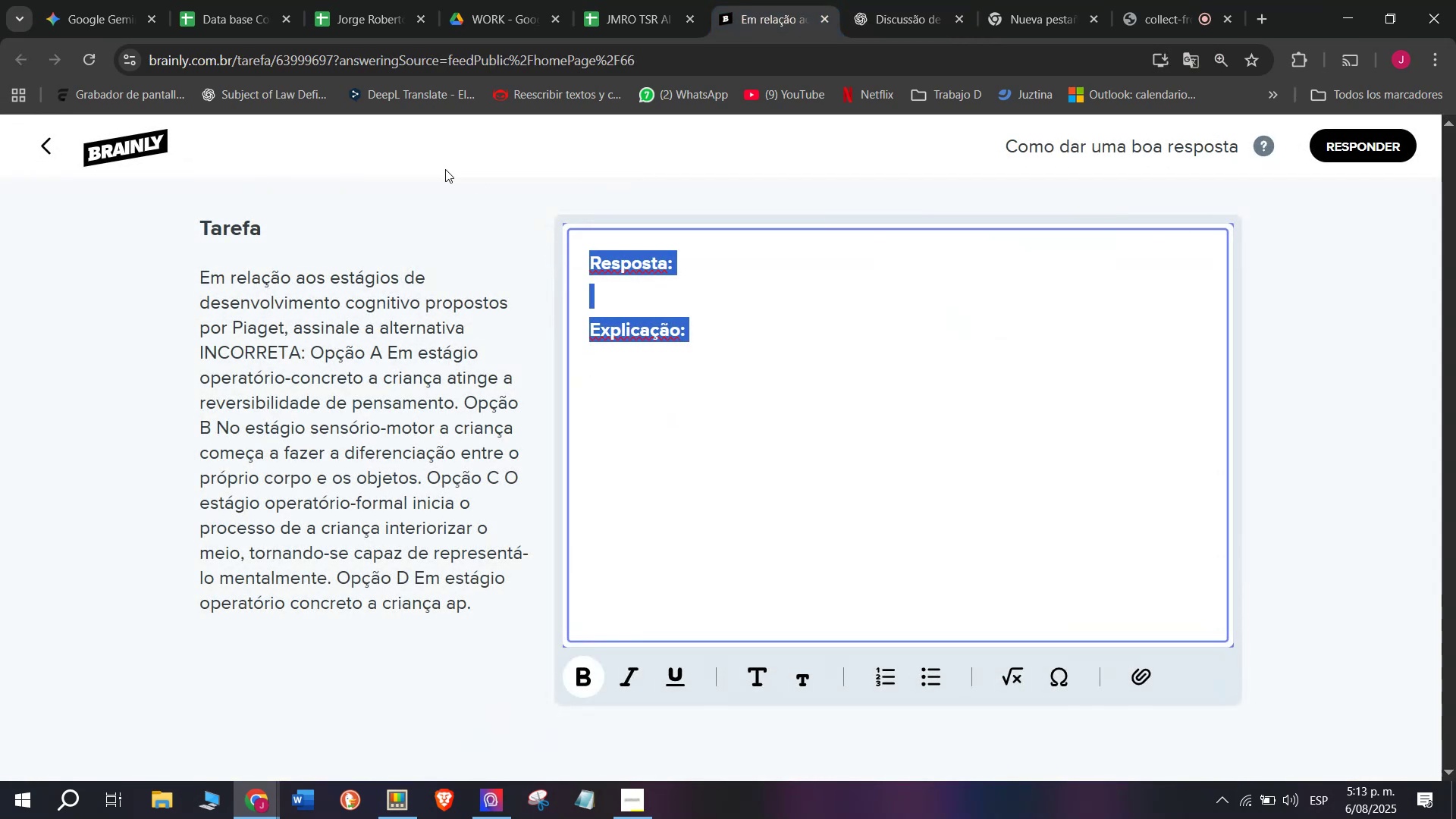 
key(Control+ControlLeft)
 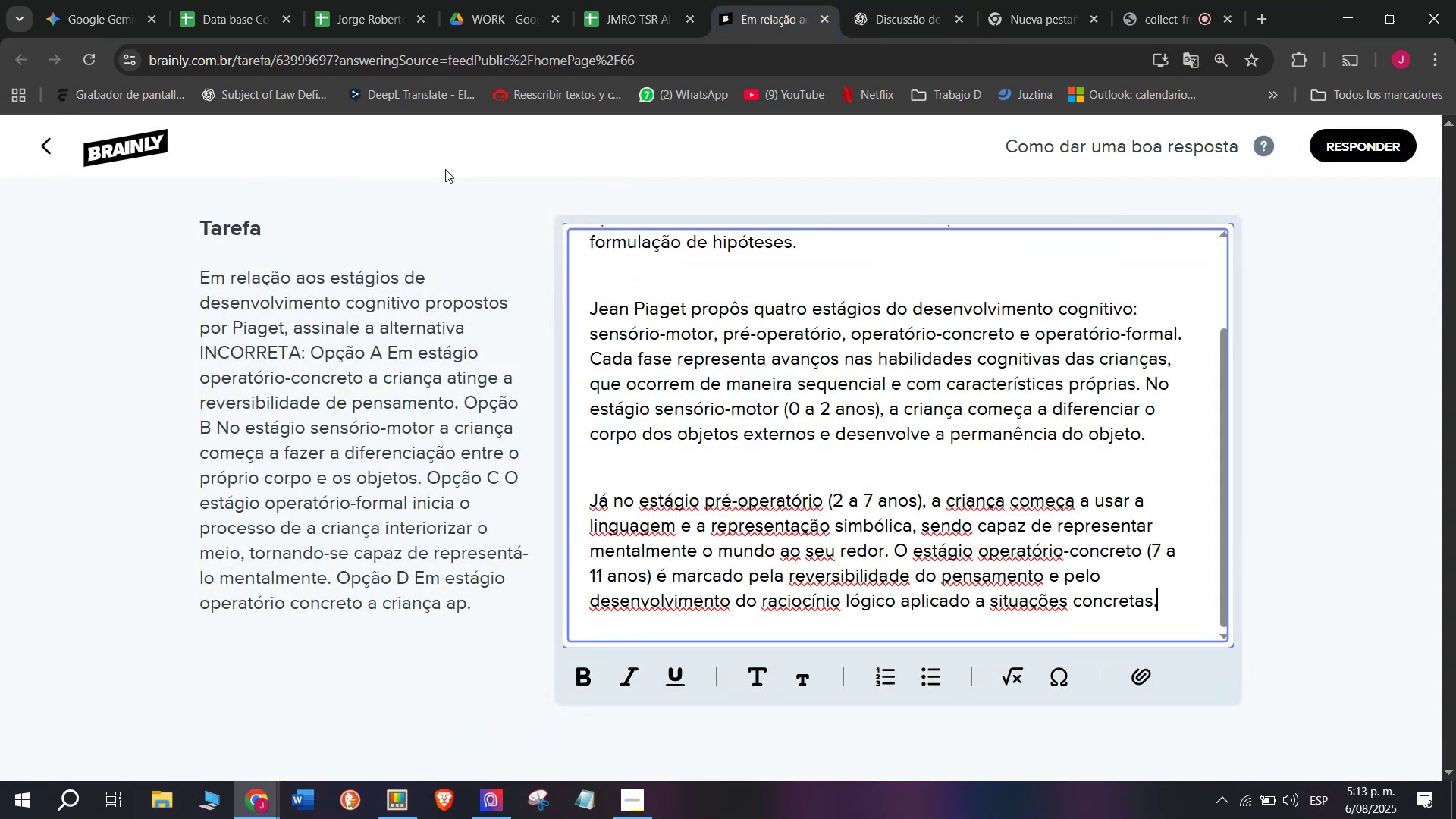 
key(Z)
 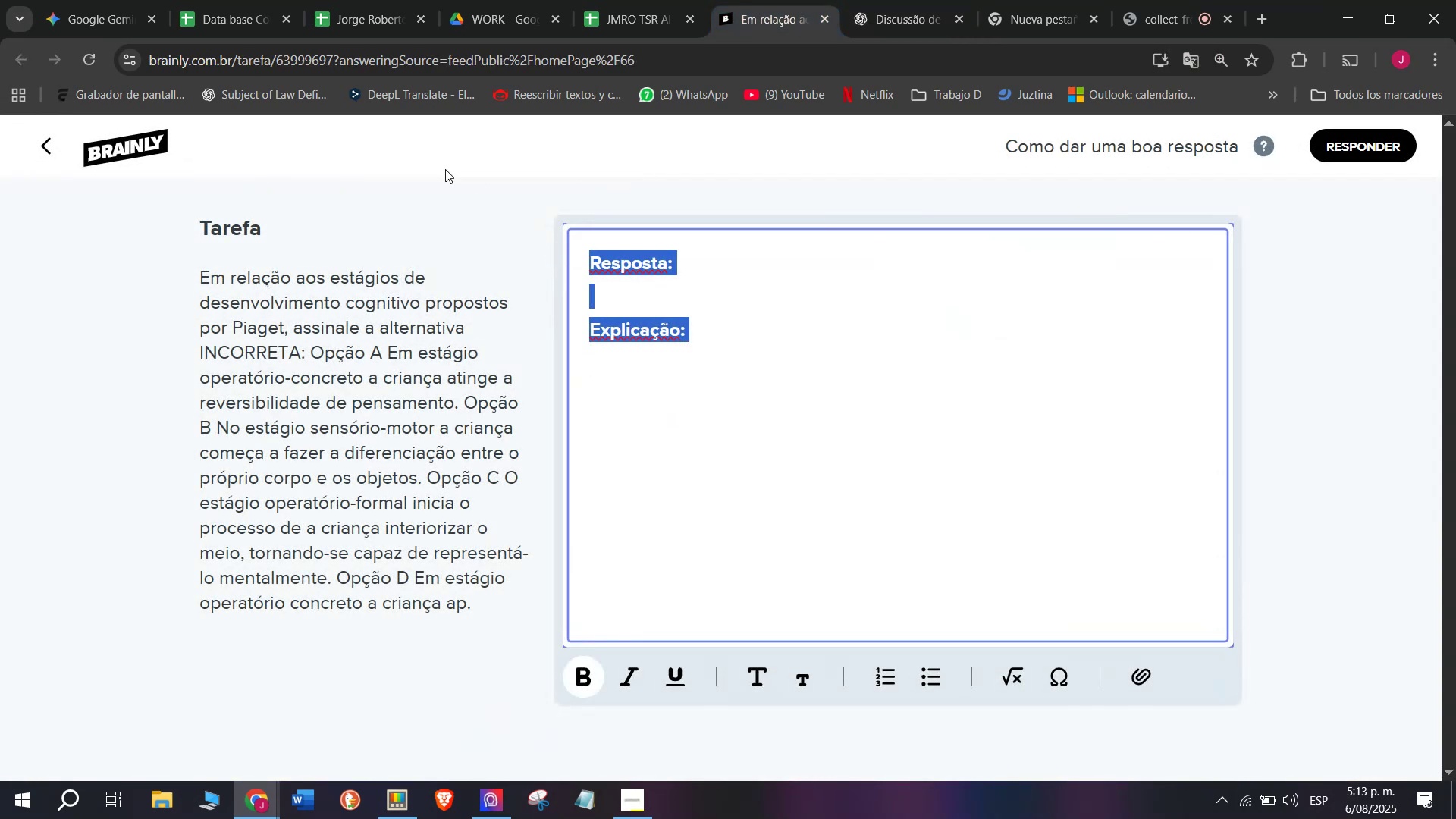 
key(Control+V)
 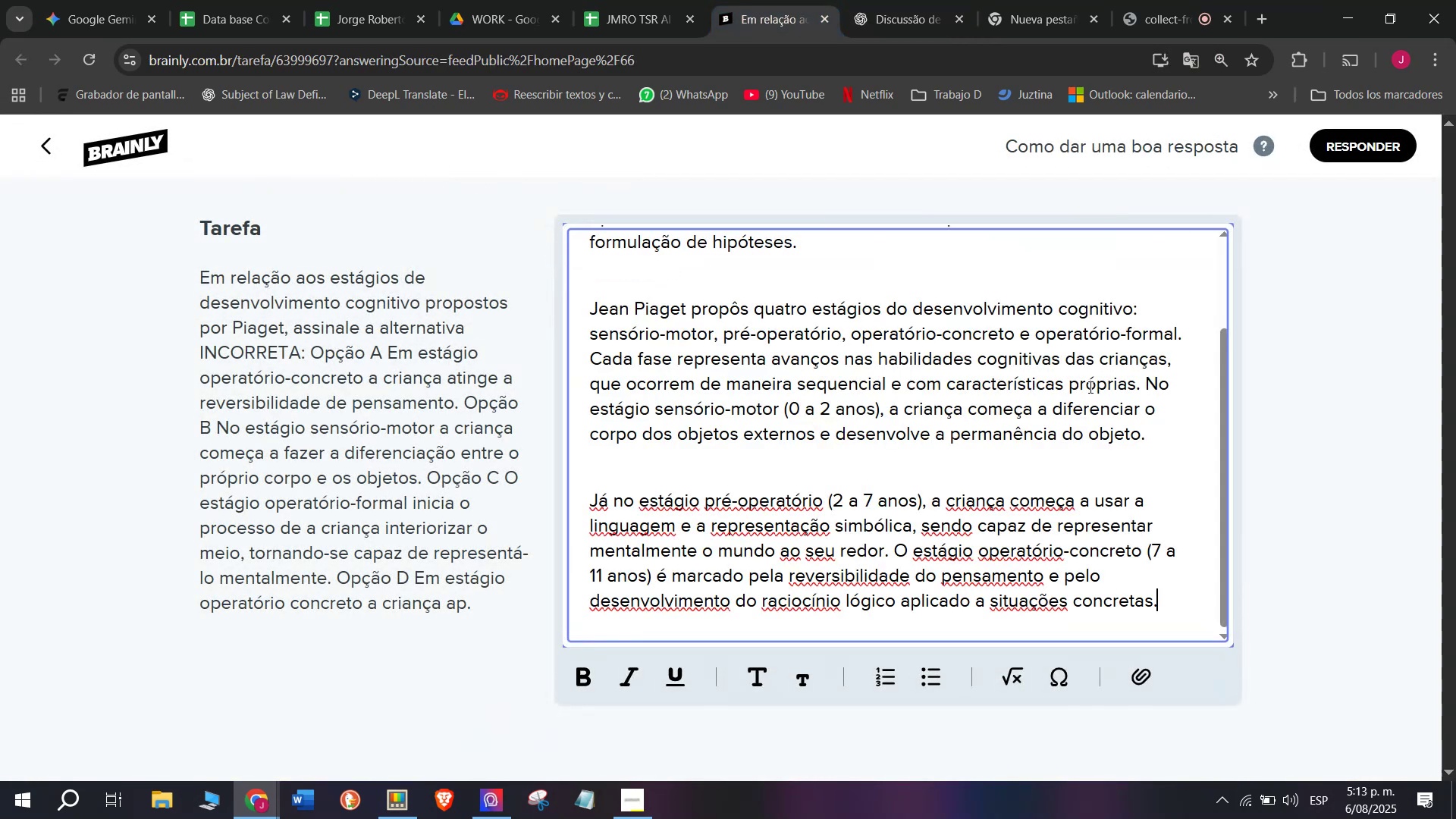 
left_click_drag(start_coordinate=[1144, 384], to_coordinate=[1163, 438])
 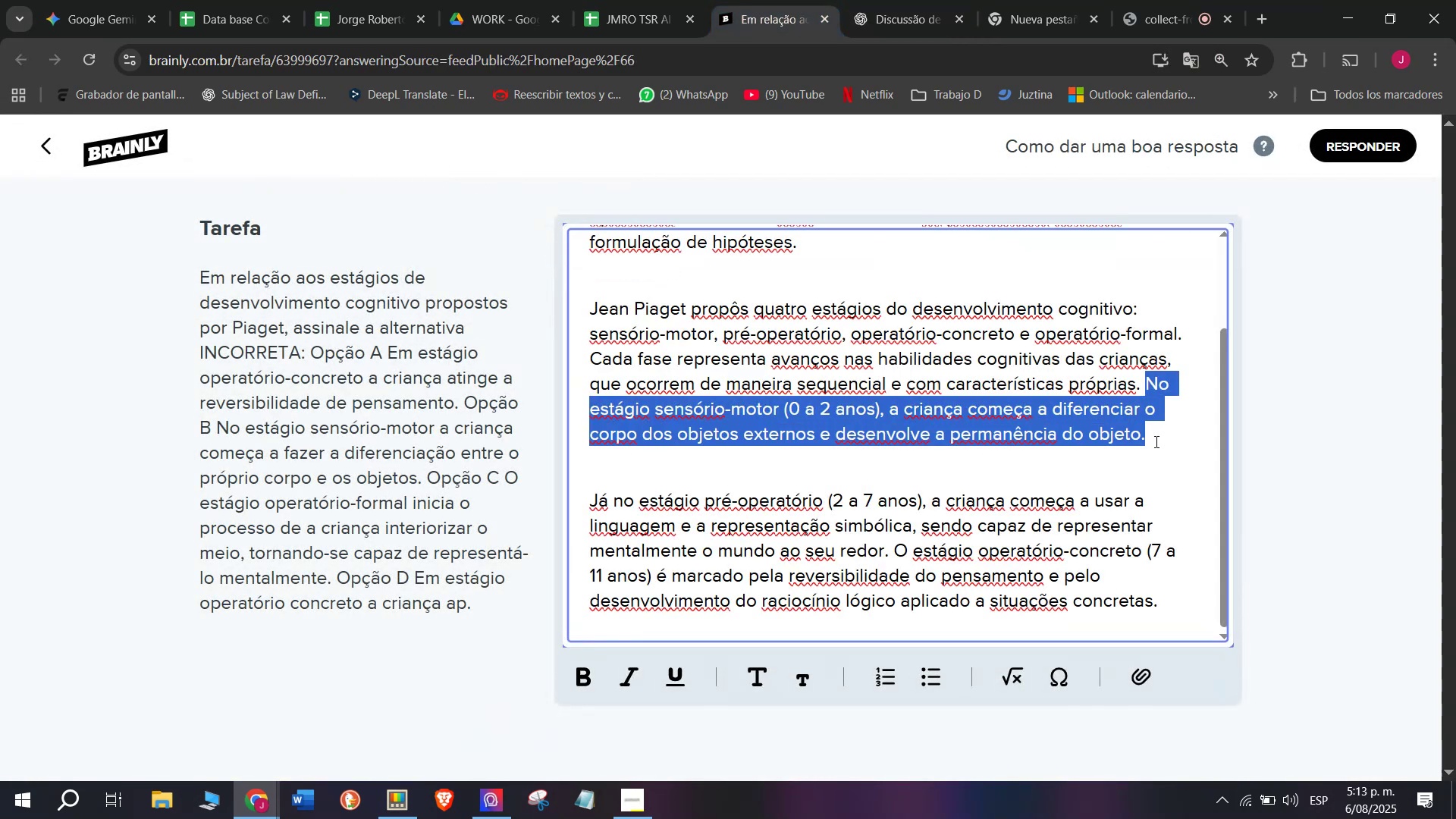 
key(Backspace)
 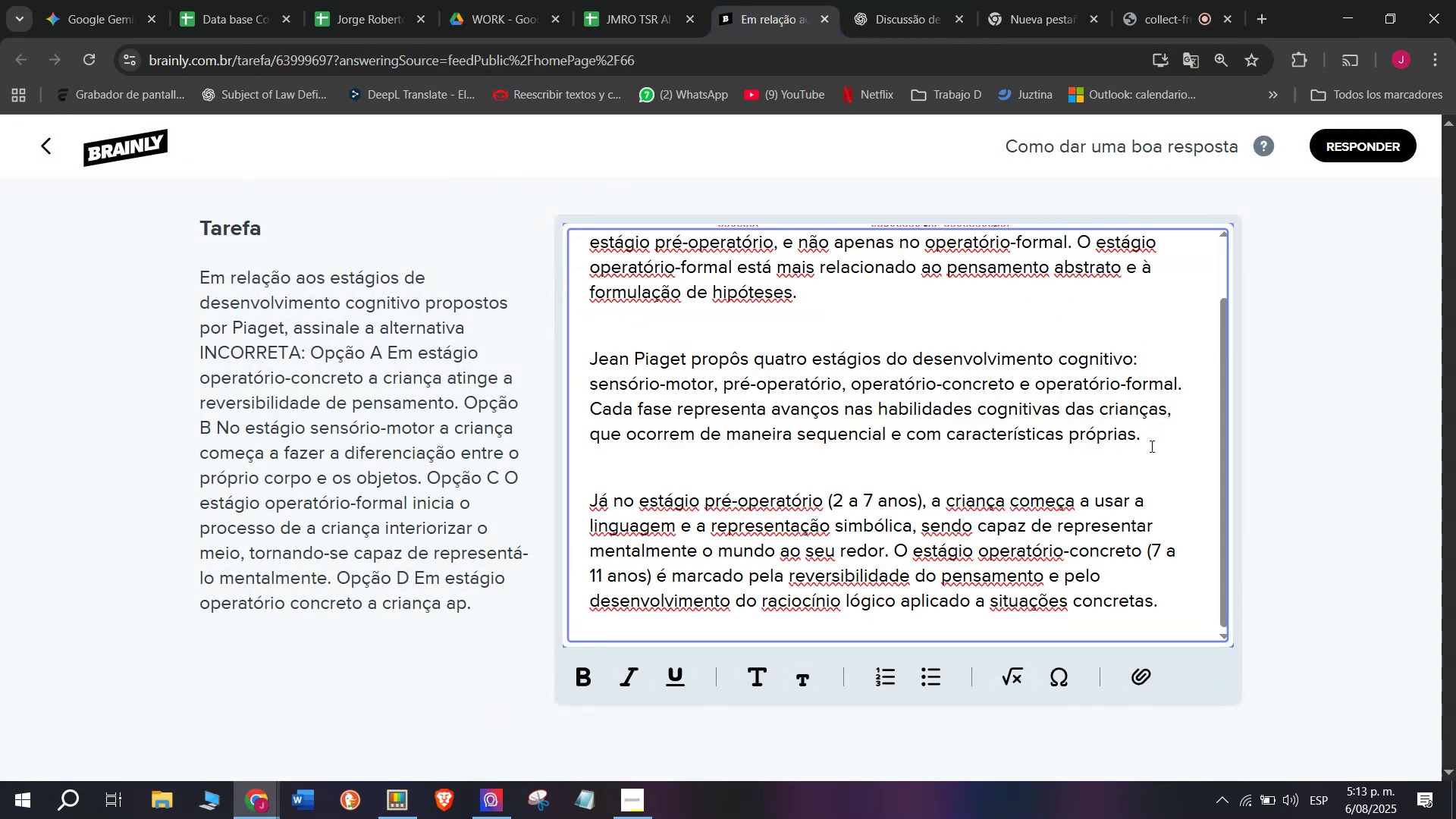 
scroll: coordinate [987, 507], scroll_direction: up, amount: 1.0
 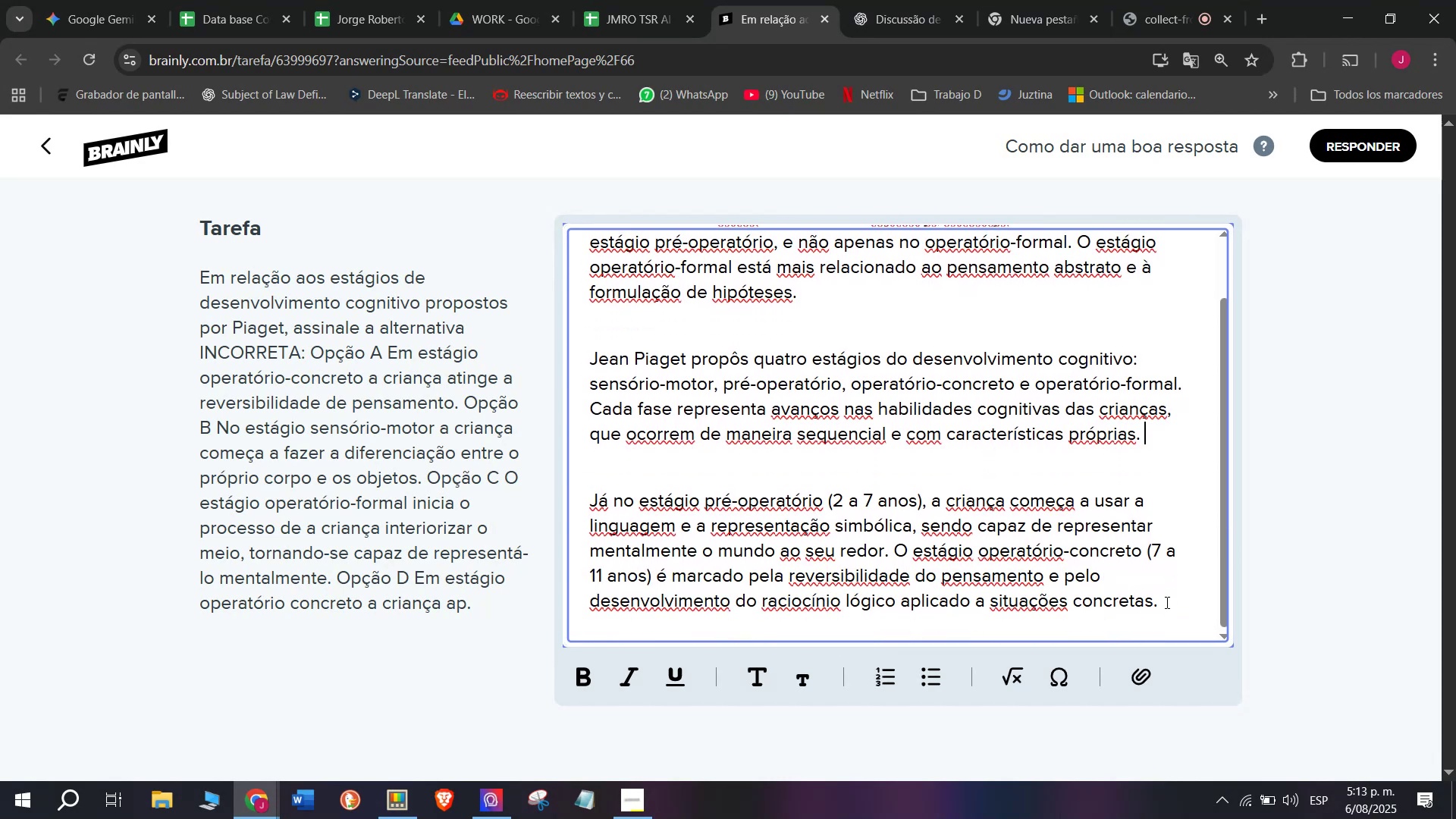 
left_click_drag(start_coordinate=[1169, 605], to_coordinate=[381, 63])
 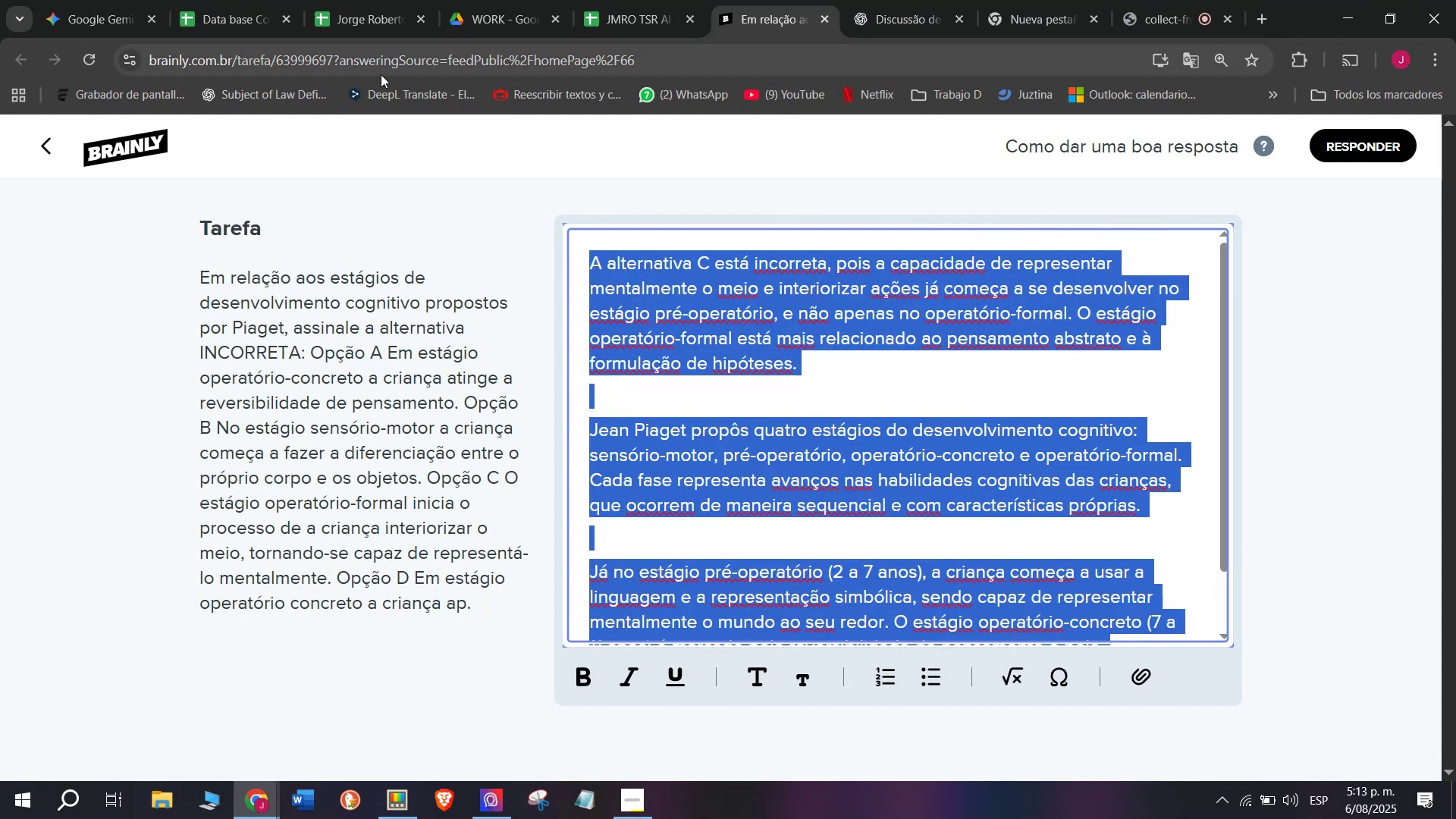 
key(Break)
 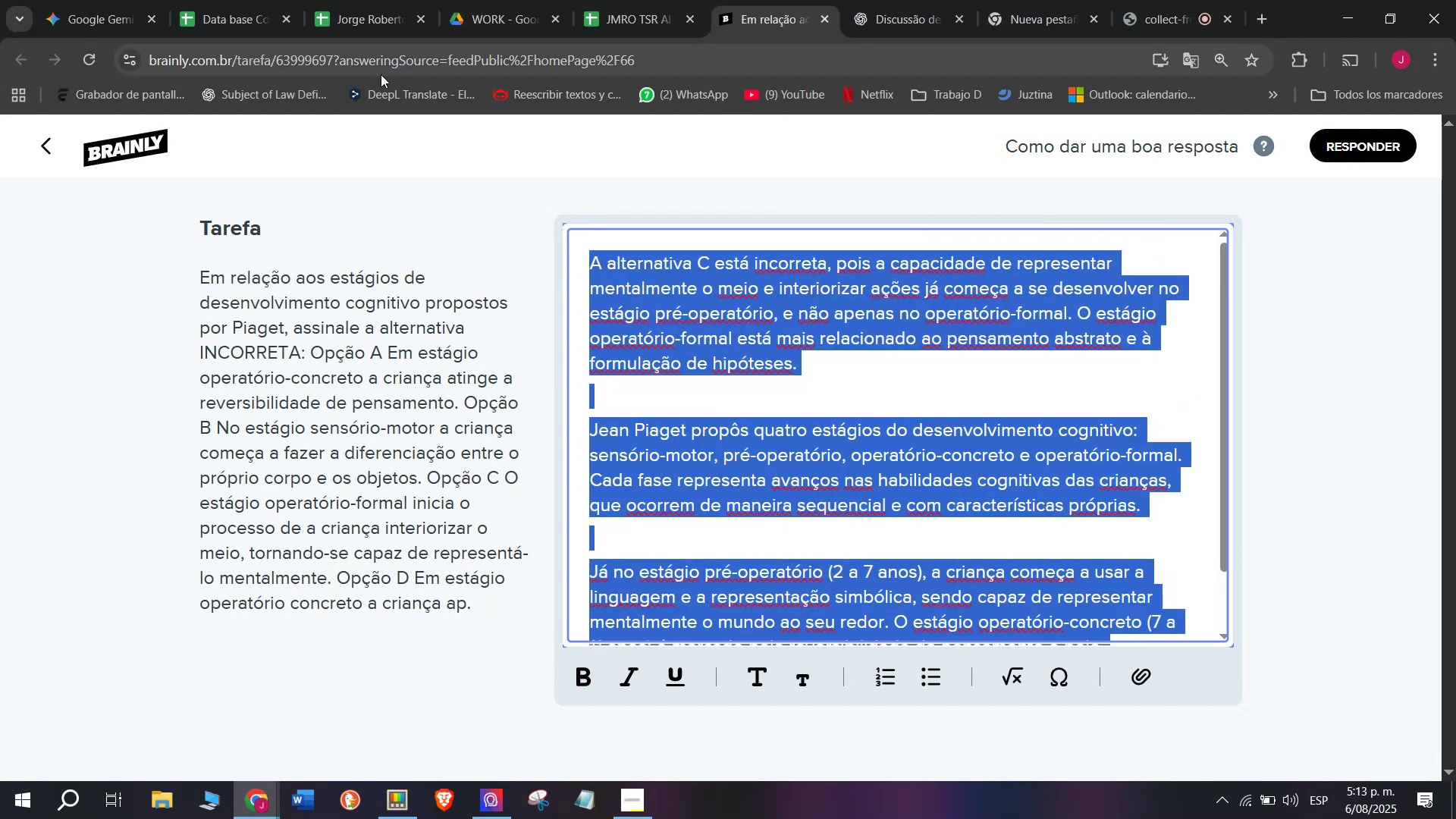 
key(Control+ControlLeft)
 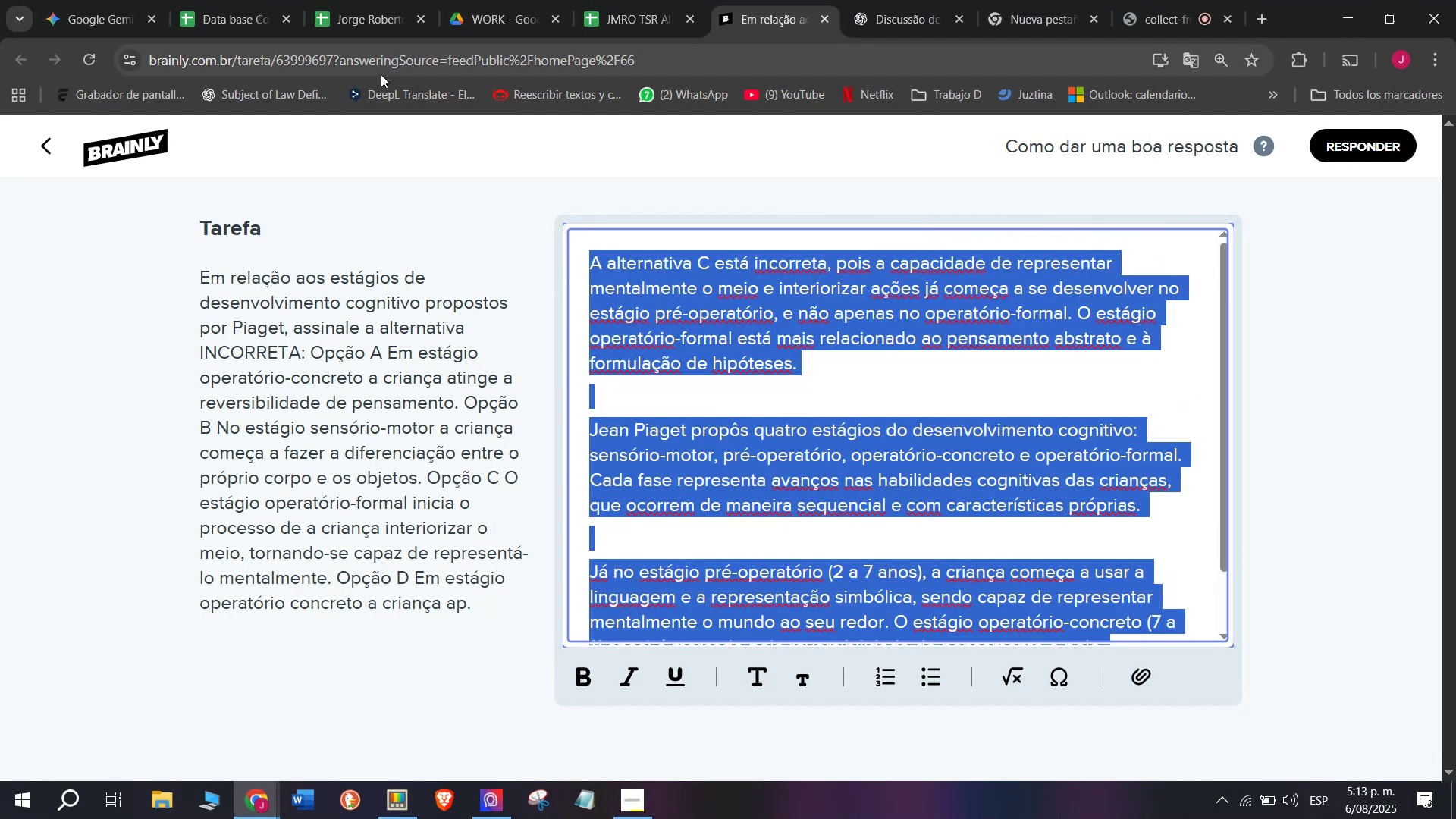 
key(Control+C)
 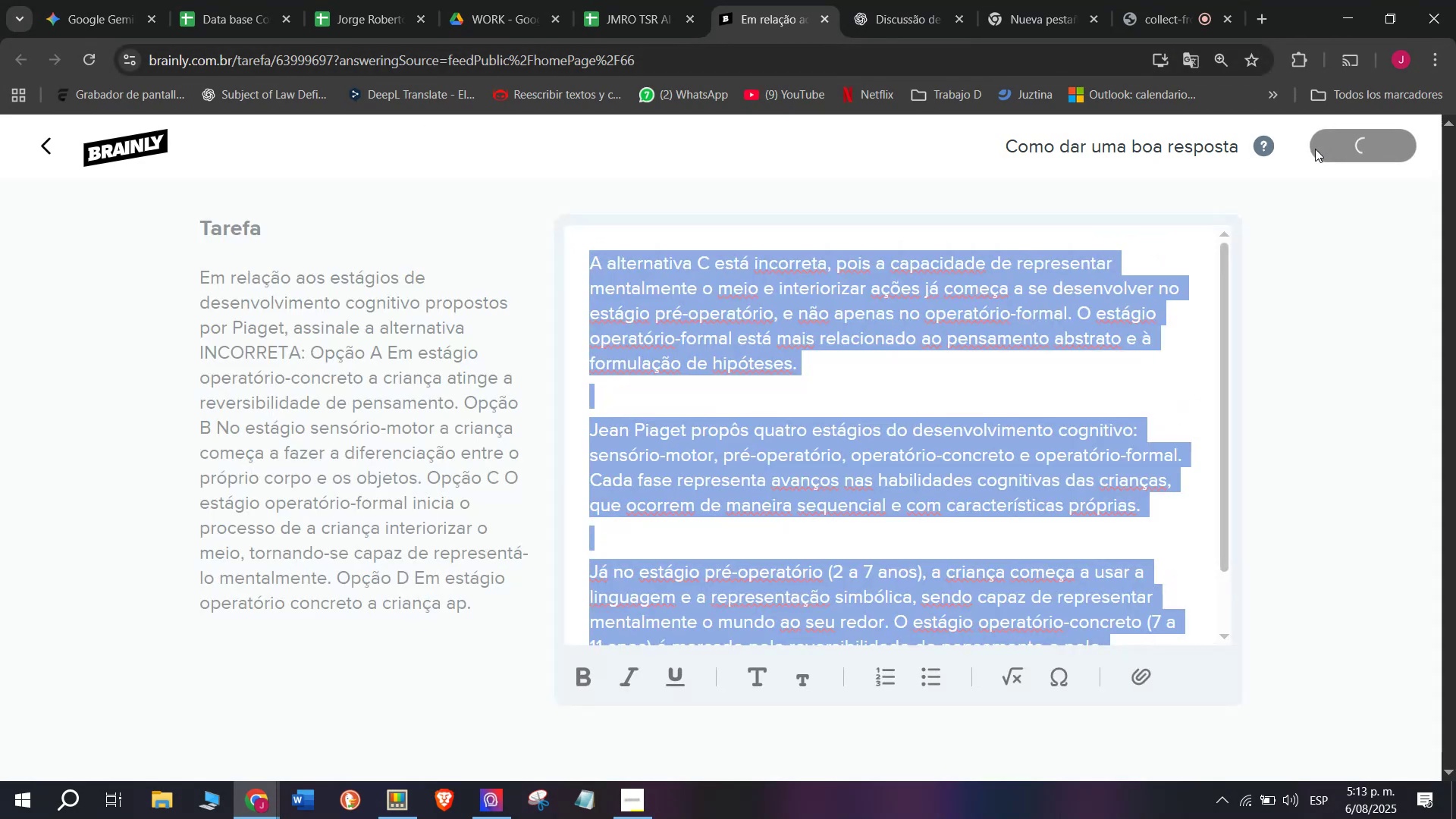 
left_click([630, 0])
 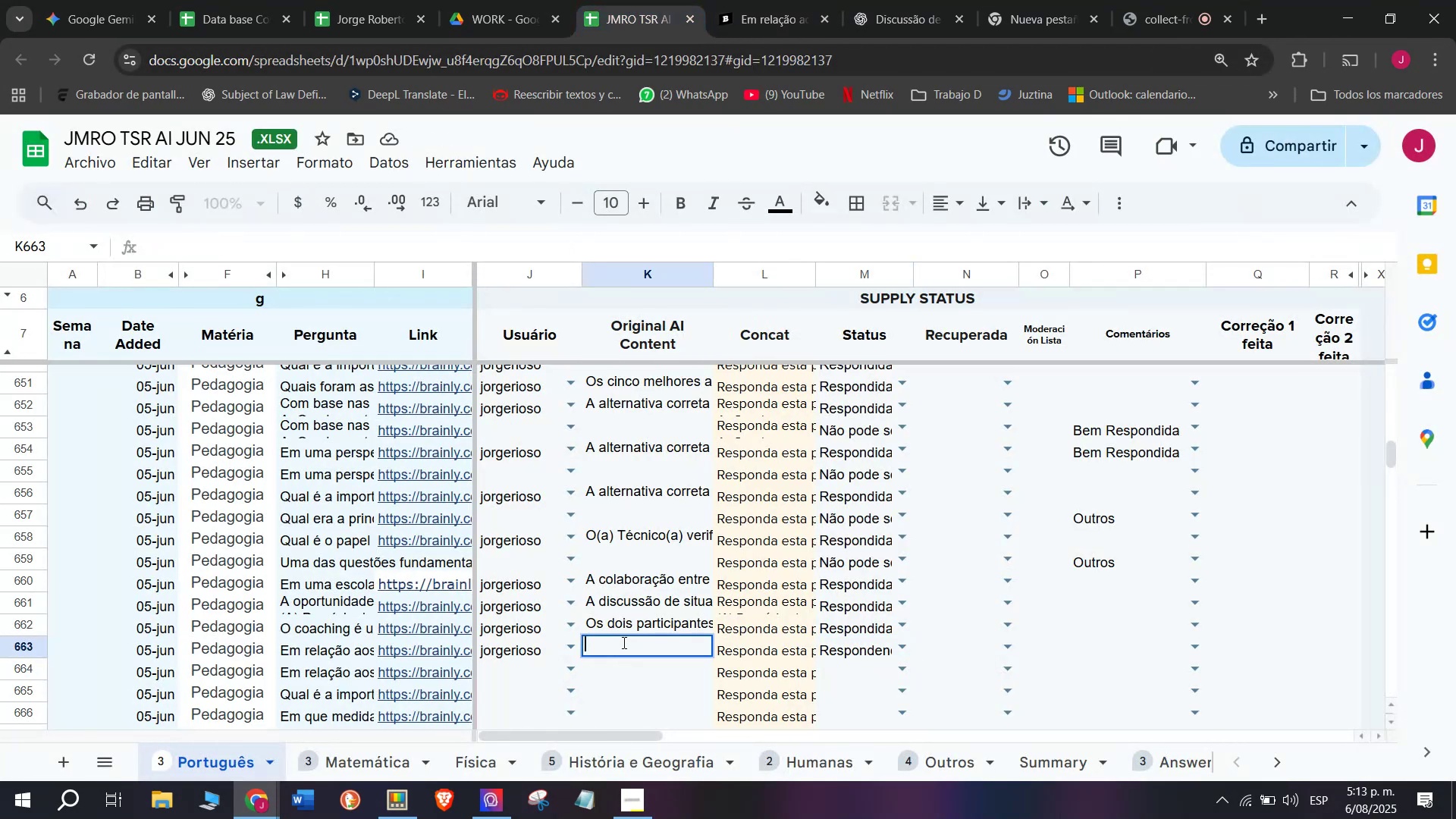 
key(Control+ControlLeft)
 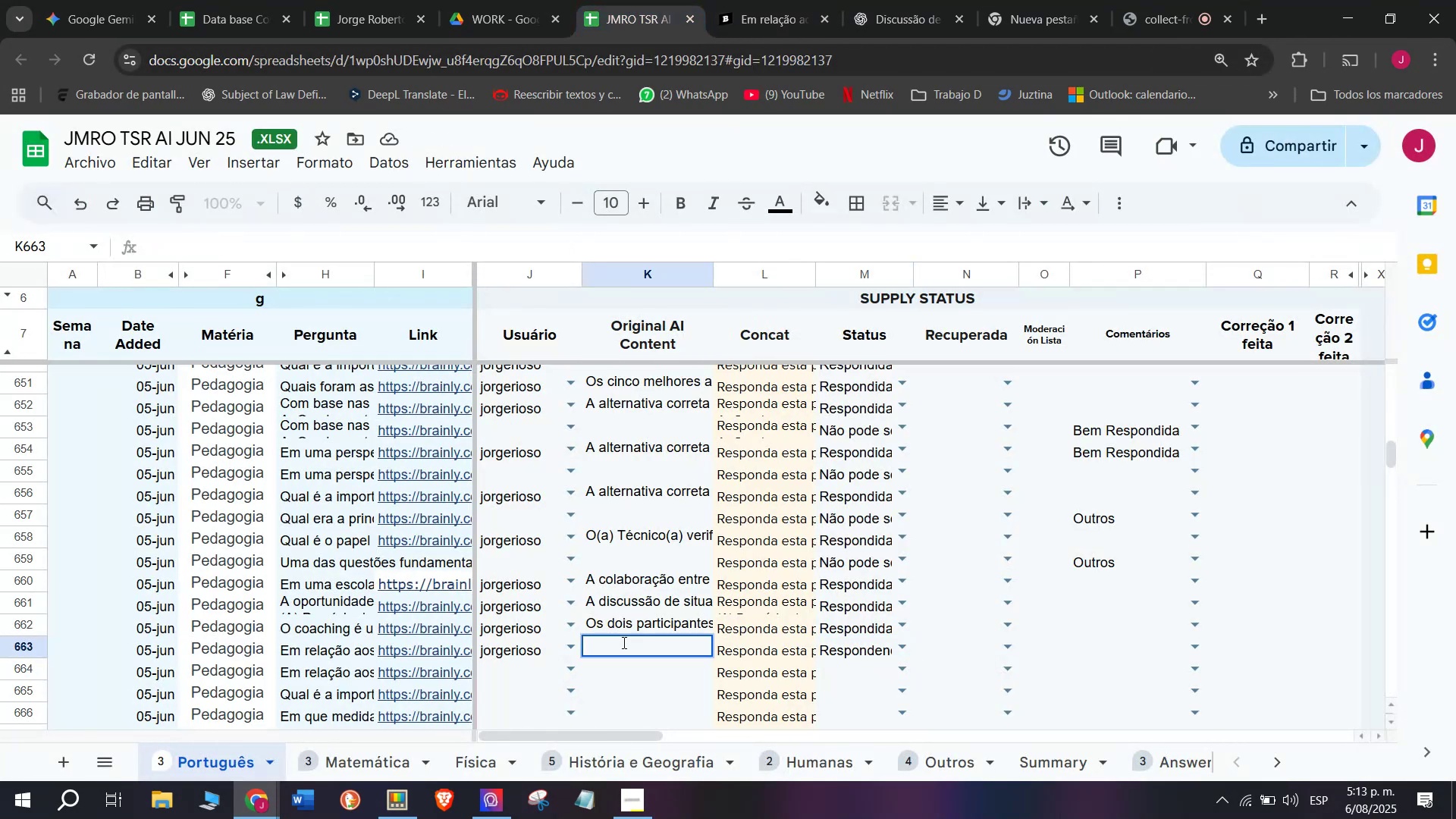 
key(Break)
 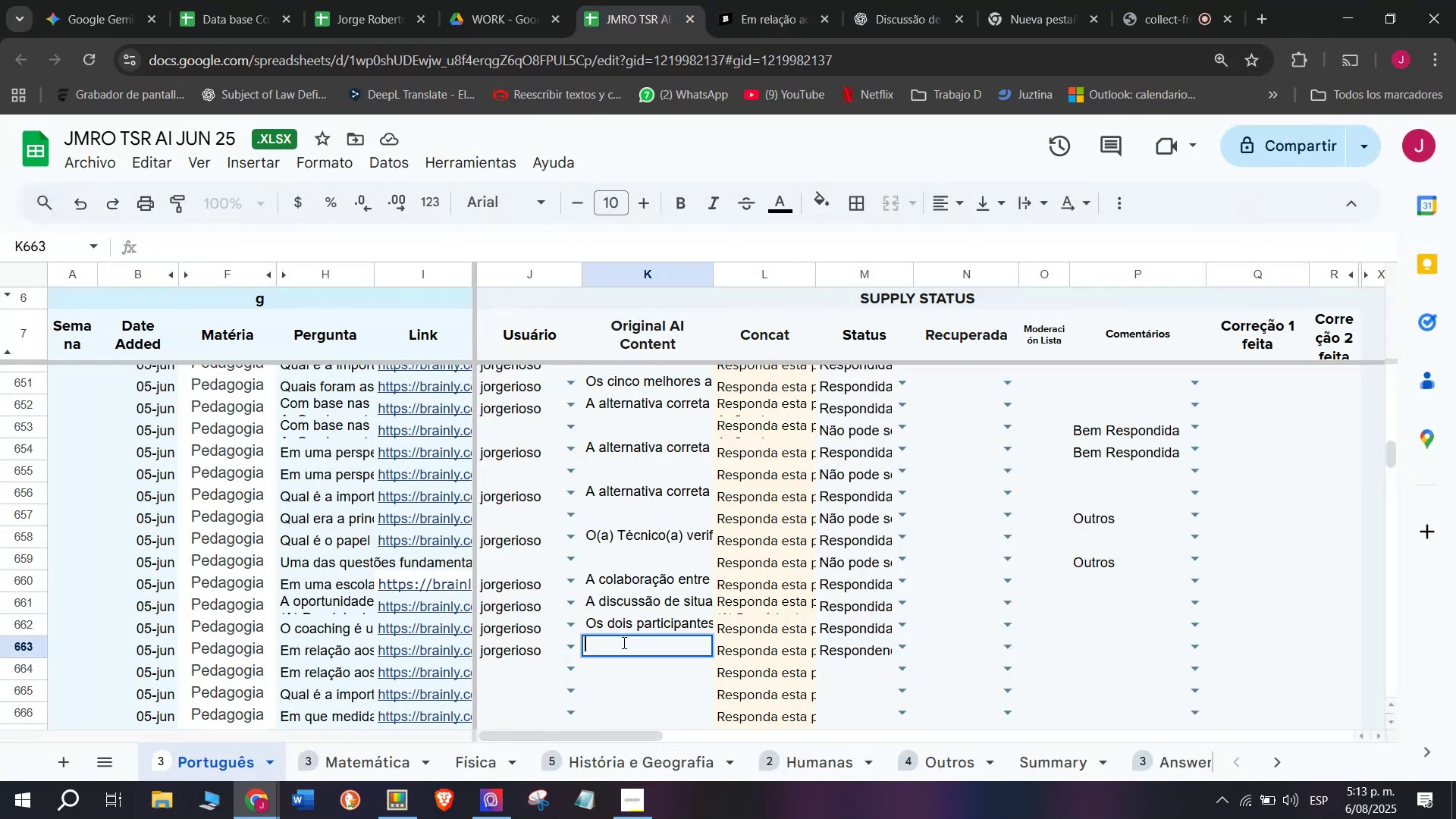 
key(Control+C)
 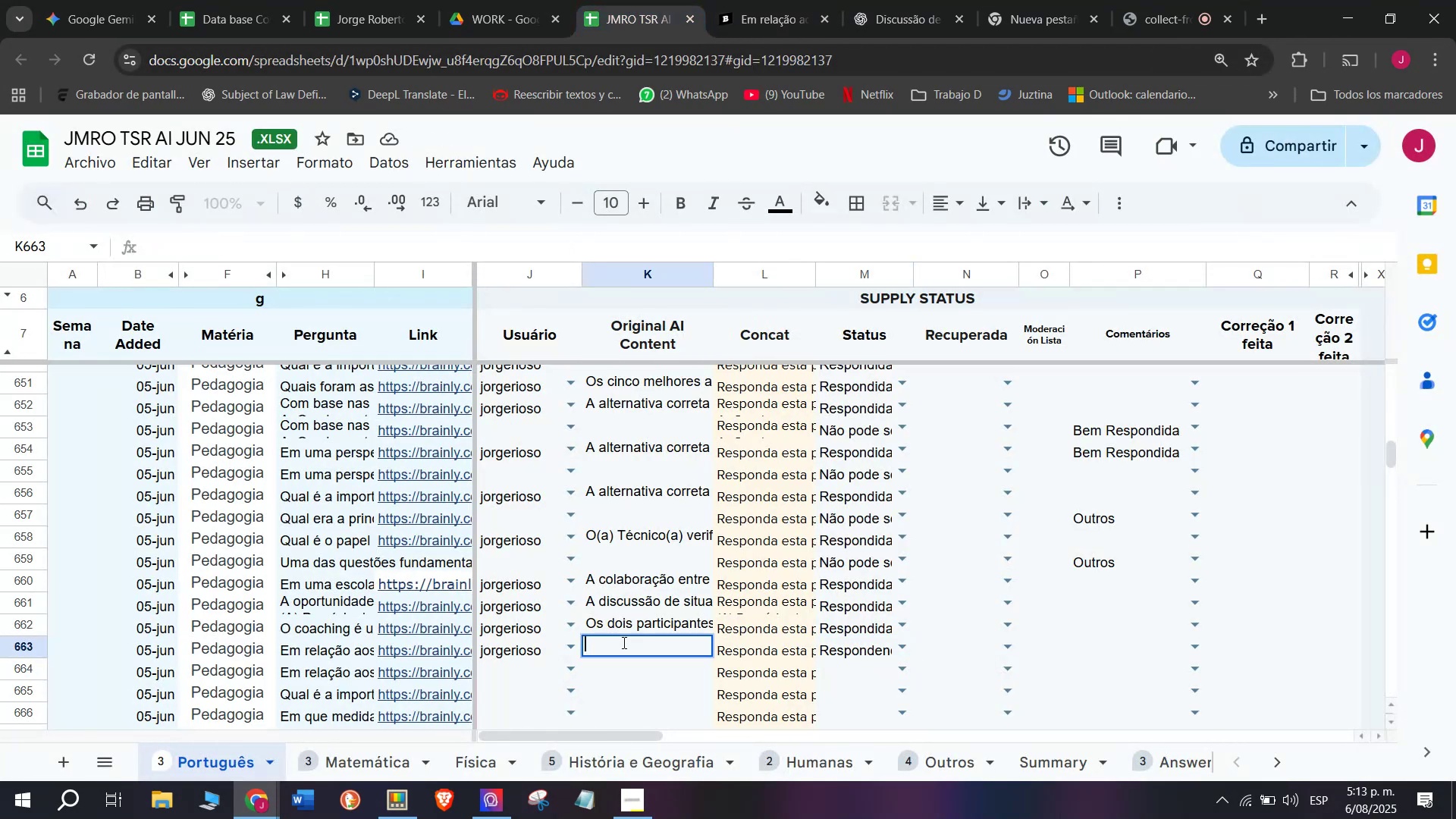 
key(Meta+MetaLeft)
 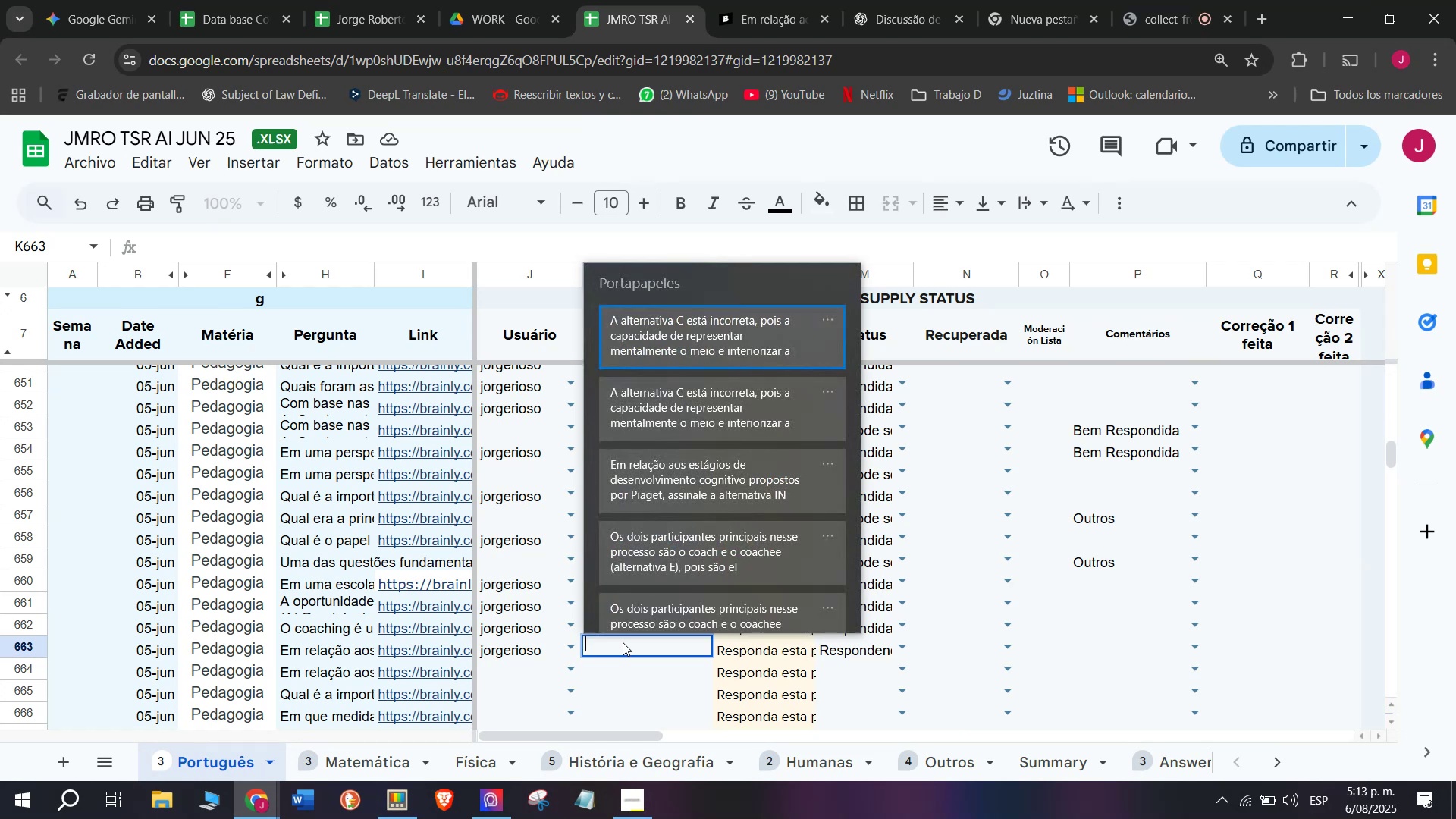 
key(C)
 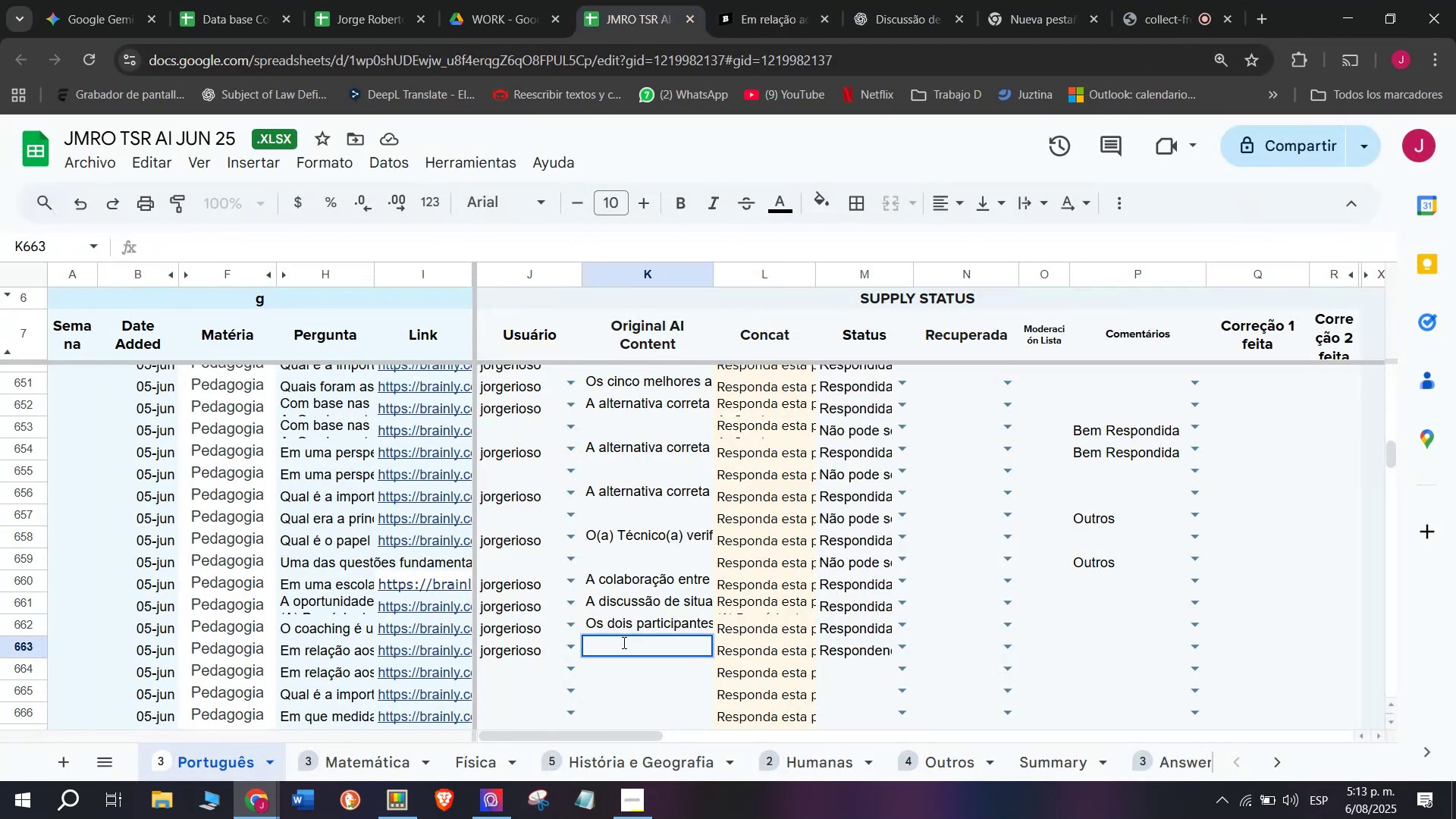 
key(Meta+V)
 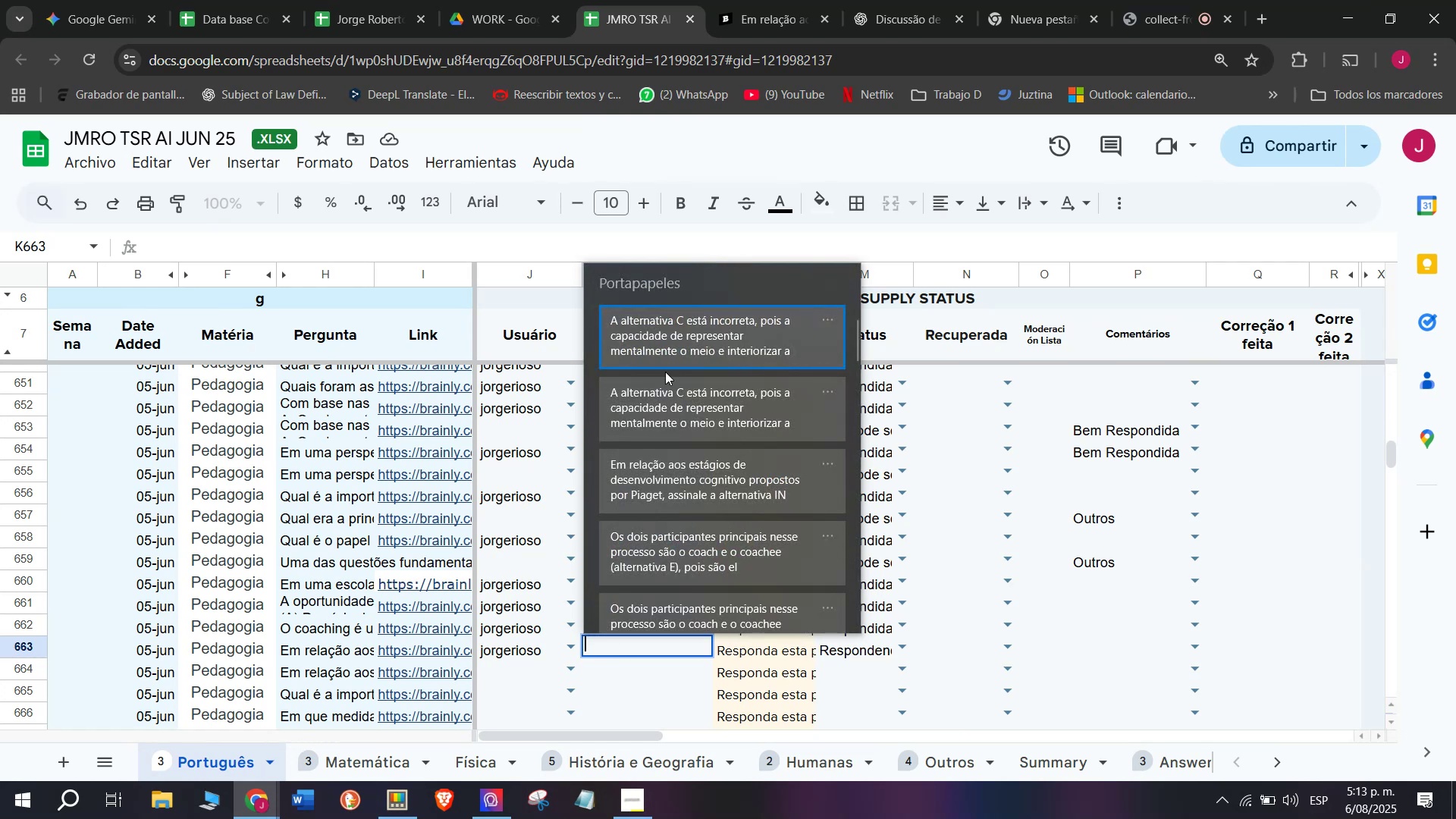 
key(Control+ControlLeft)
 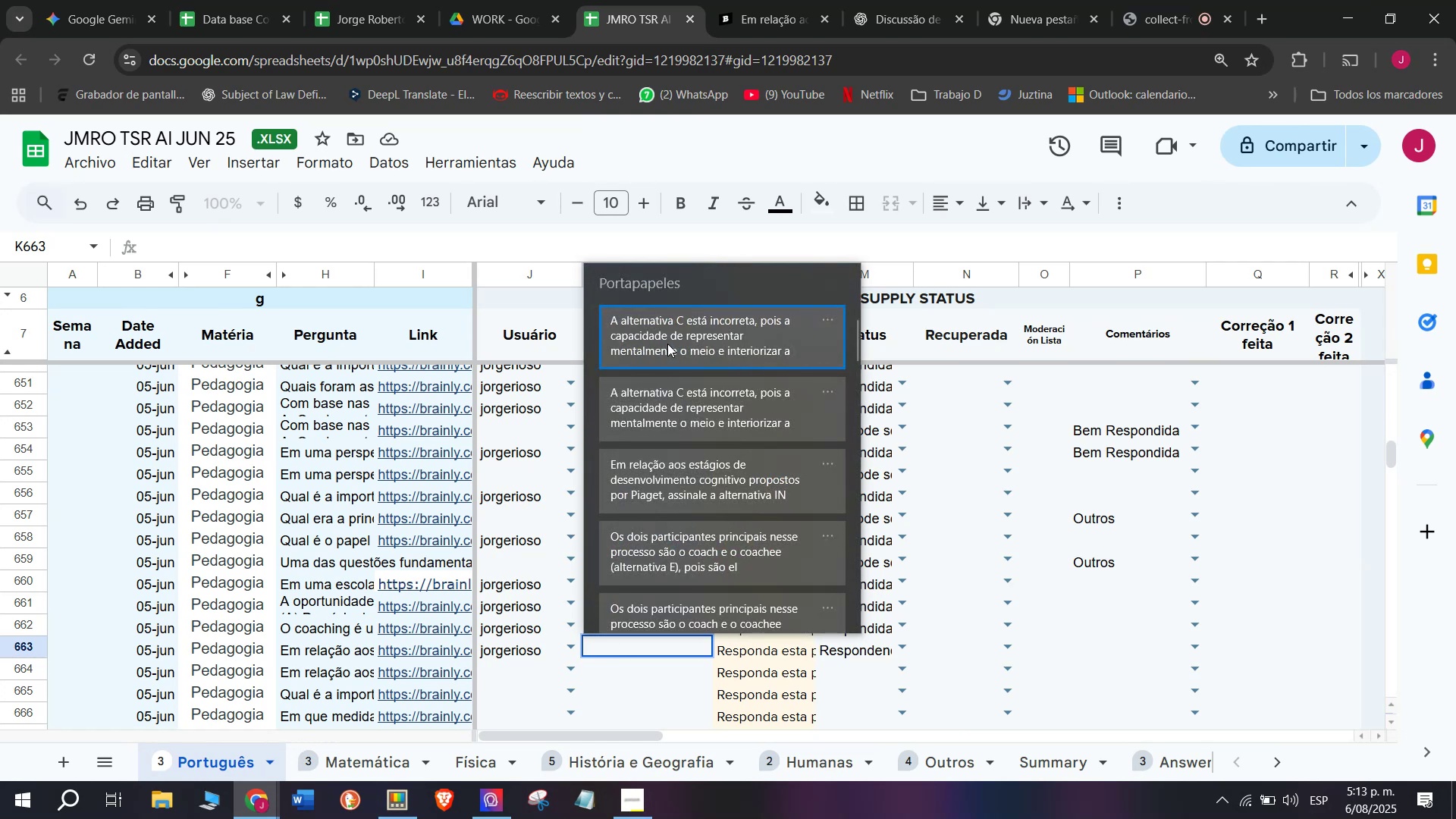 
key(Control+V)
 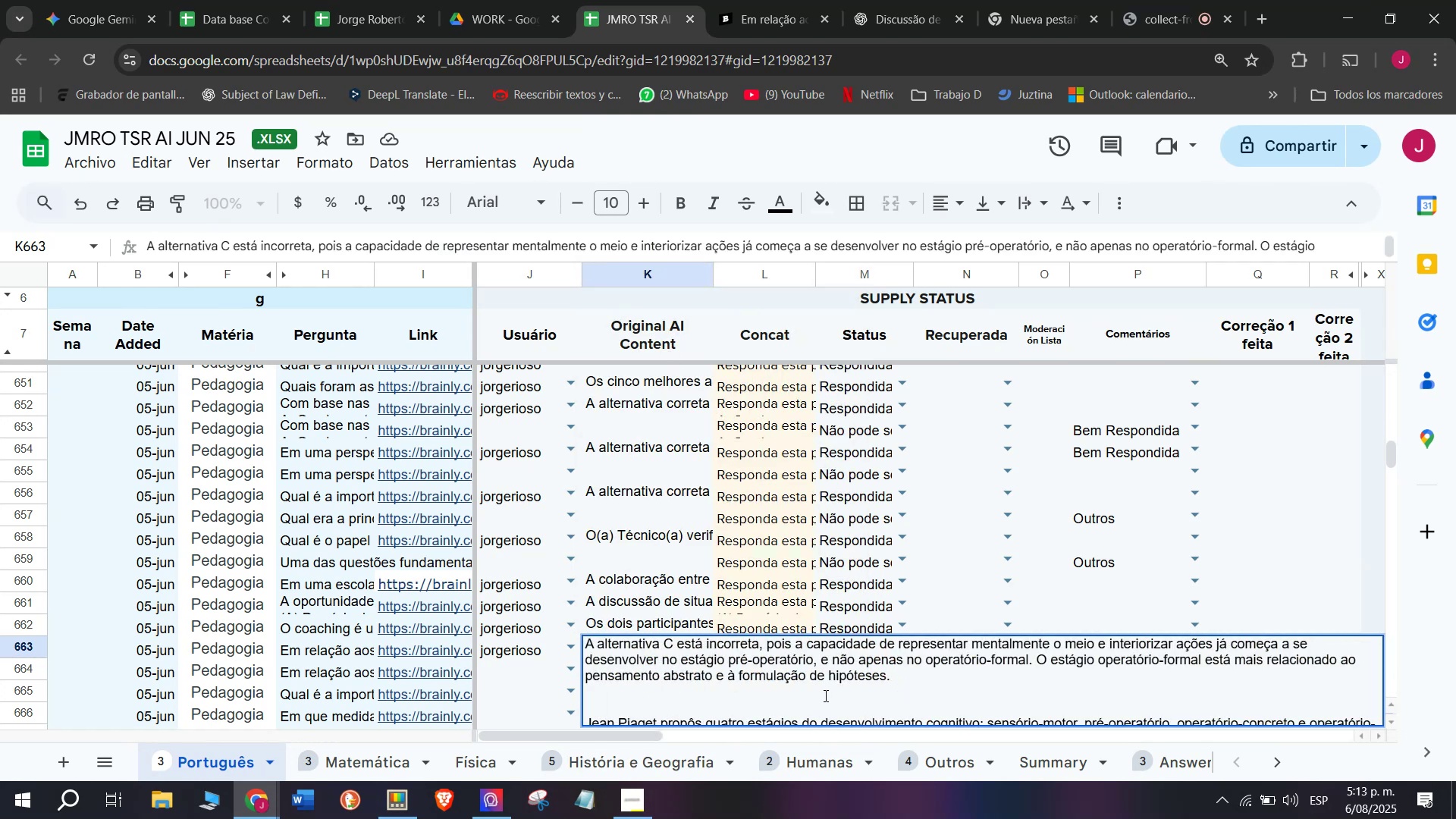 
key(Enter)
 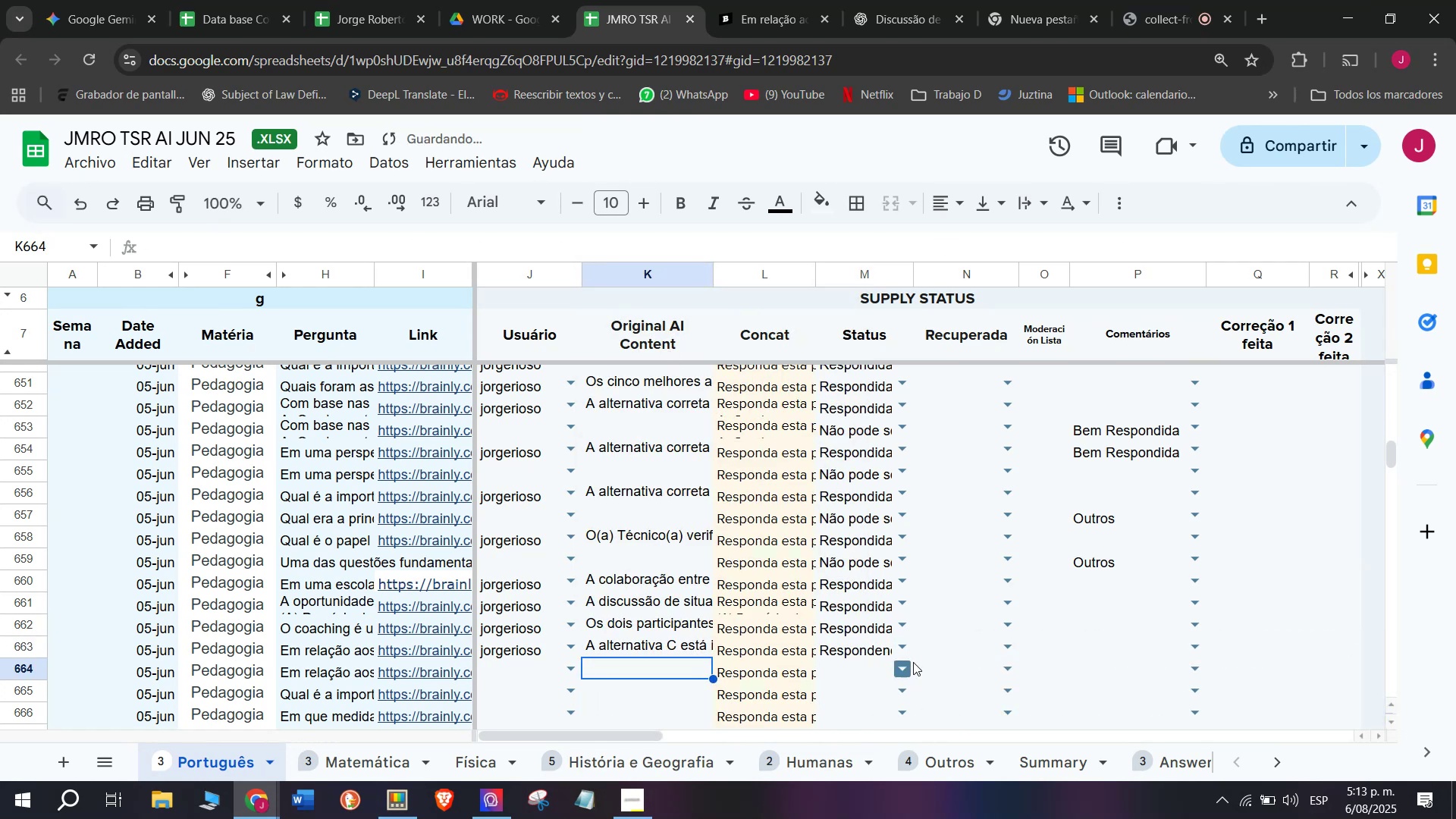 
left_click([906, 649])
 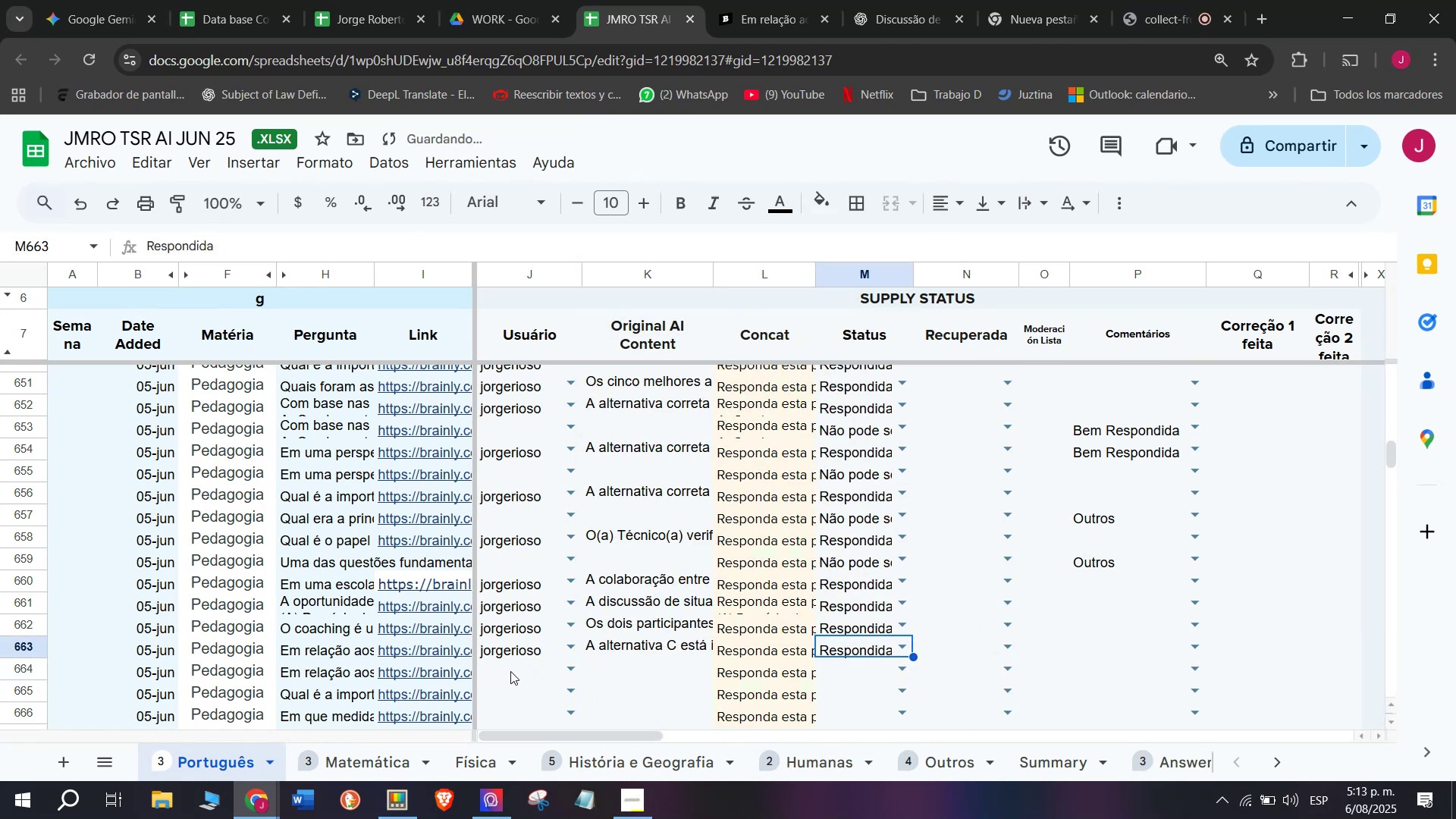 
key(J)
 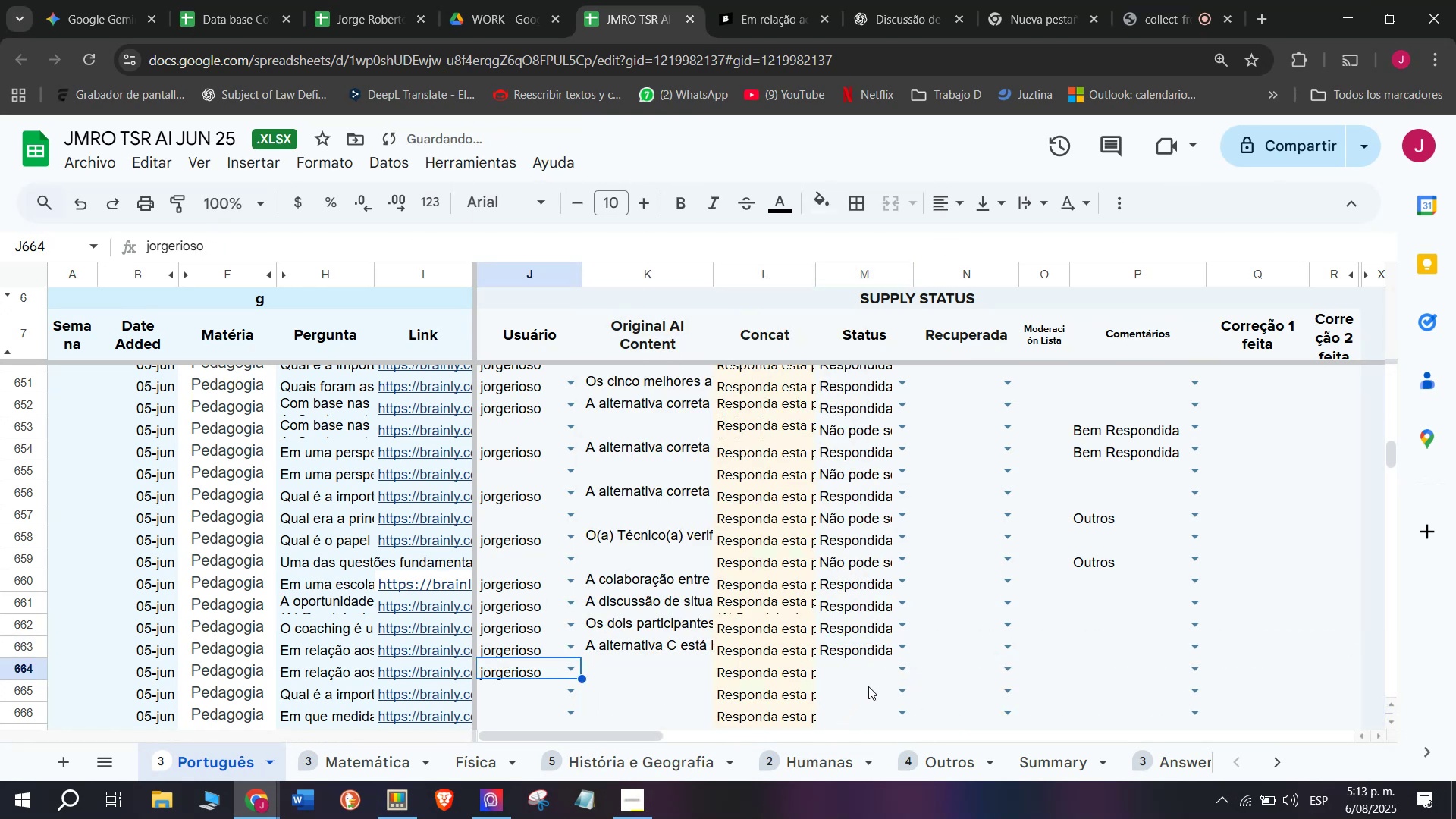 
left_click([897, 678])
 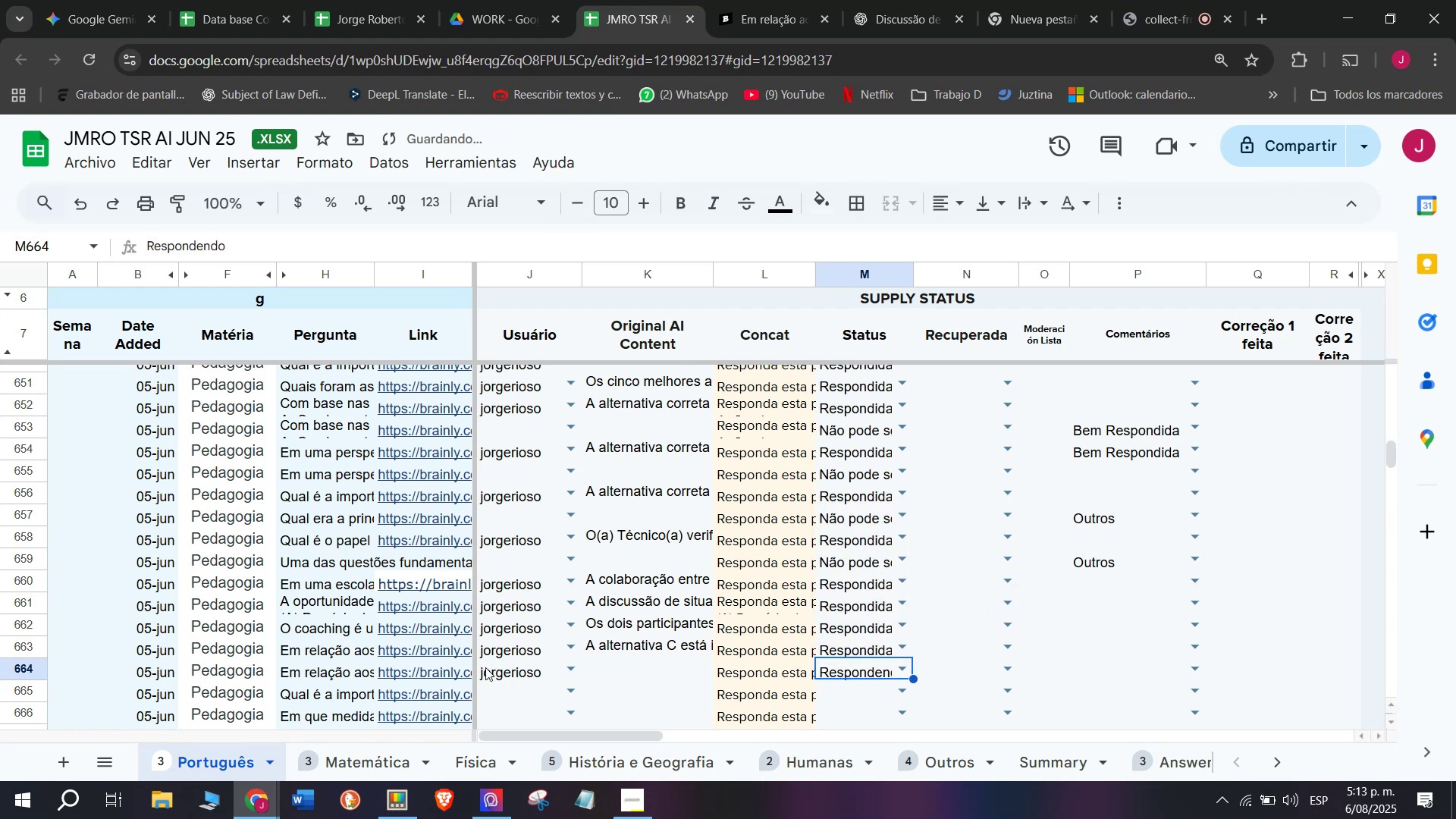 
left_click([447, 675])
 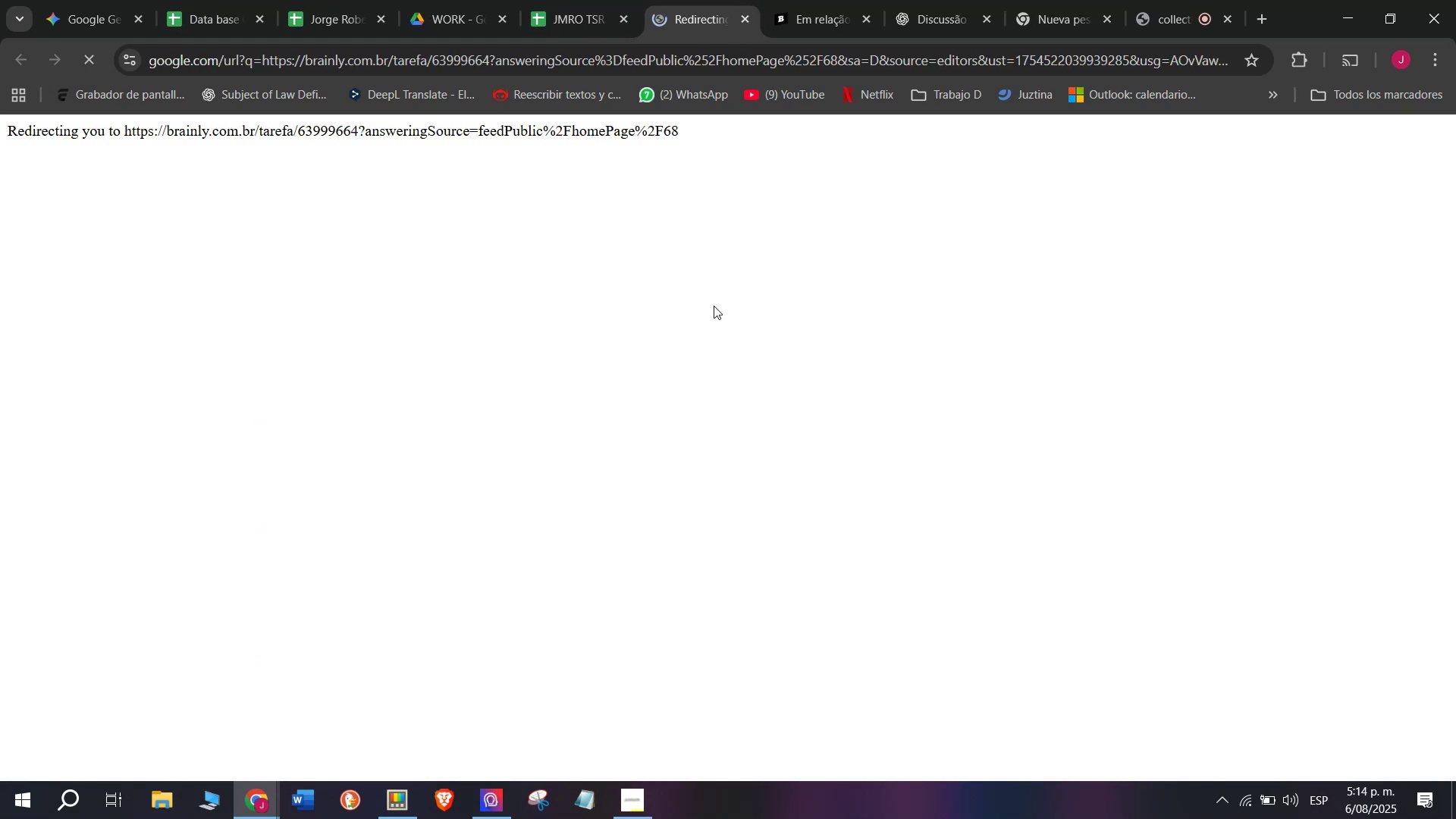 
left_click([814, 0])
 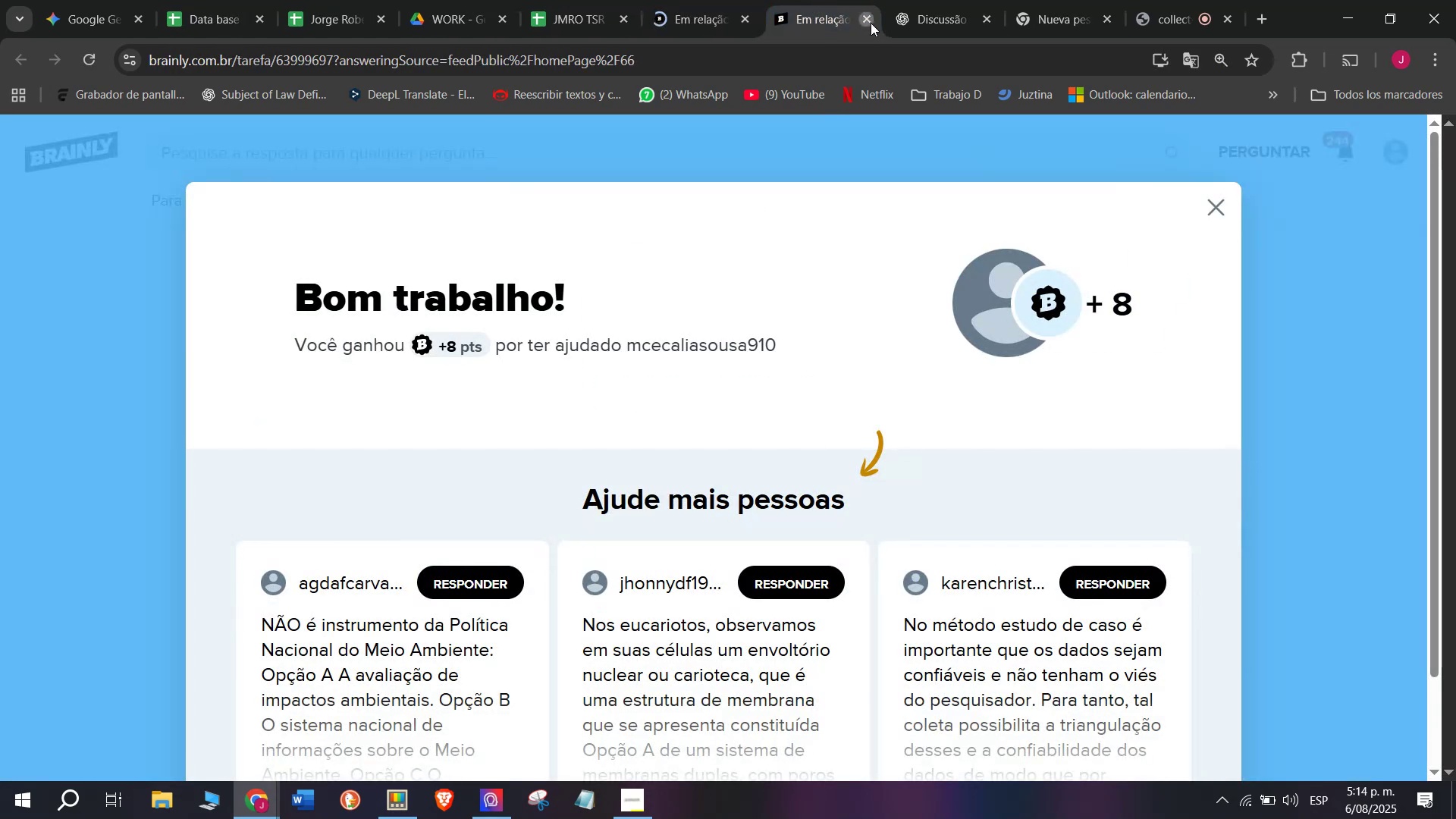 
double_click([671, 0])
 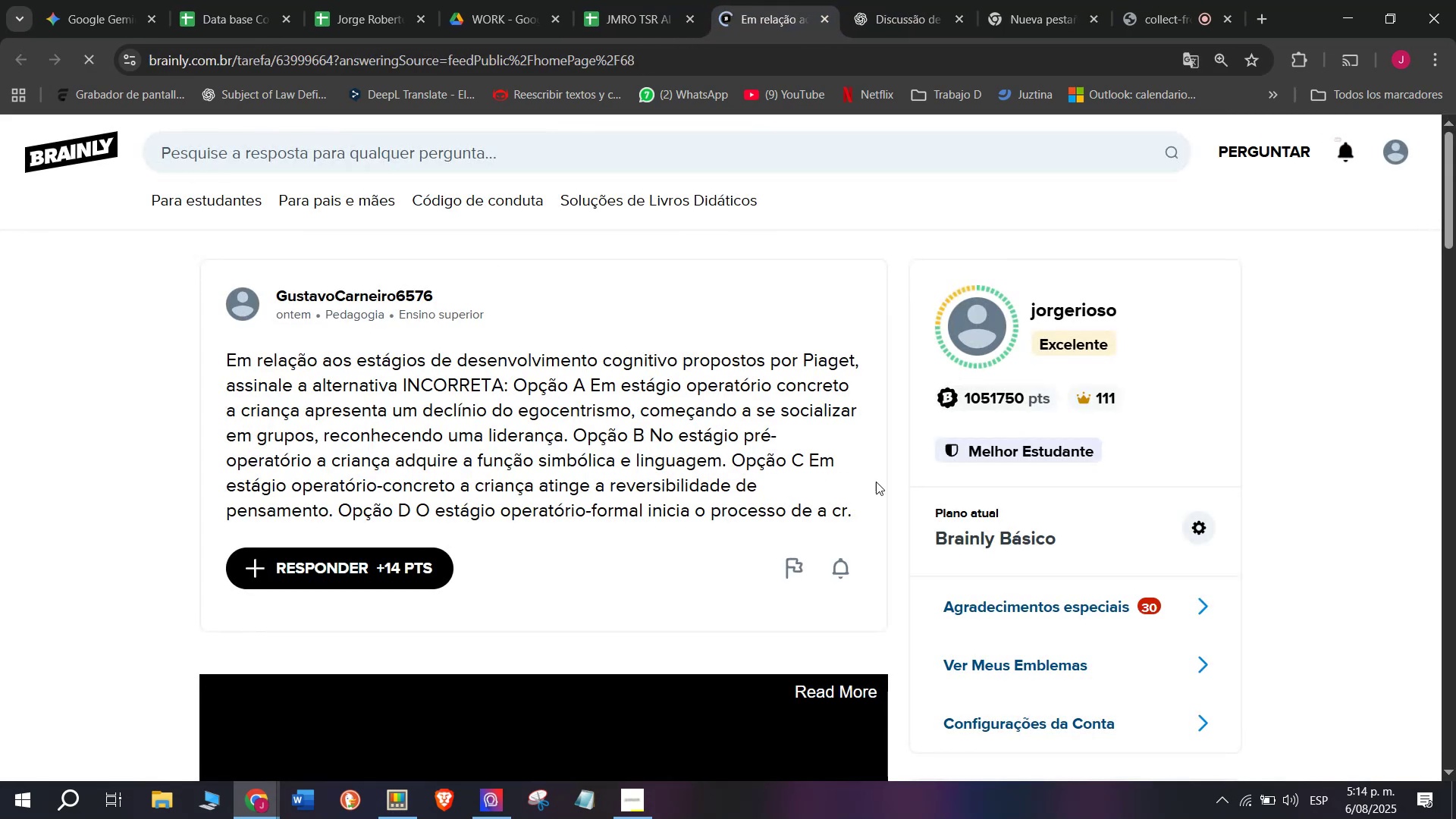 
left_click_drag(start_coordinate=[866, 517], to_coordinate=[195, 348])
 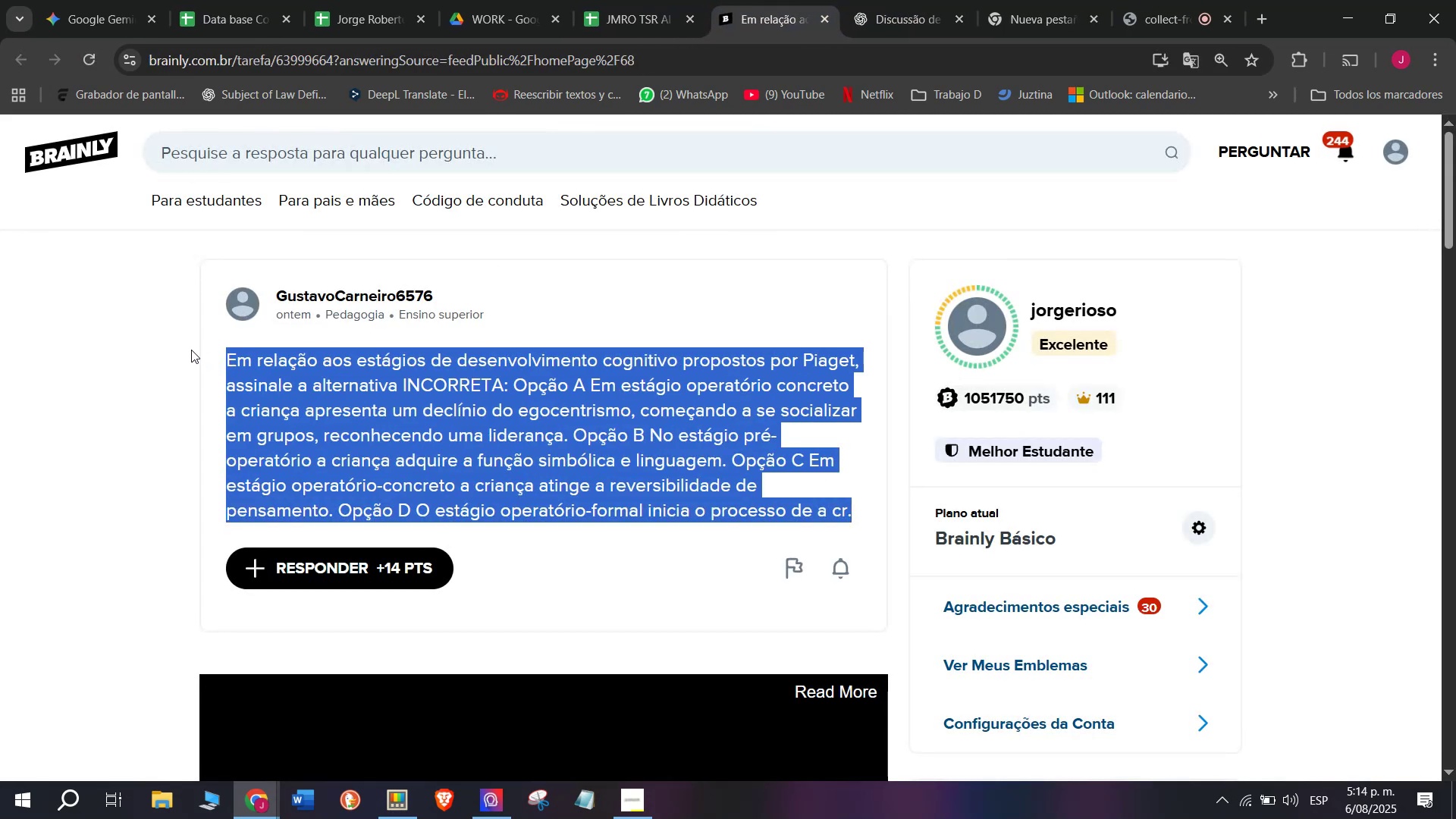 
key(Break)
 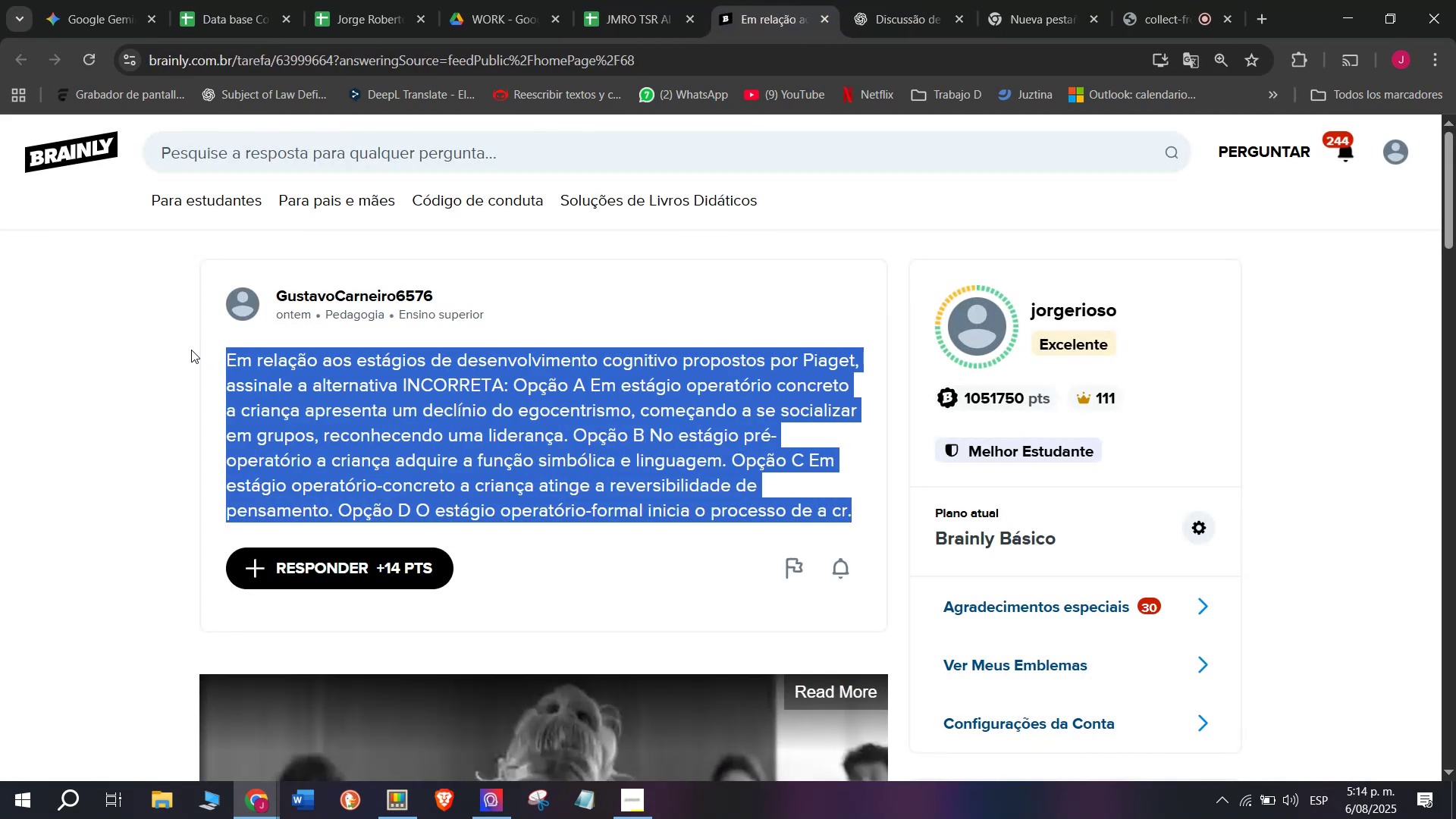 
key(Control+ControlLeft)
 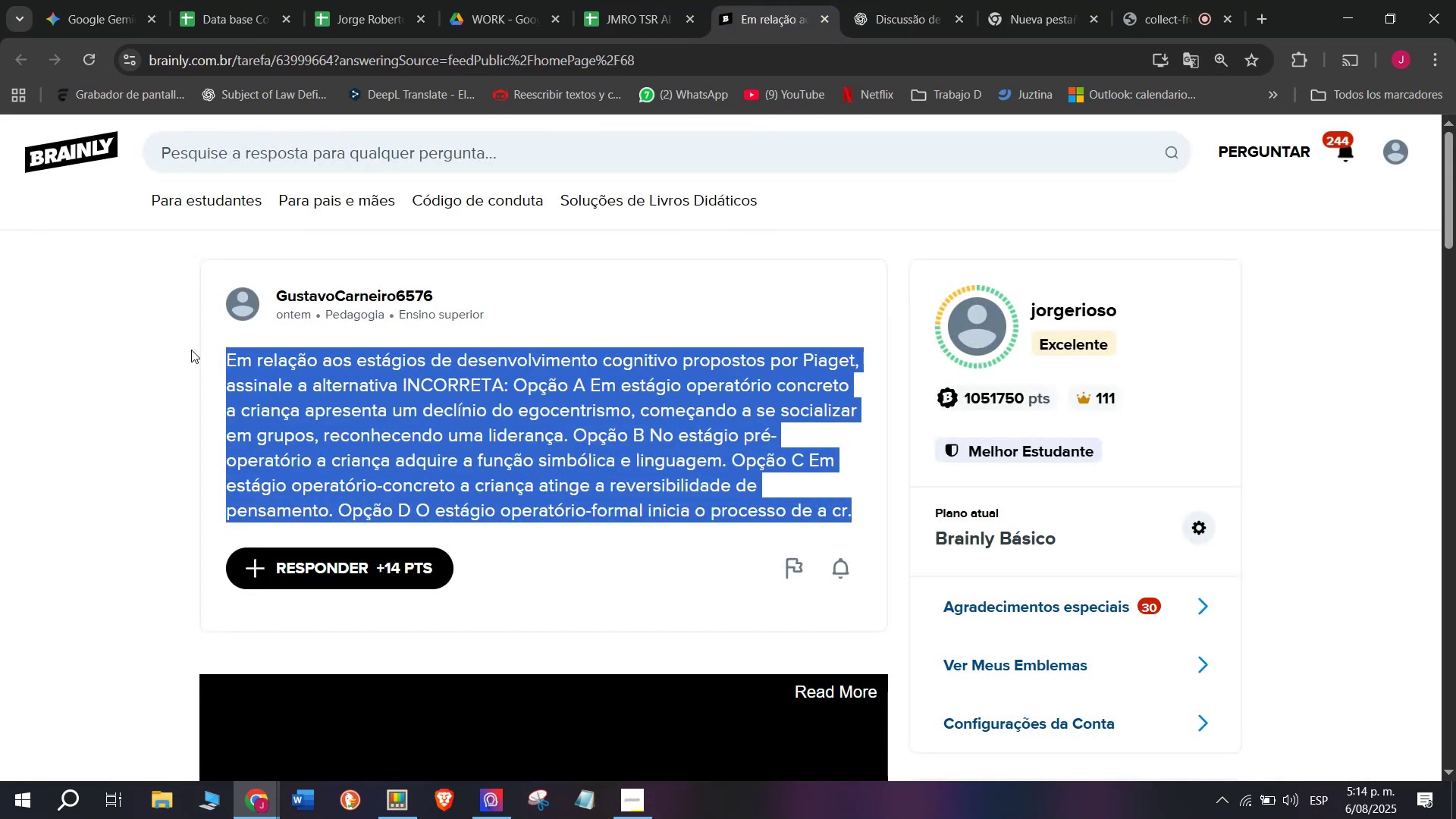 
key(Control+C)
 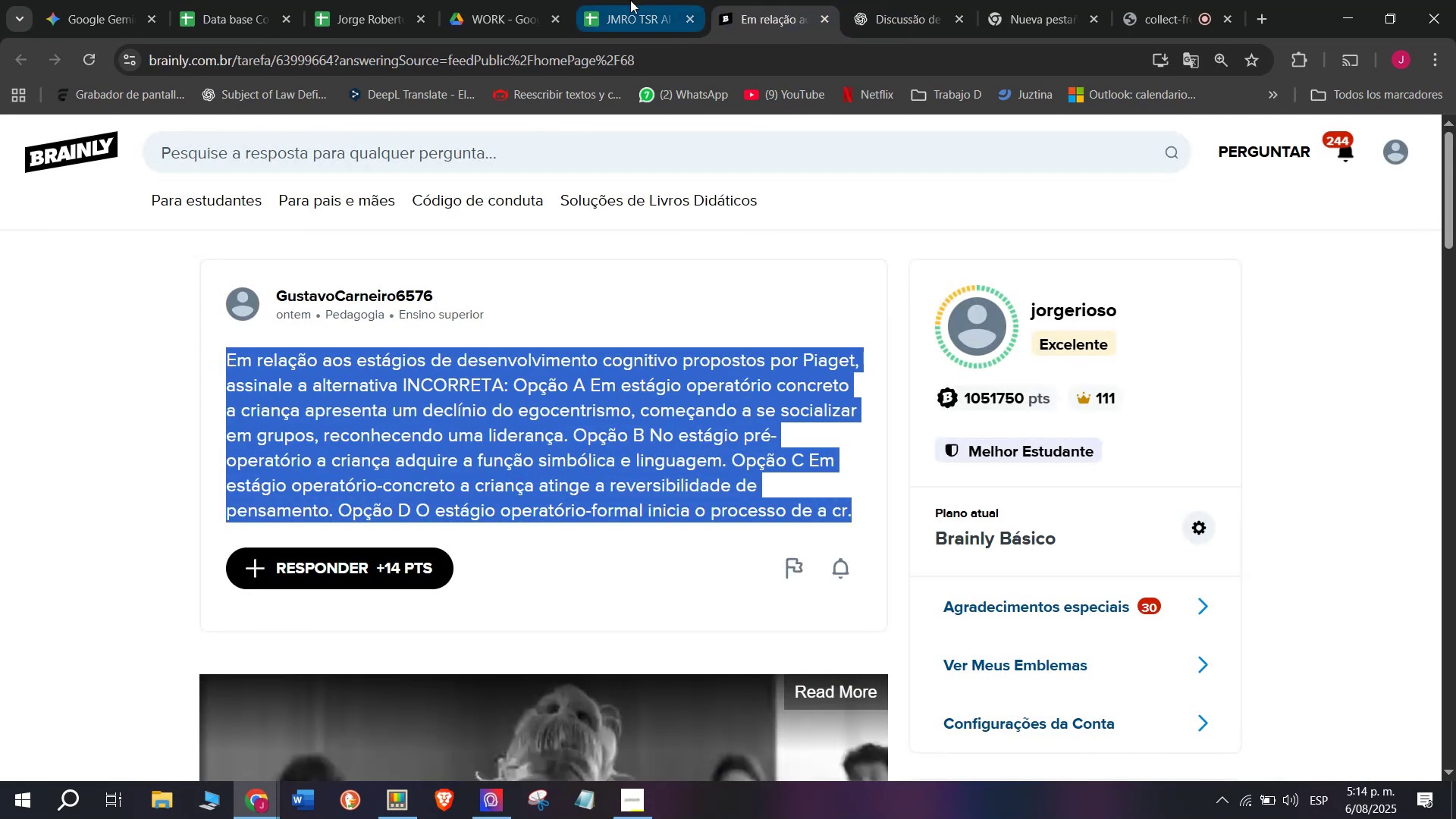 
left_click([898, 0])
 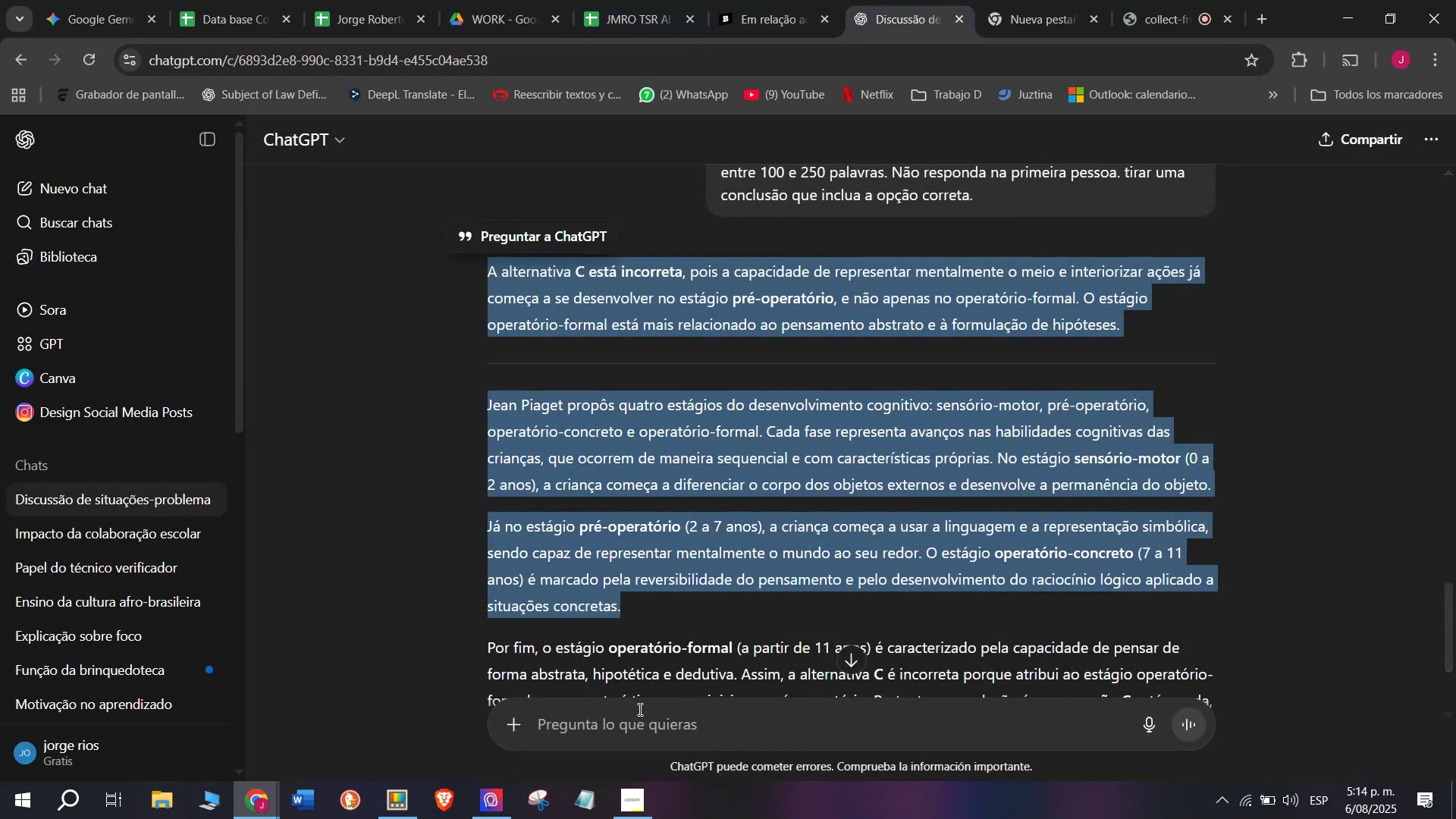 
left_click([639, 710])
 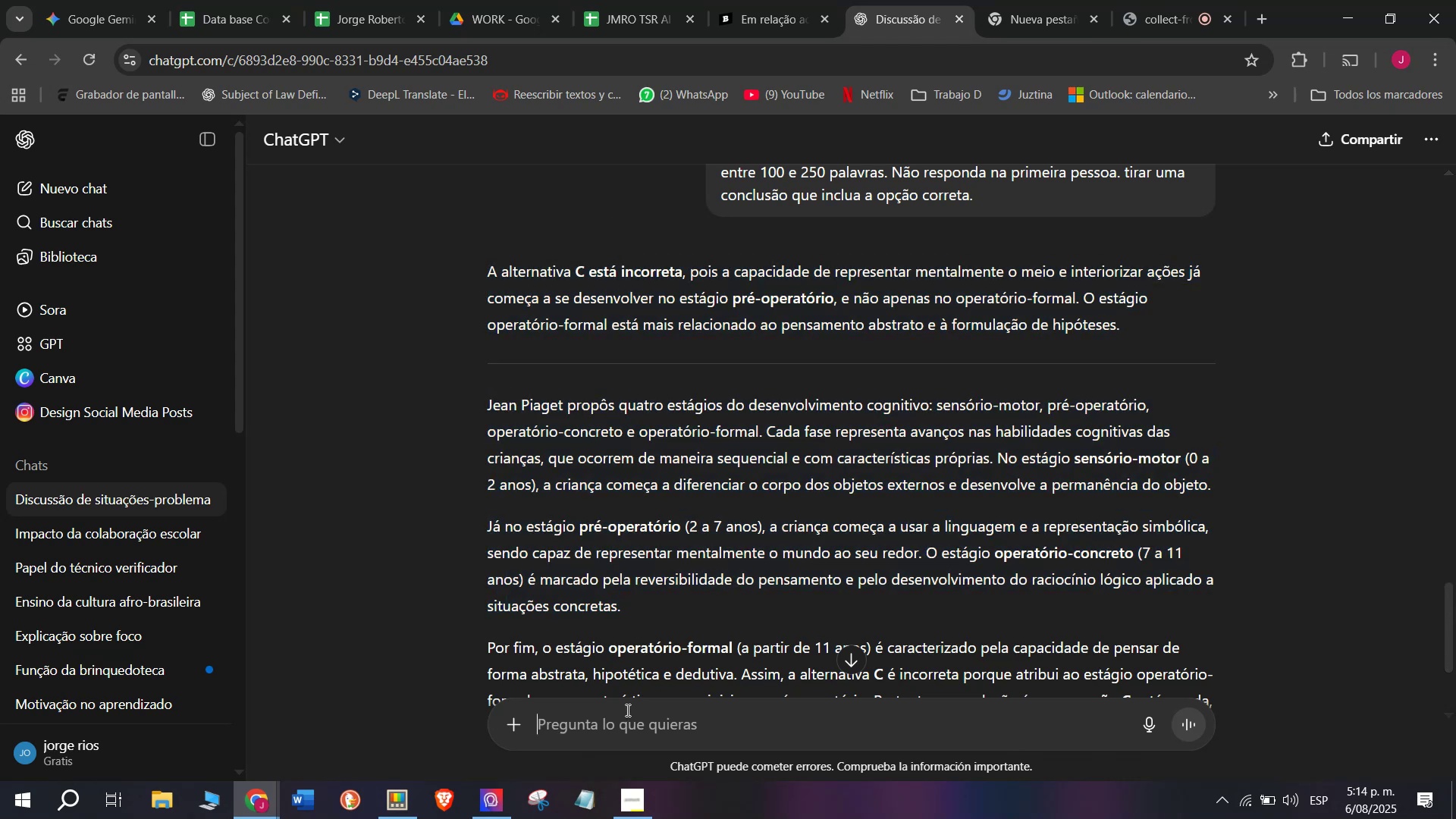 
wait(7.12)
 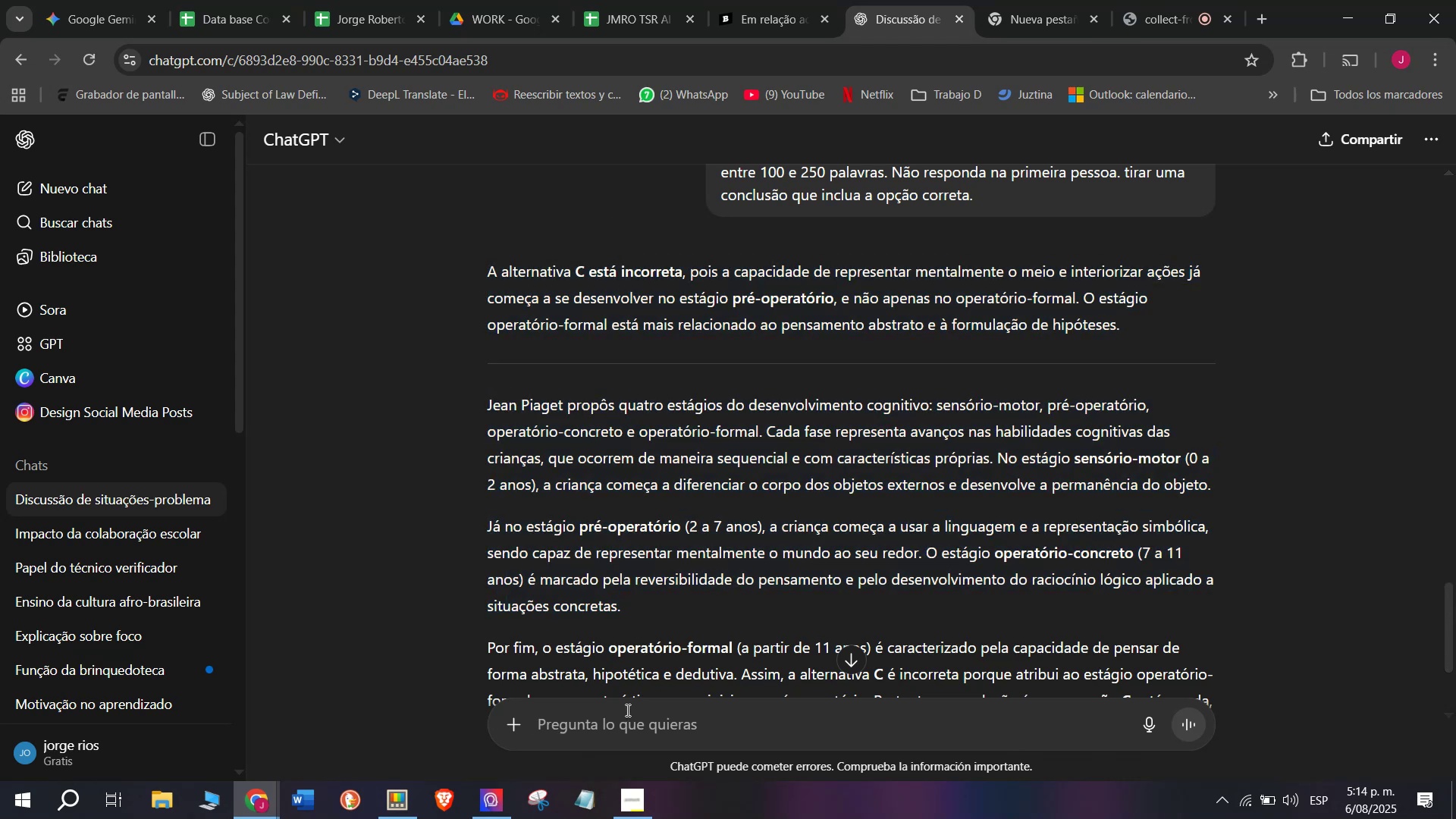 
key(C)
 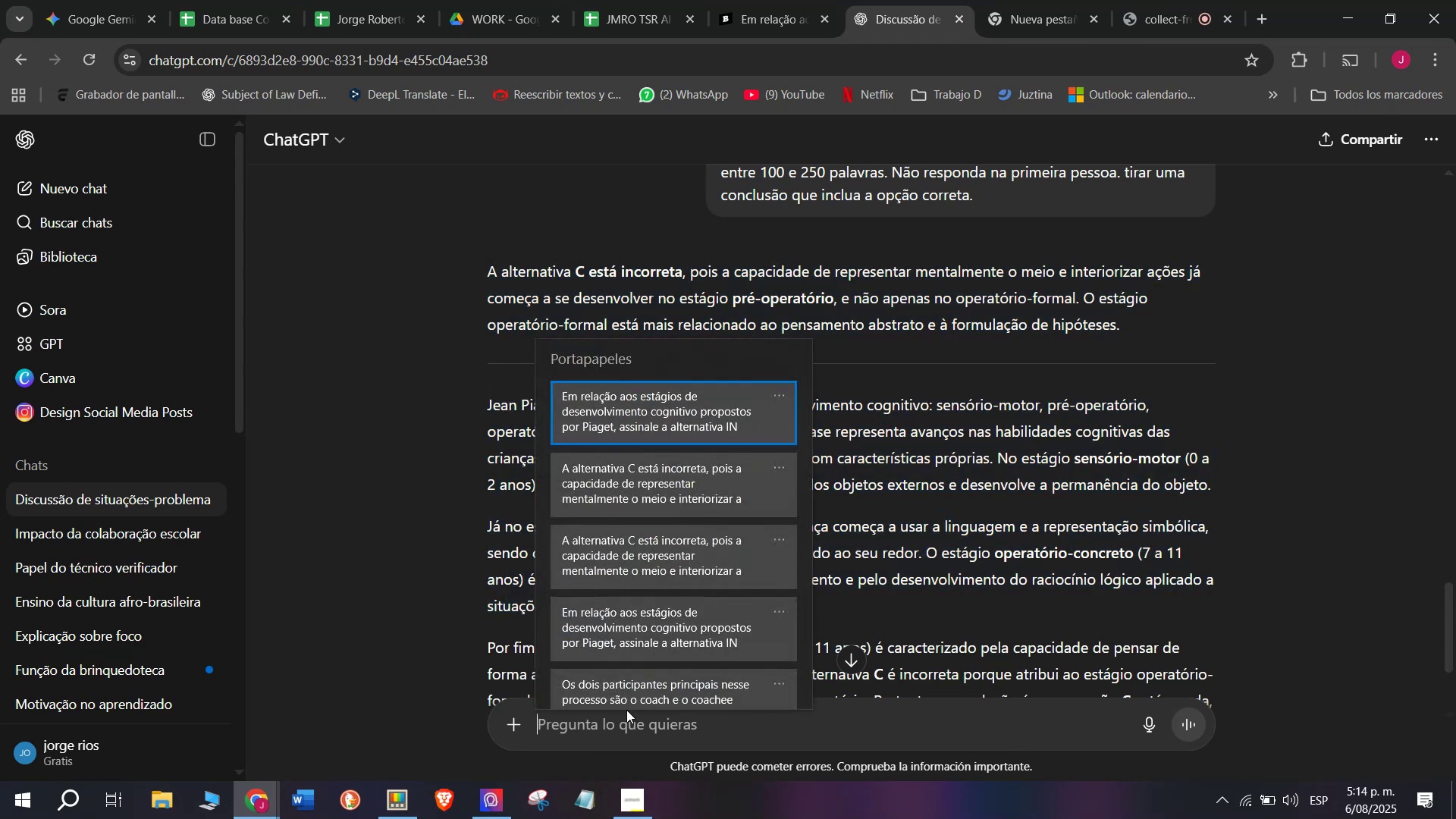 
key(Meta+MetaLeft)
 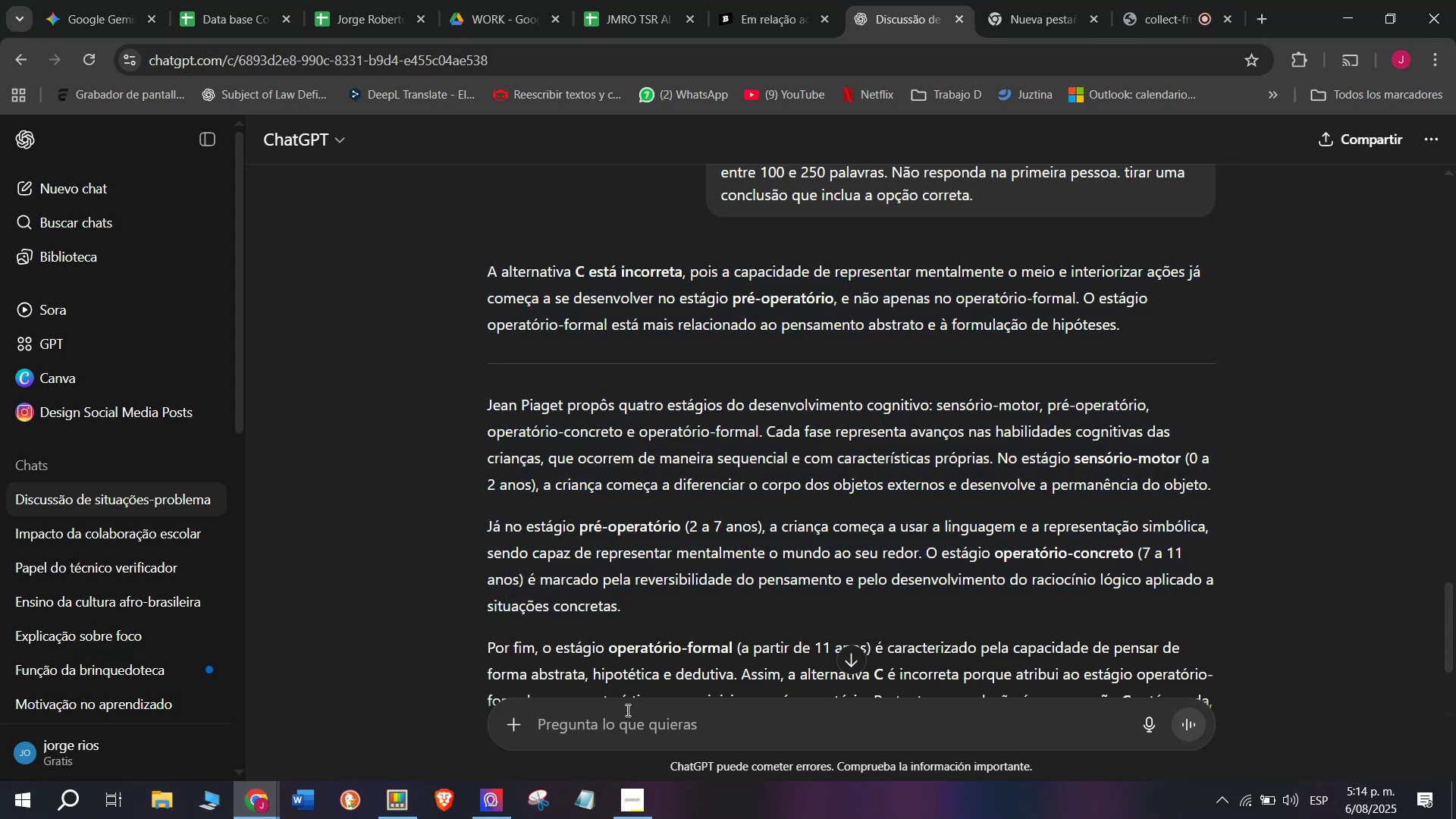 
key(Meta+V)
 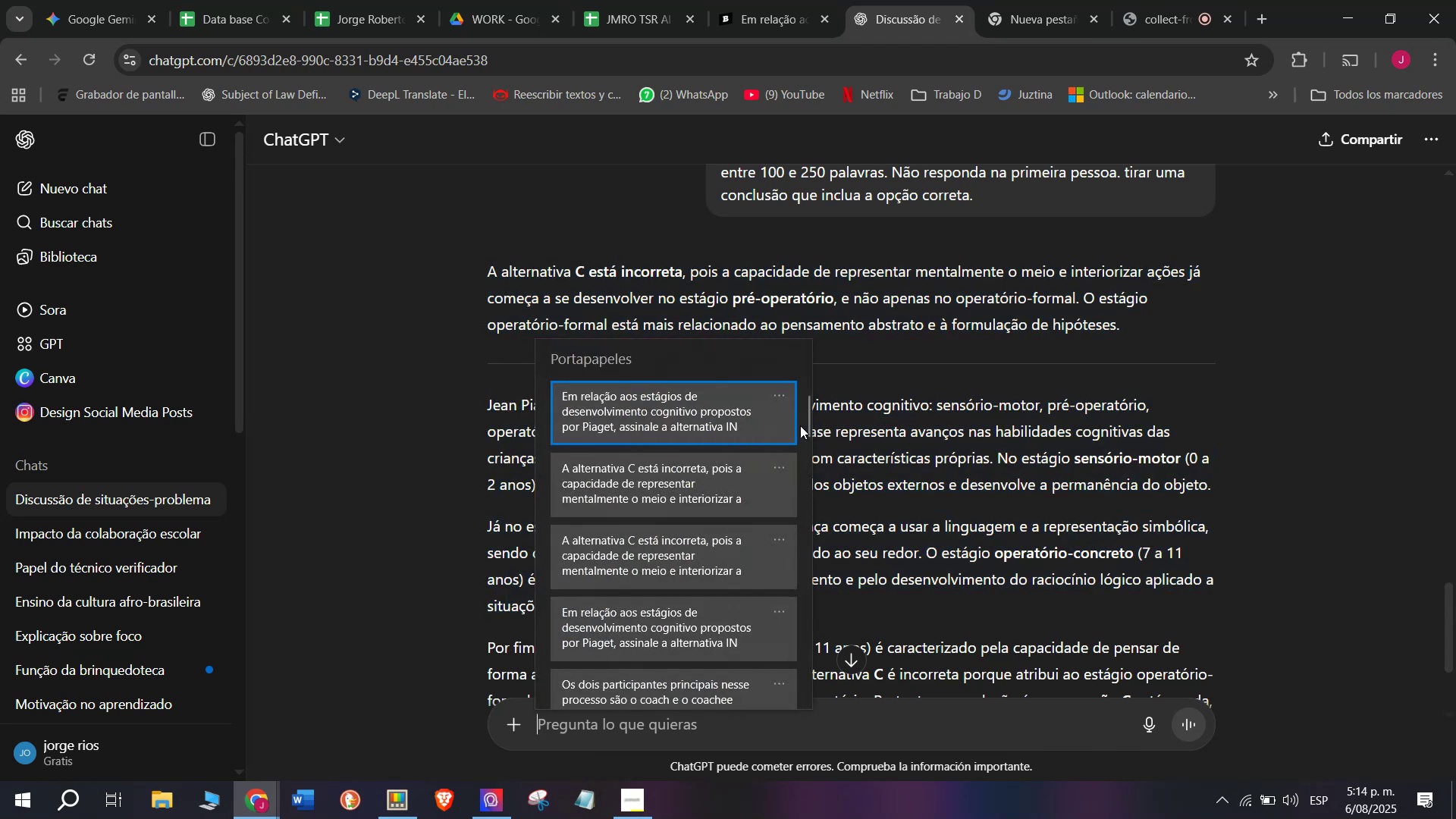 
left_click([802, 427])
 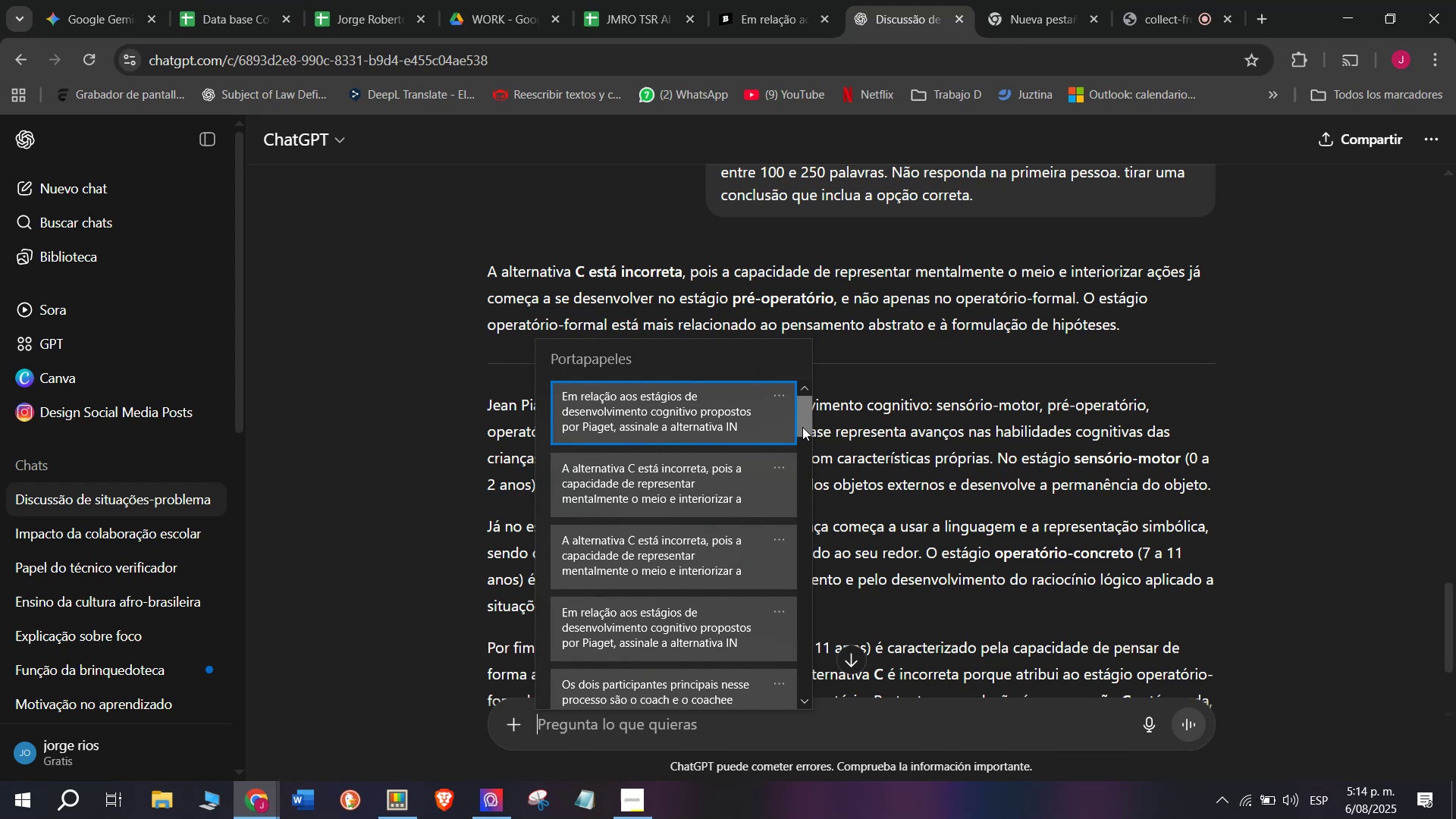 
left_click_drag(start_coordinate=[802, 427], to_coordinate=[783, 774])
 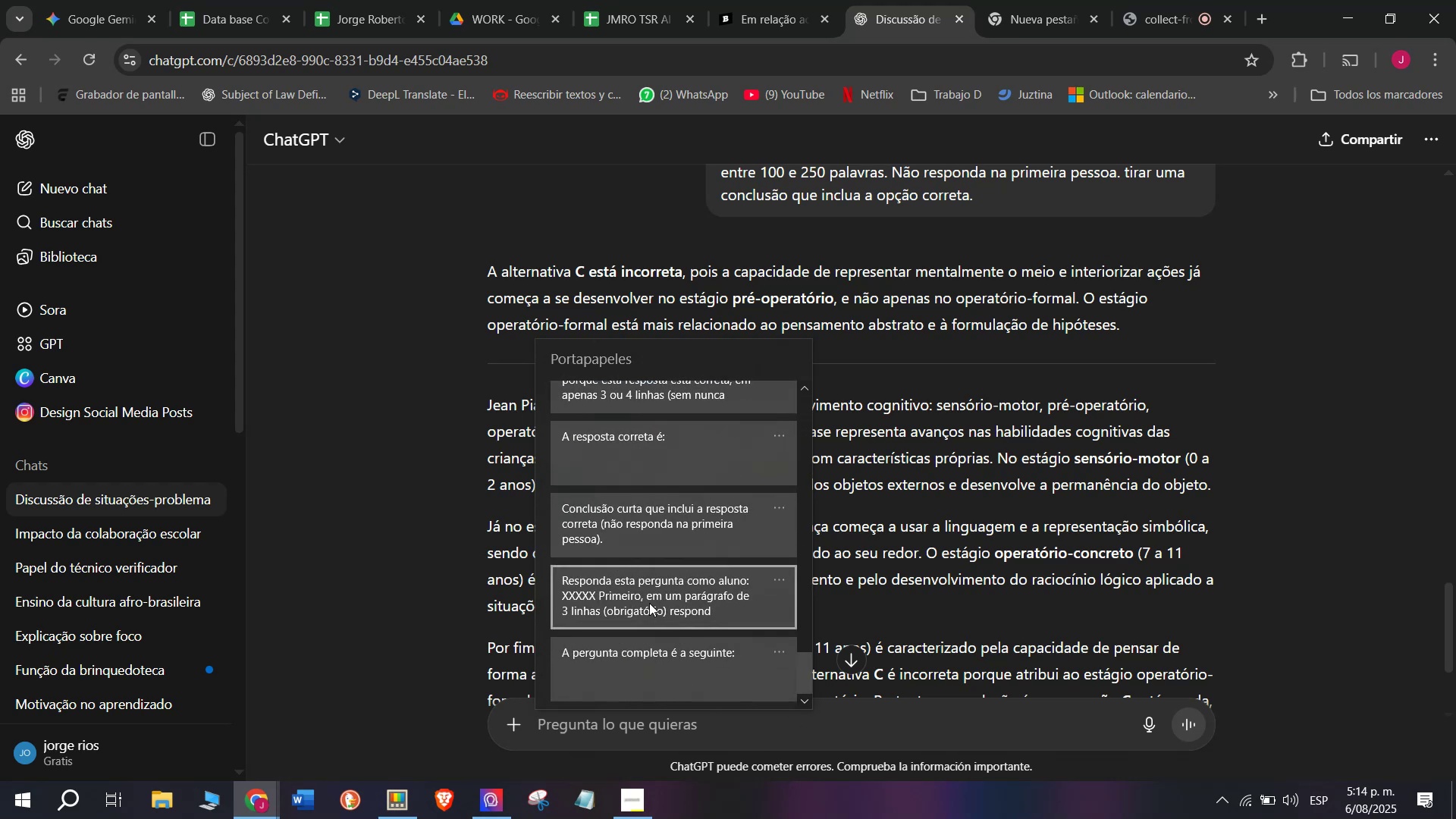 
key(Control+ControlLeft)
 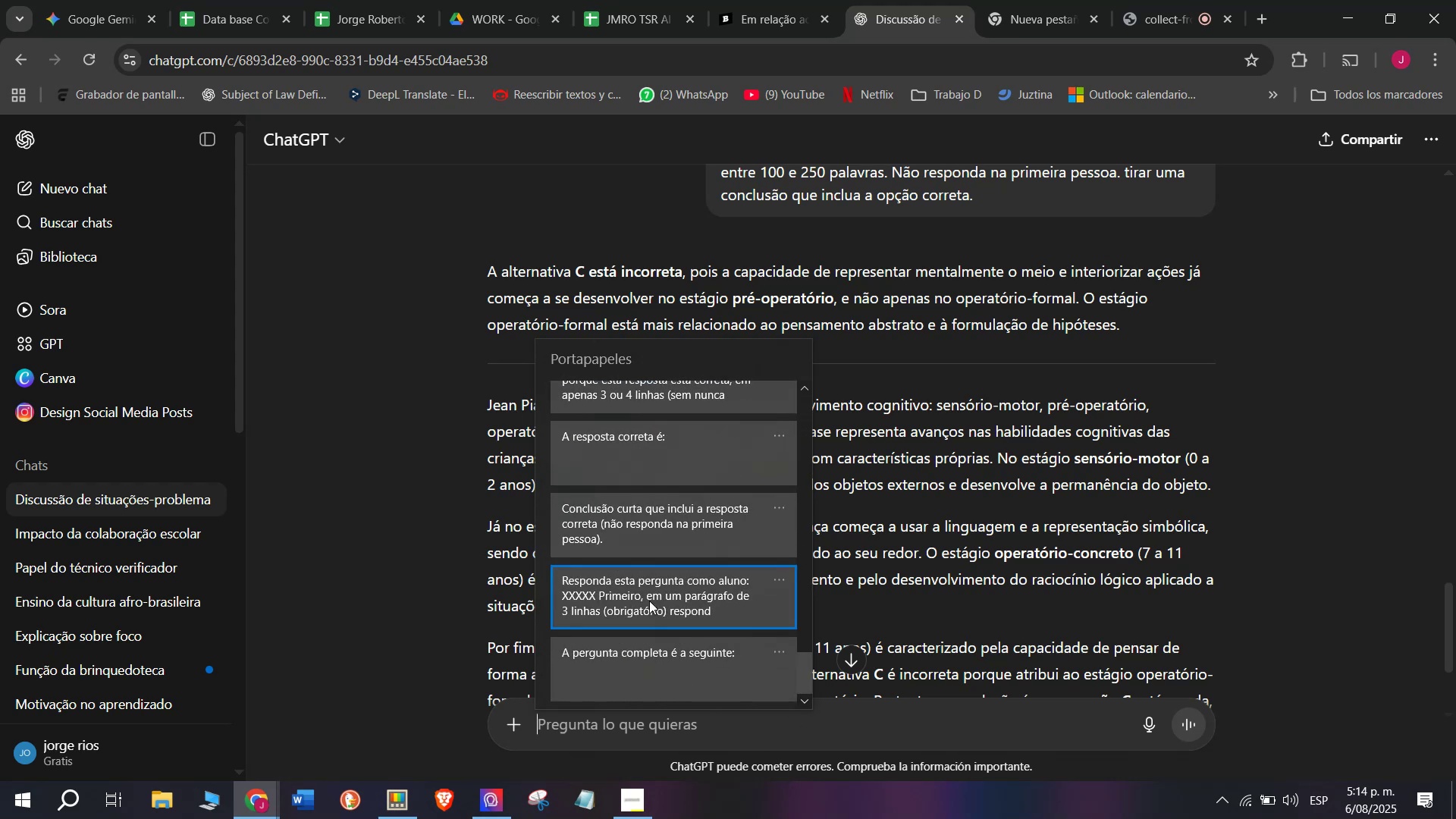 
key(Control+V)
 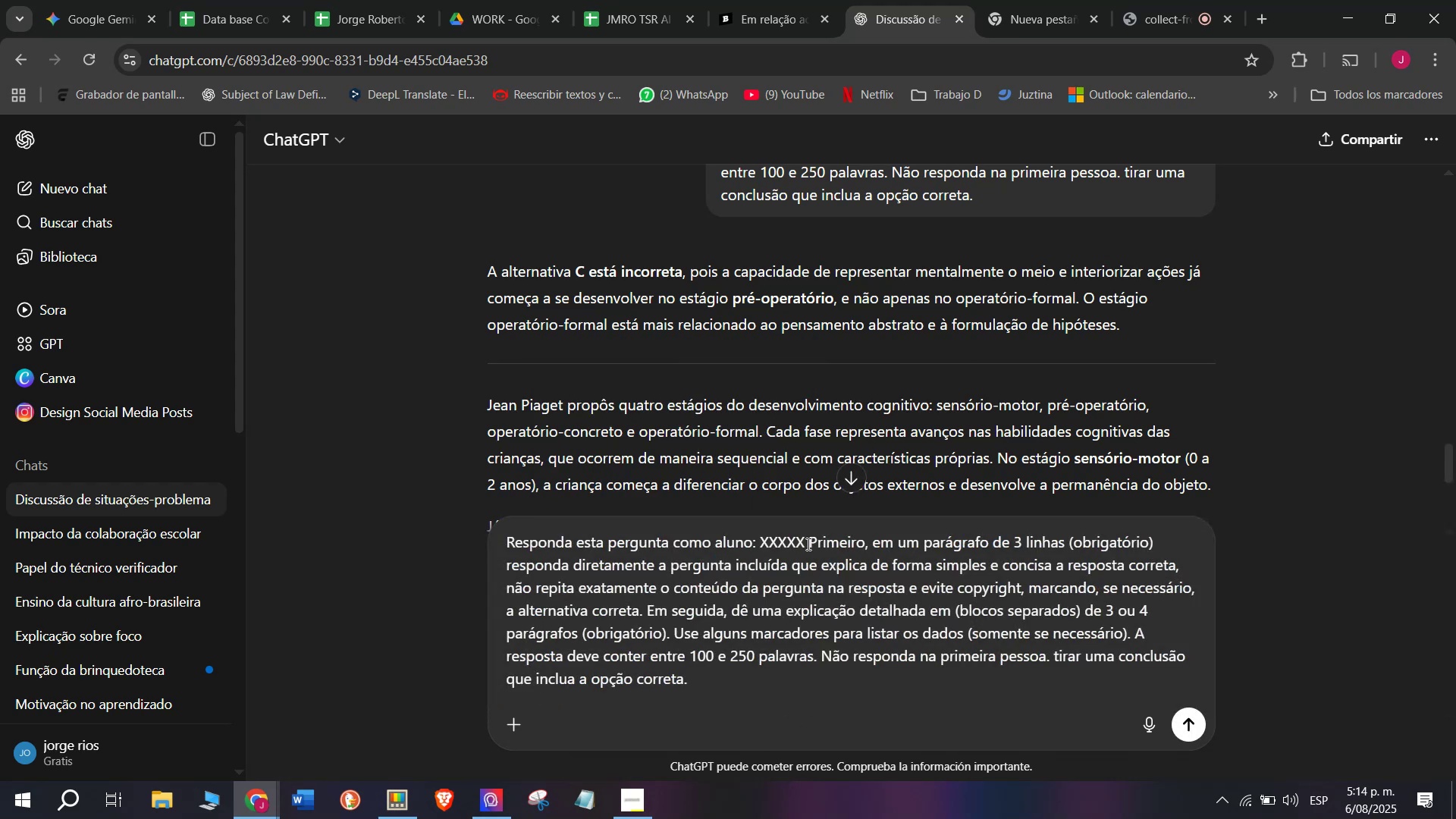 
left_click_drag(start_coordinate=[808, 541], to_coordinate=[762, 547])
 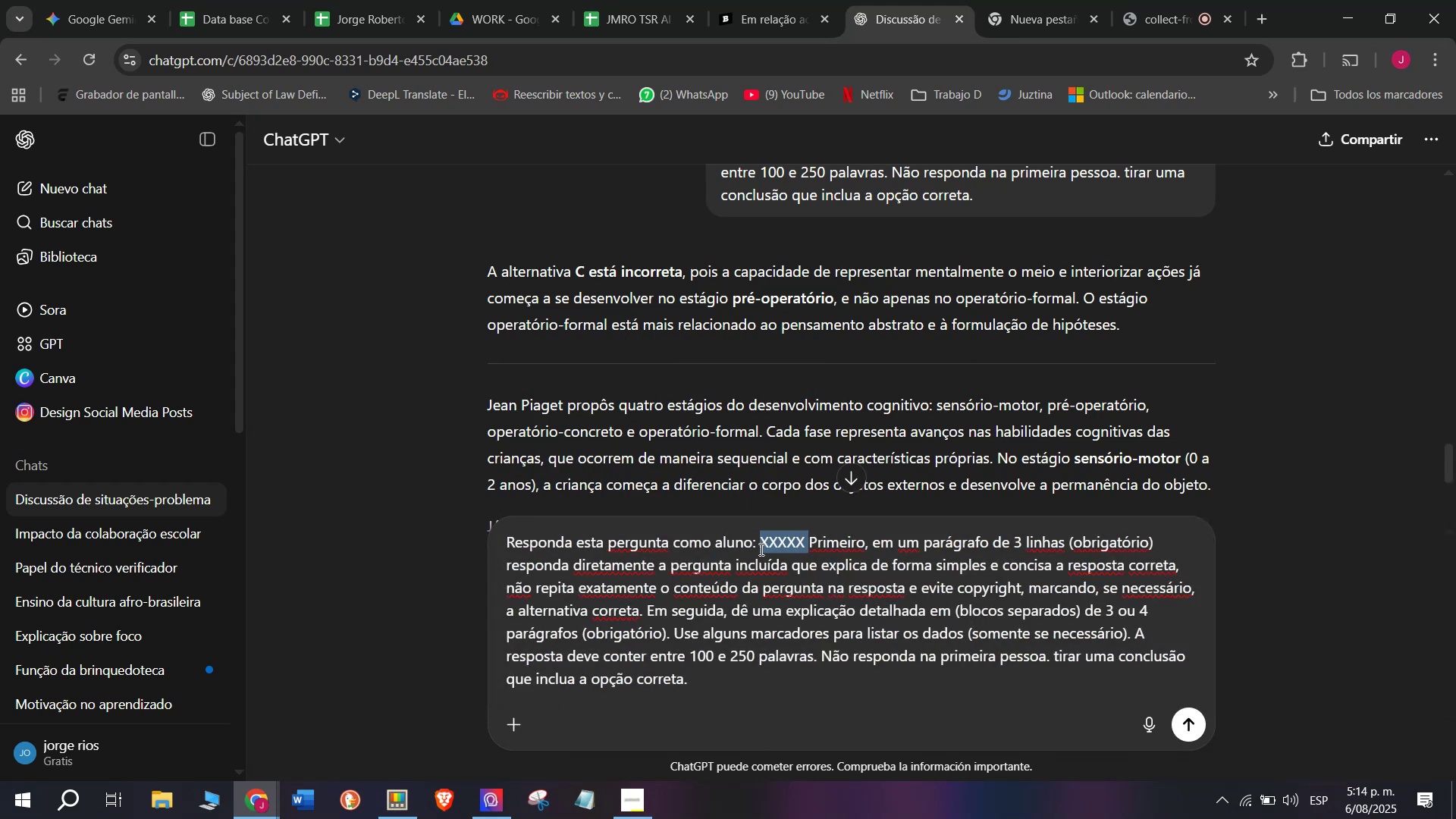 
key(Meta+MetaLeft)
 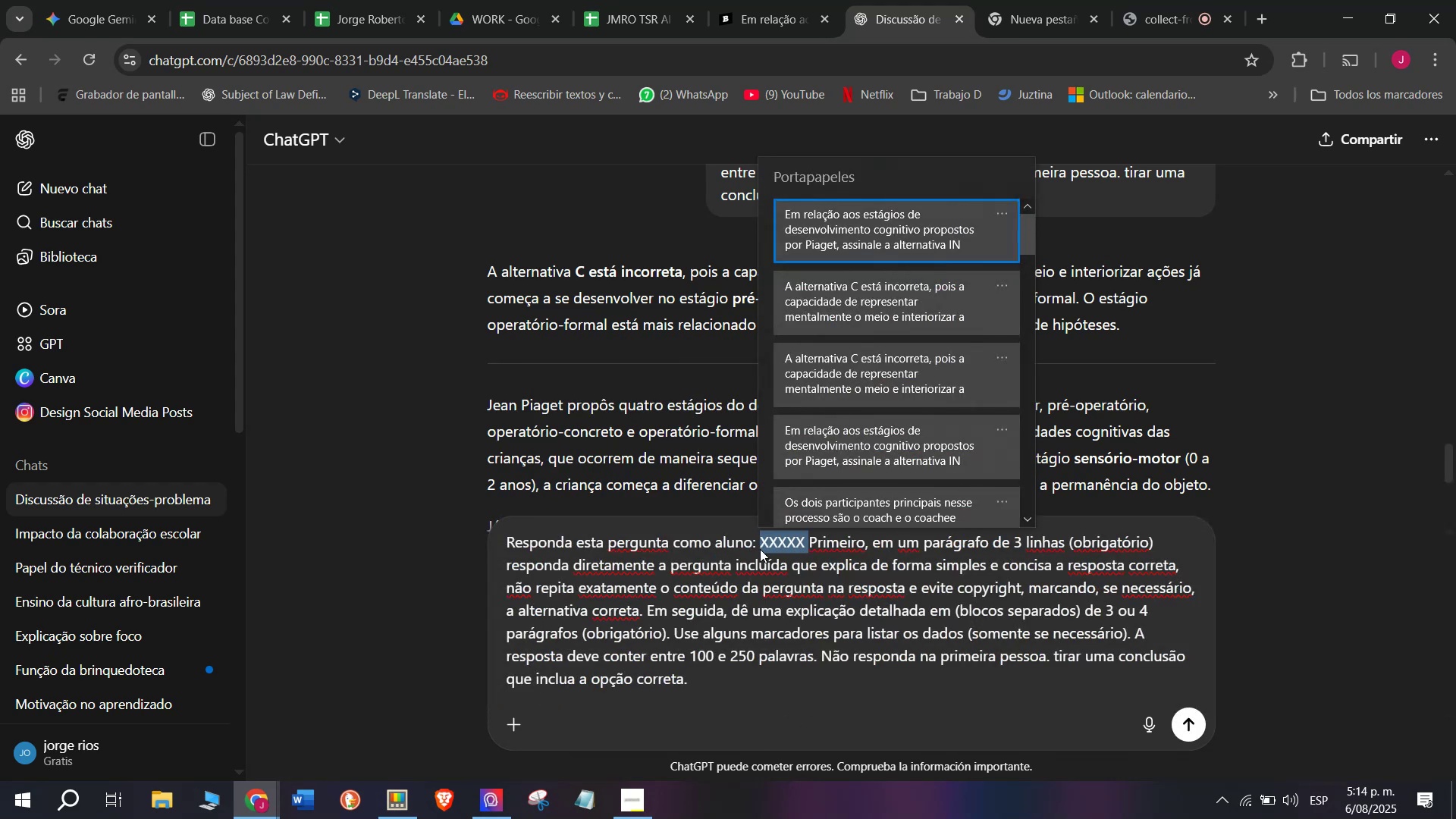 
key(C)
 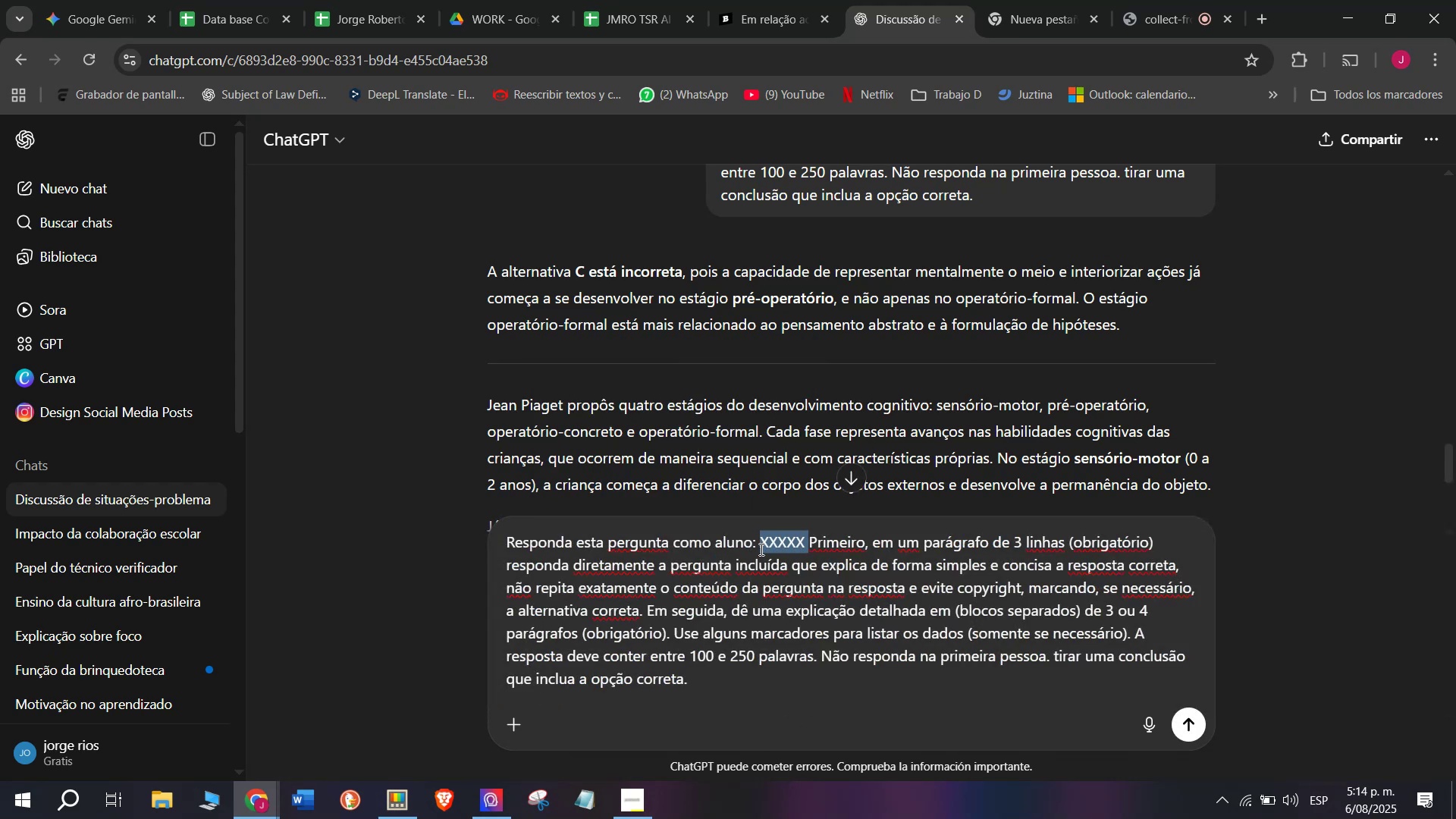 
key(Meta+V)
 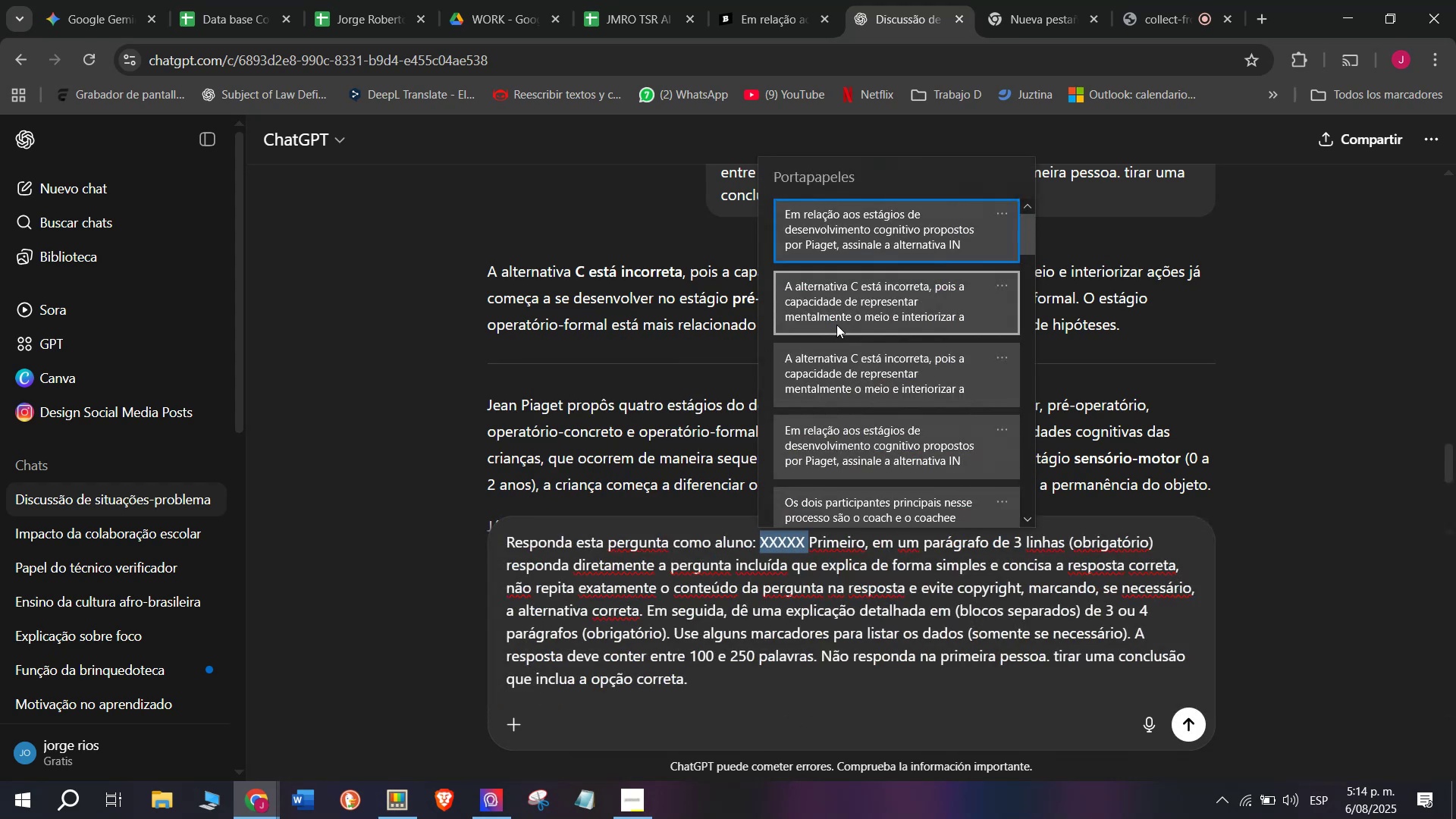 
left_click([855, 209])
 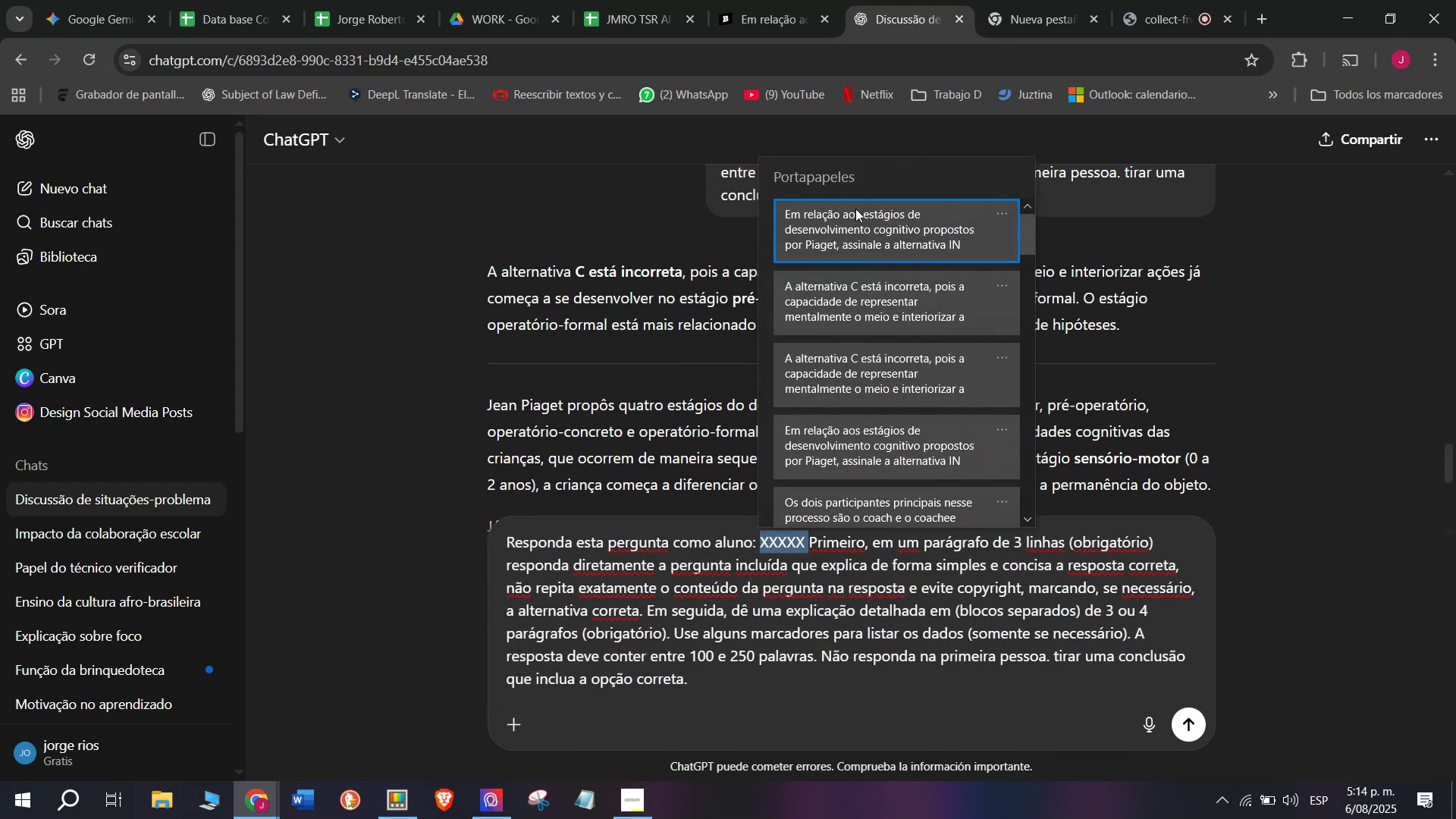 
key(Control+ControlLeft)
 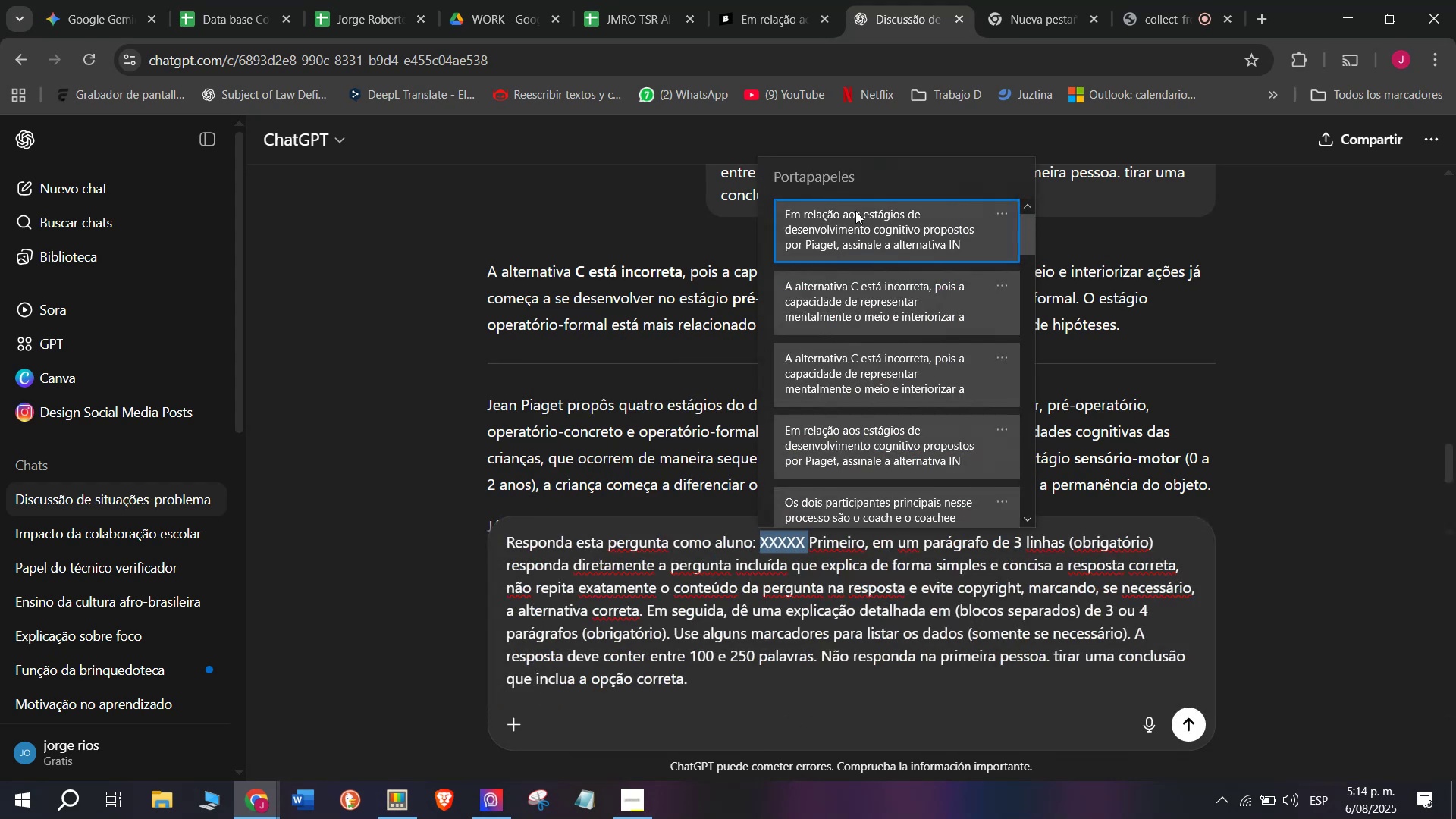 
key(Control+V)
 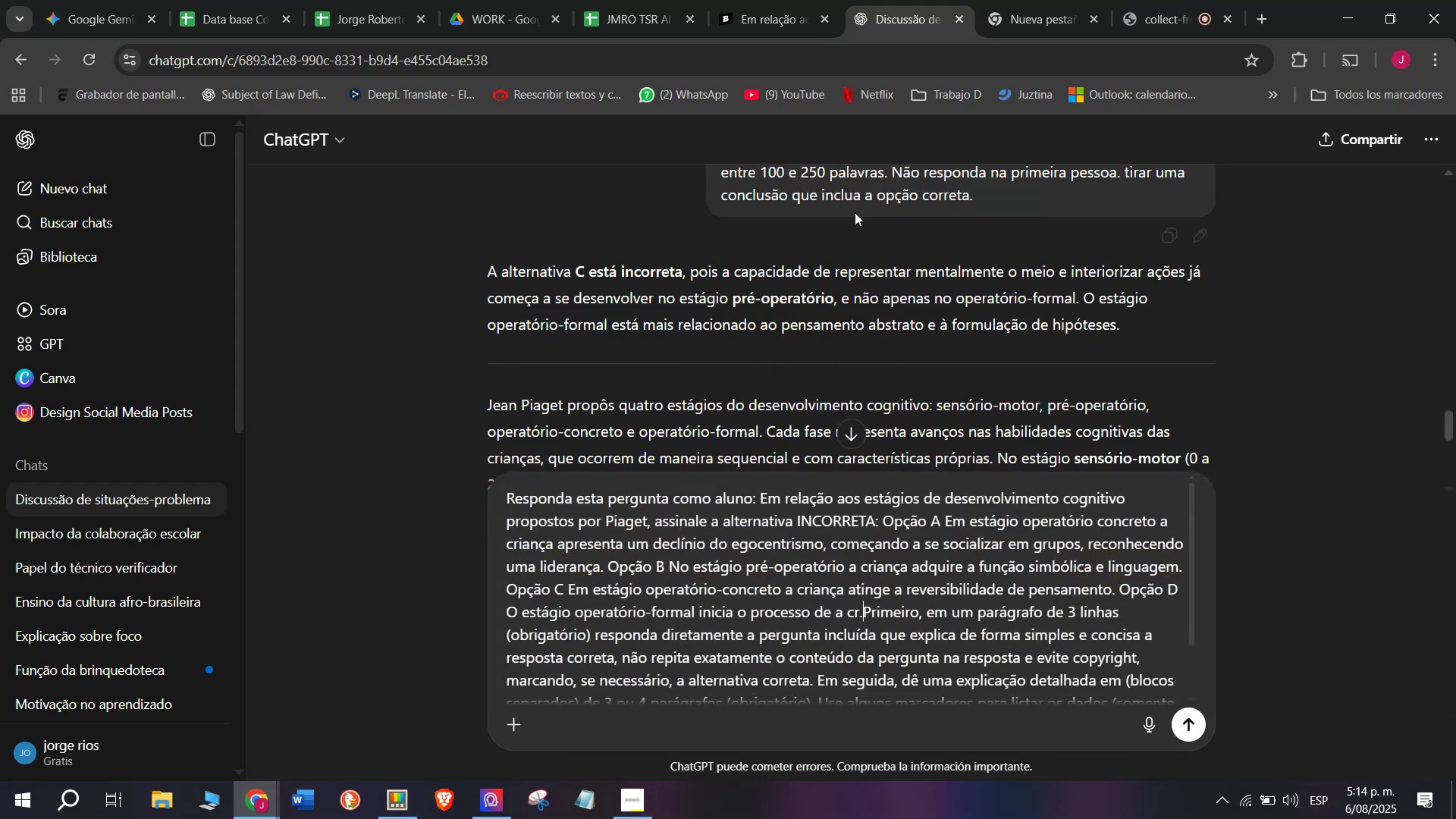 
key(Enter)
 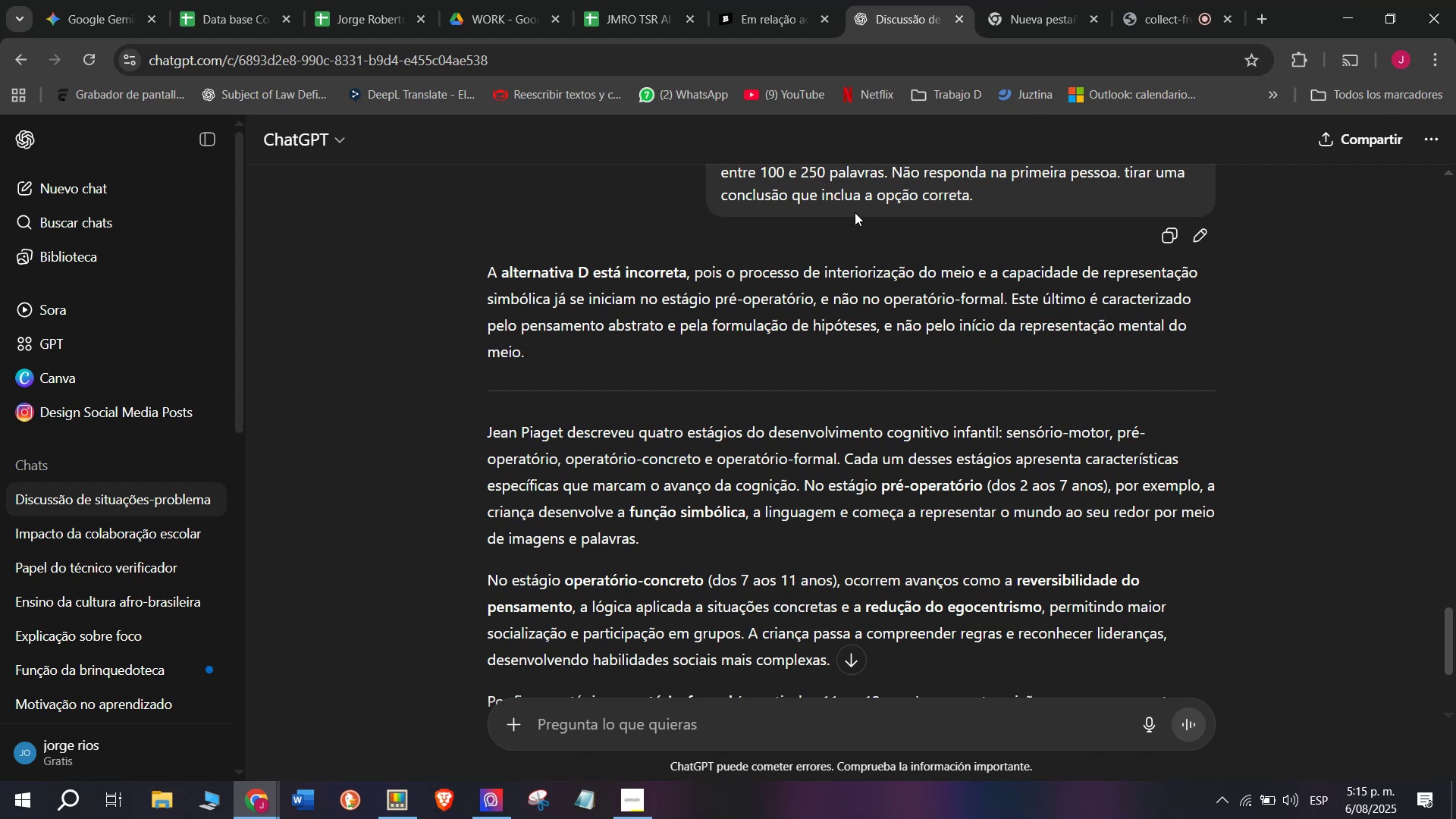 
wait(72.89)
 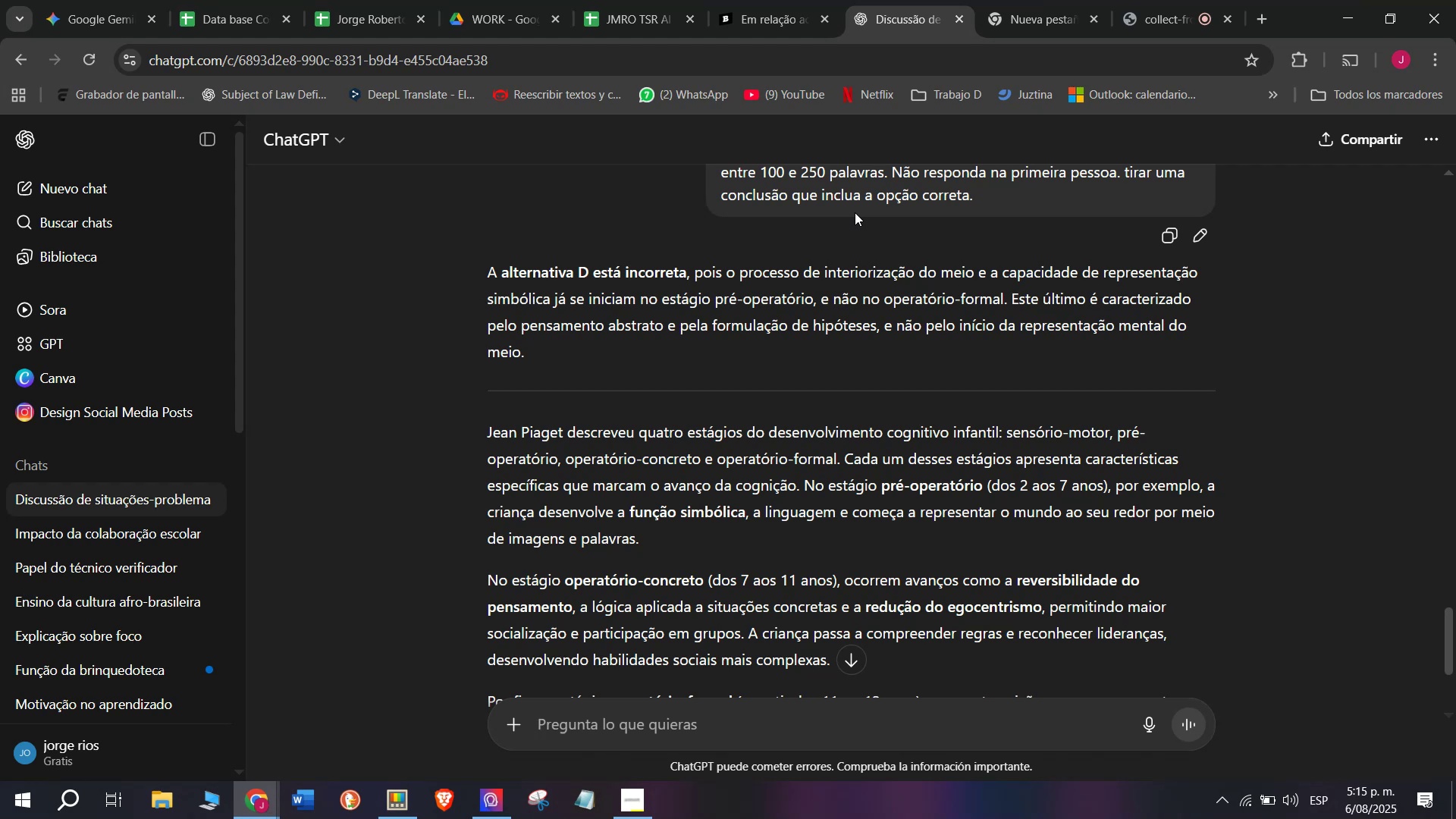 
left_click([798, 0])
 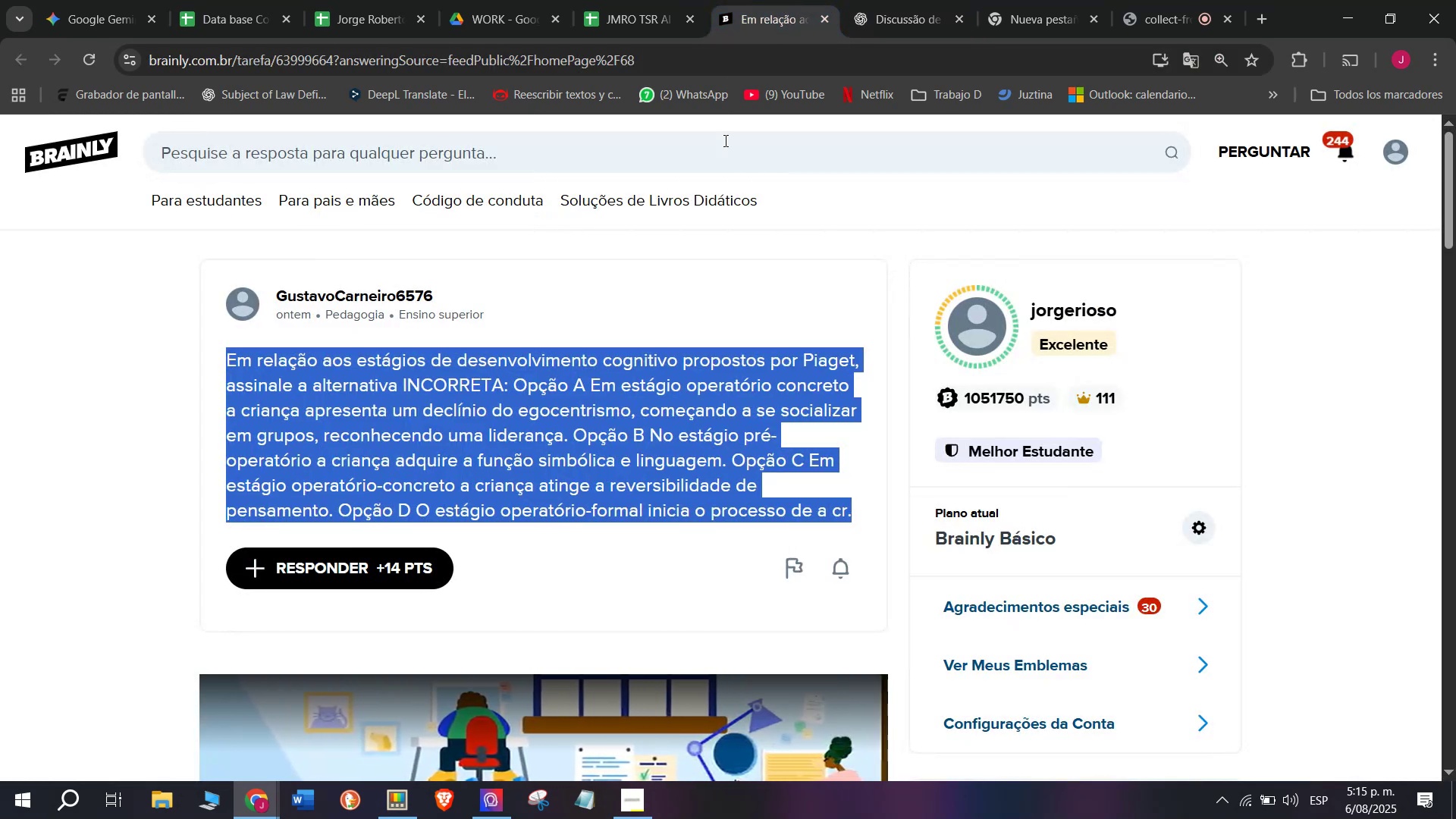 
left_click([898, 0])
 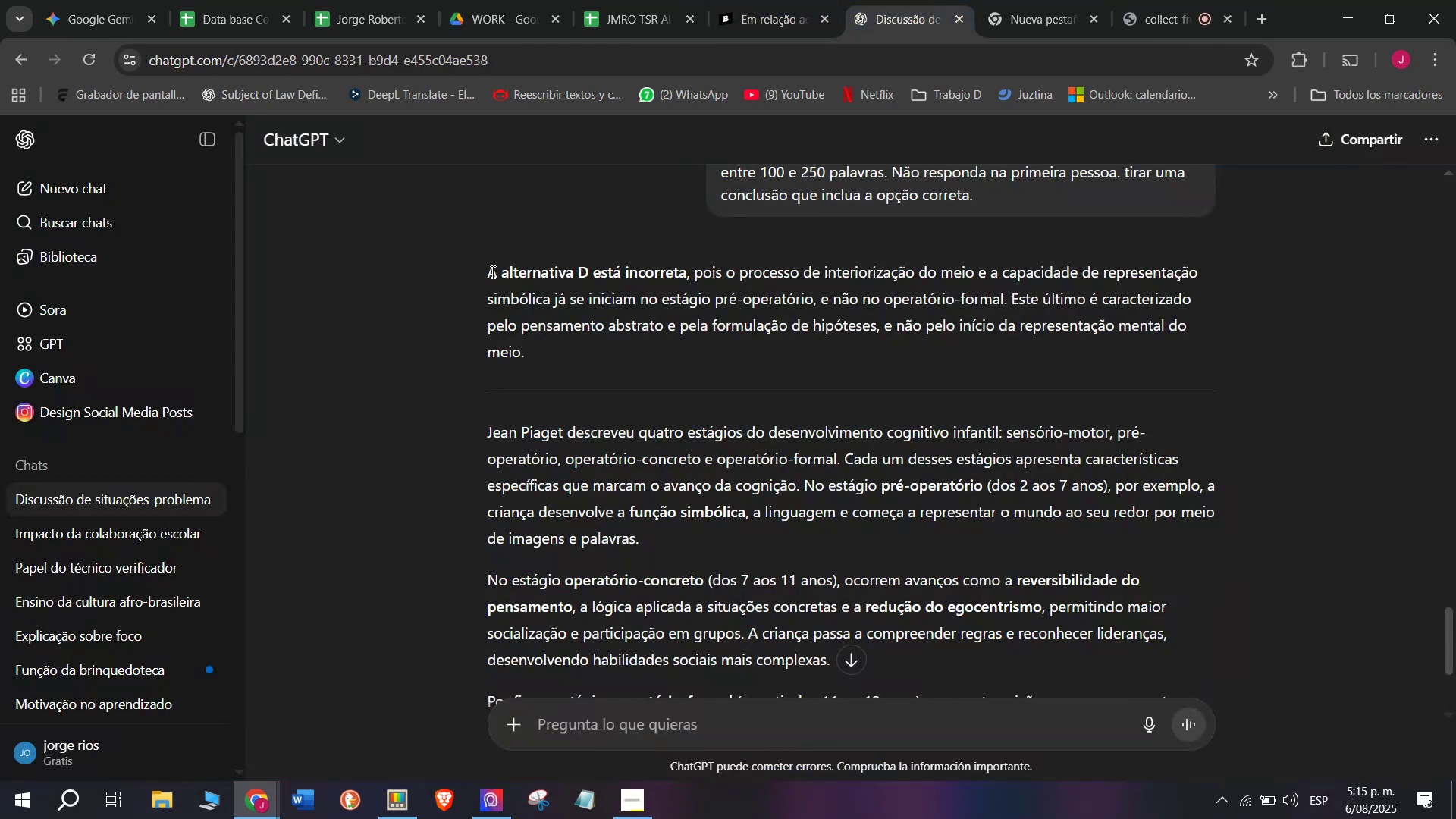 
left_click_drag(start_coordinate=[483, 257], to_coordinate=[936, 650])
 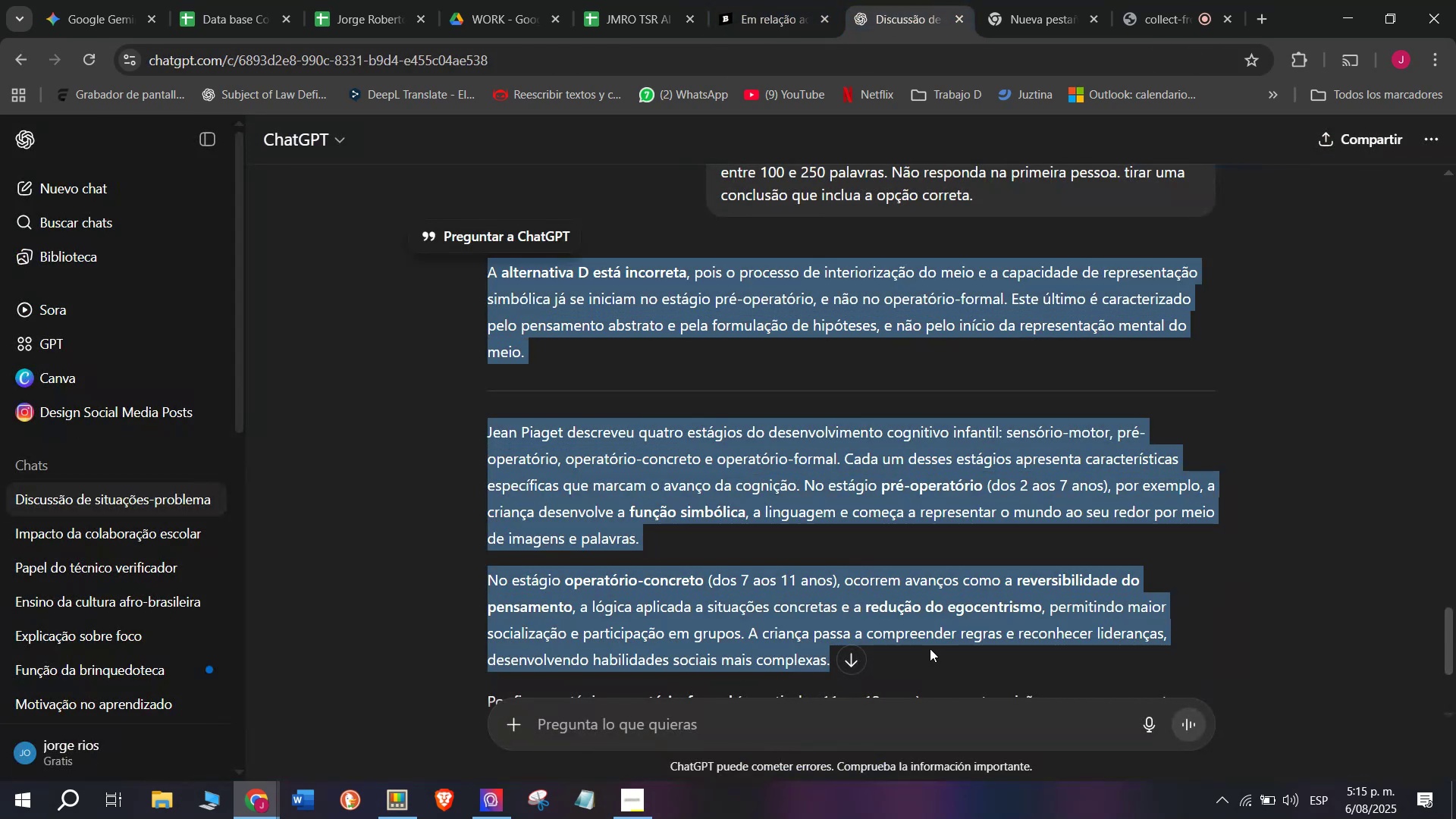 
key(Control+ControlLeft)
 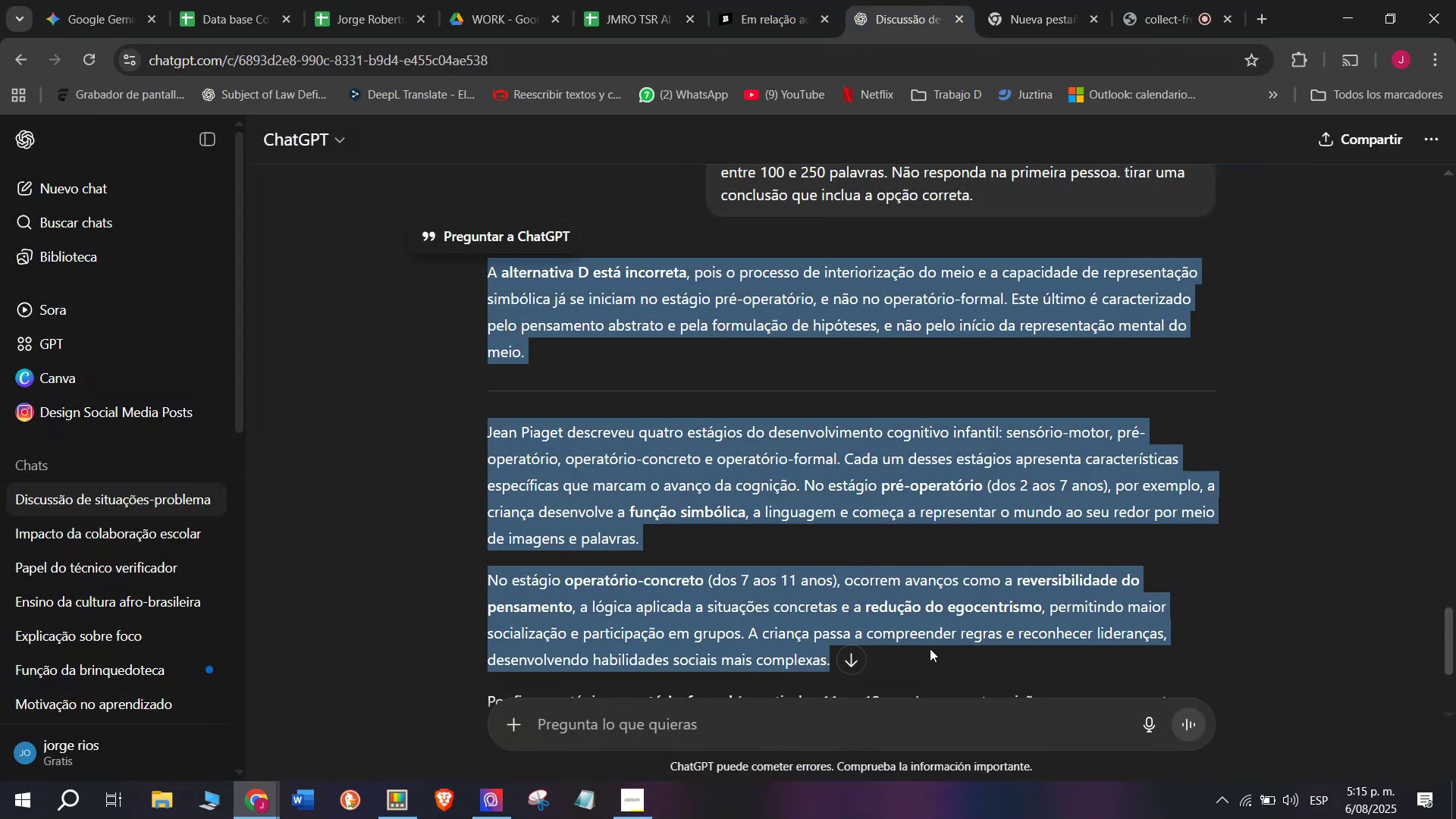 
key(Break)
 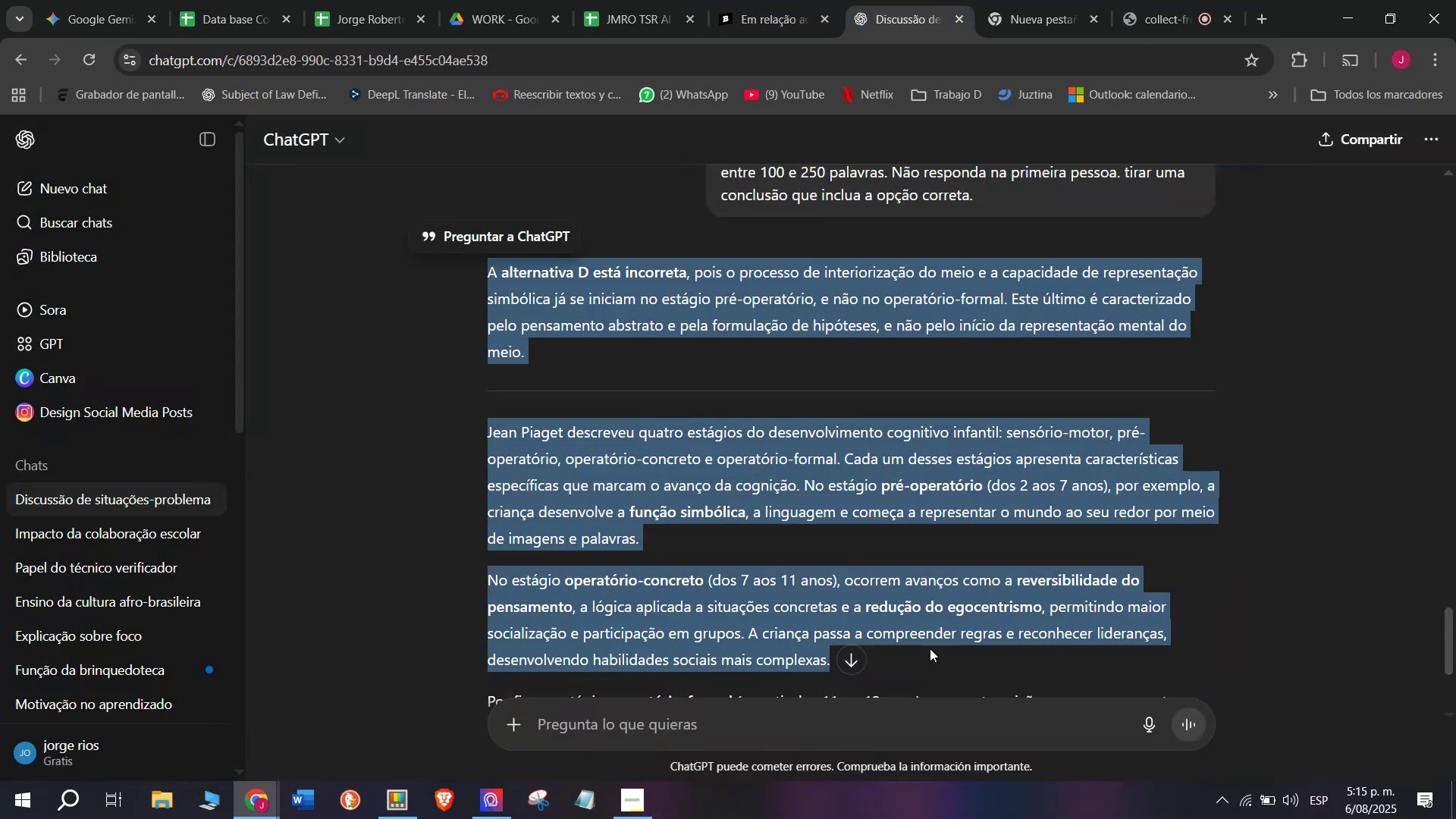 
key(Control+C)
 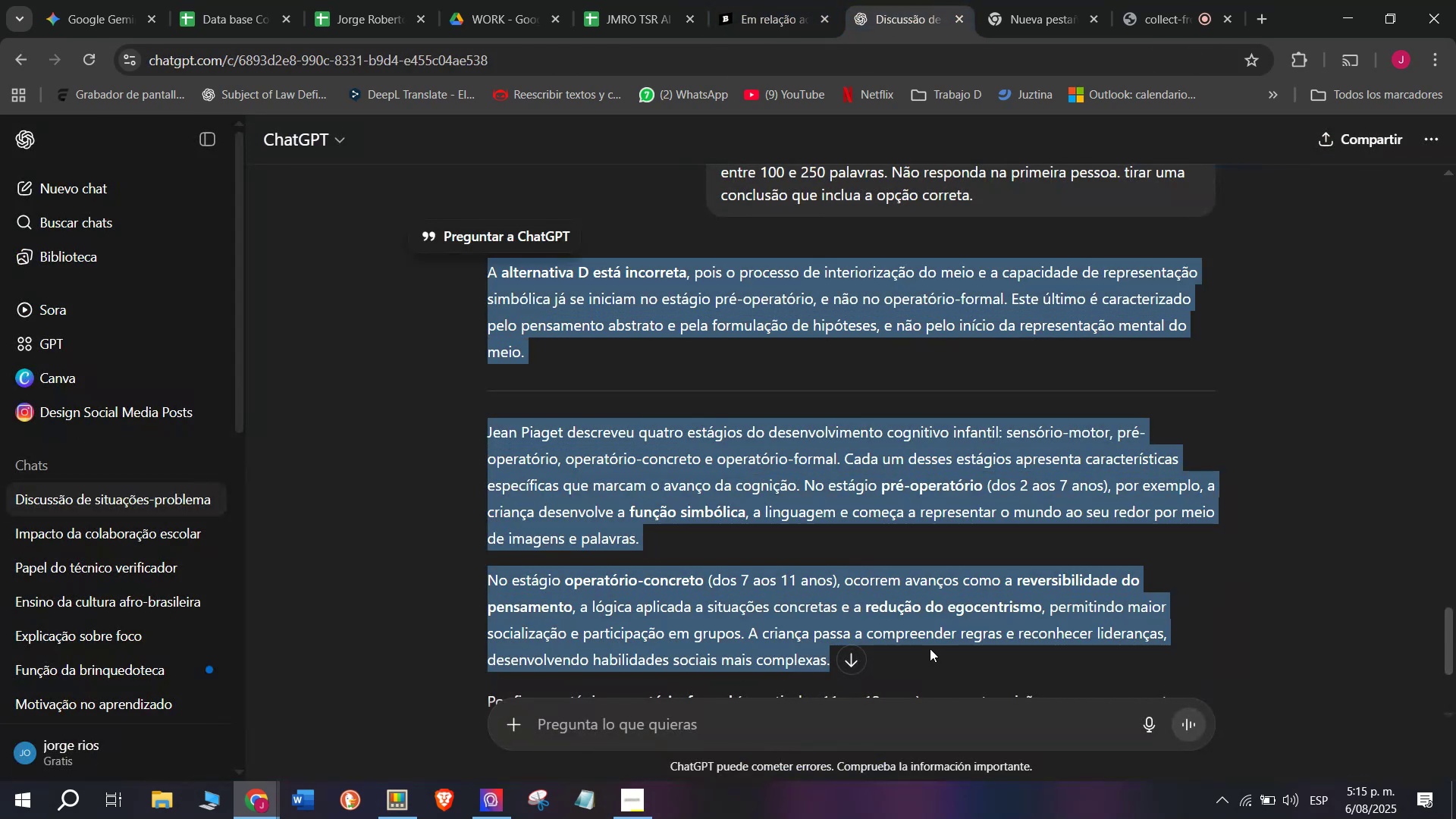 
key(Break)
 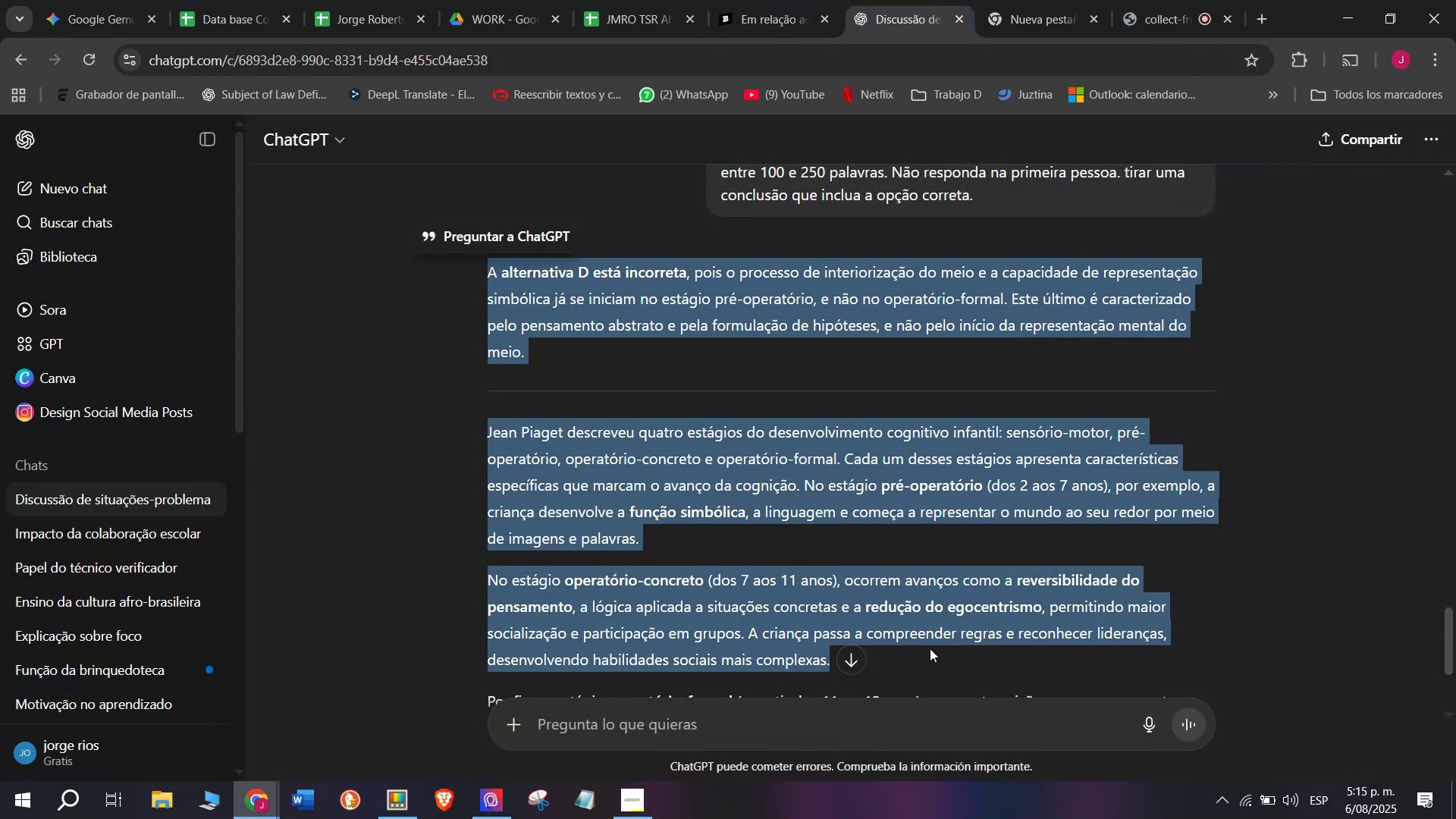 
key(Control+ControlLeft)
 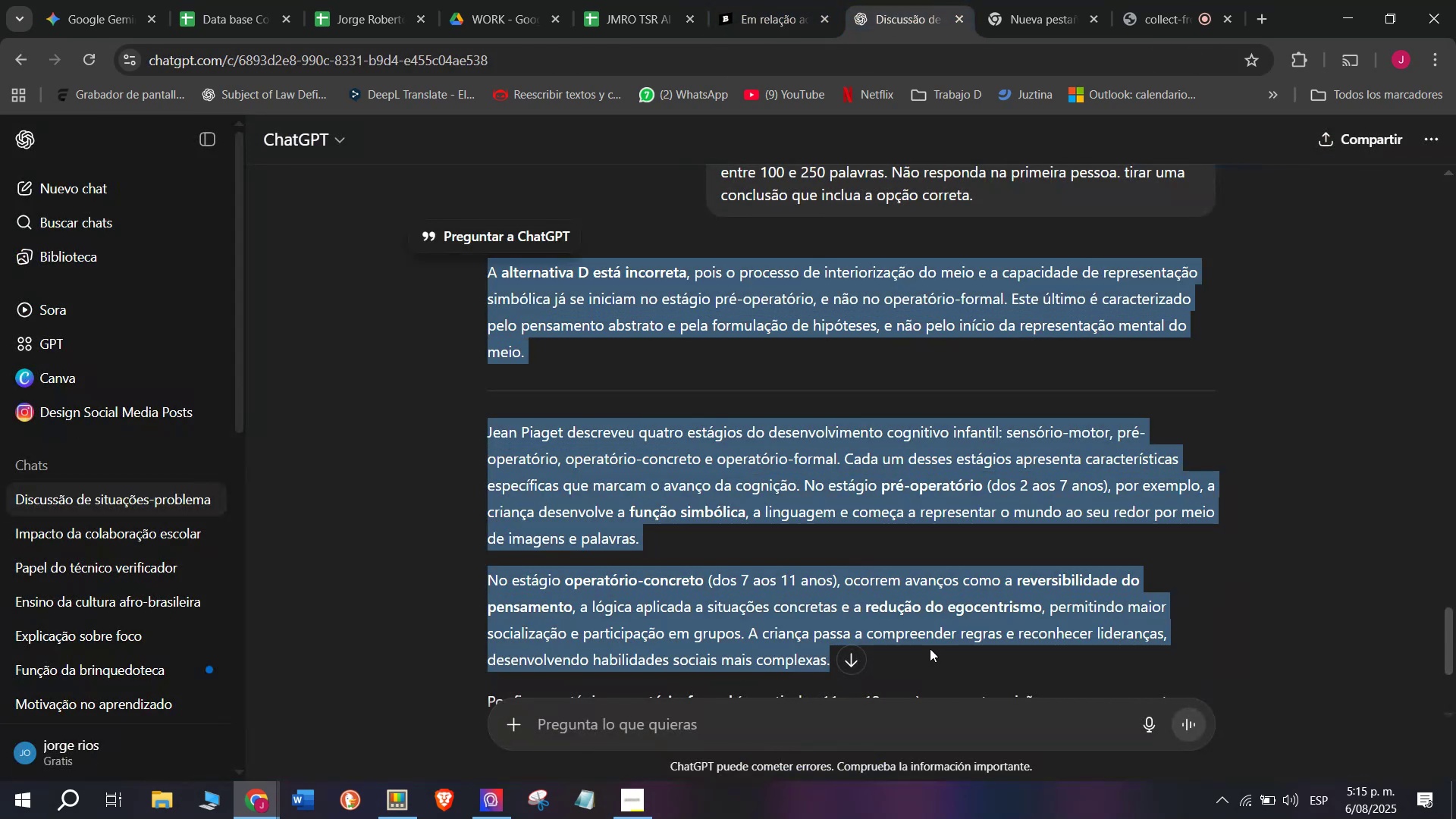 
key(Control+C)
 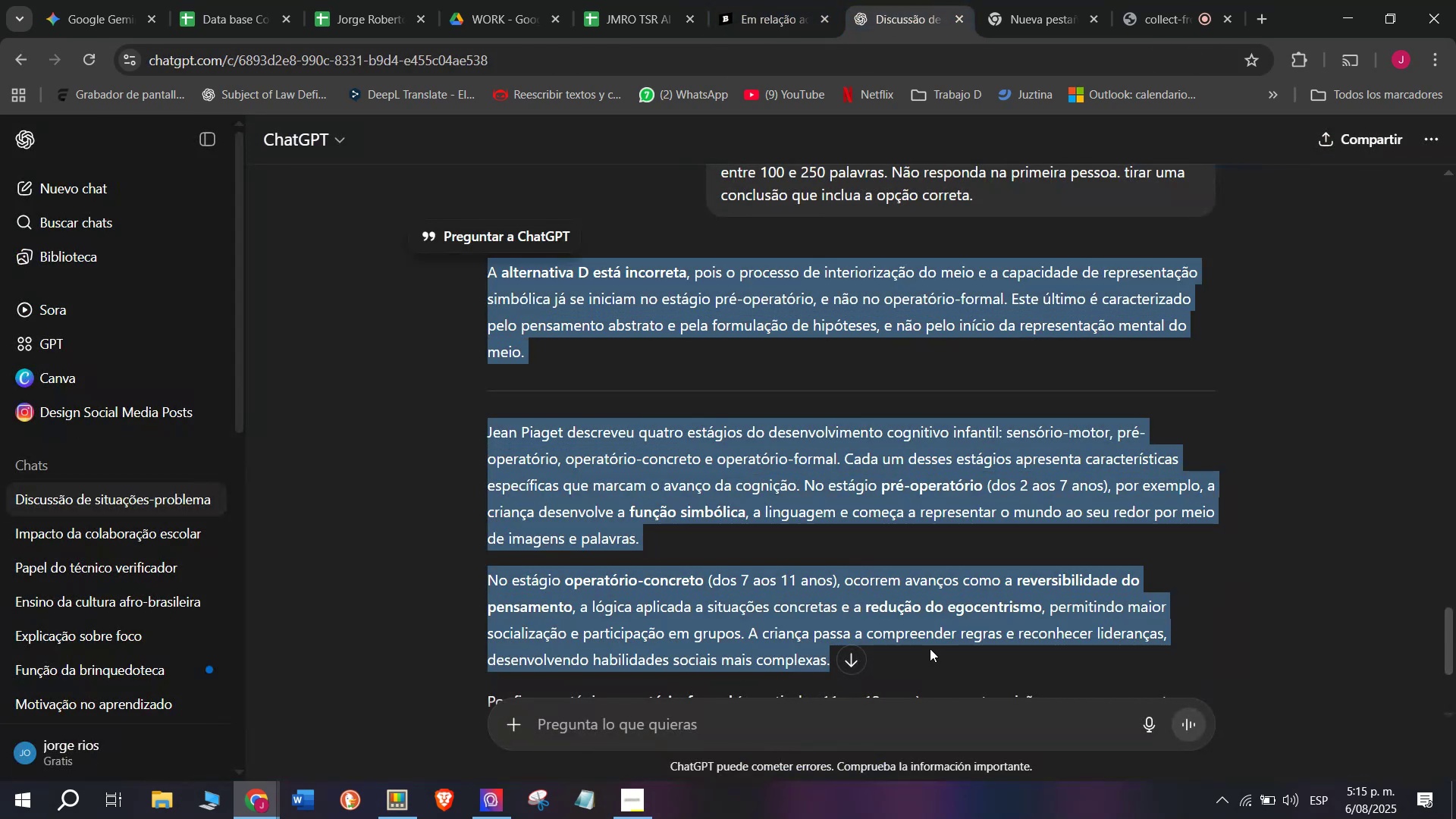 
key(Break)
 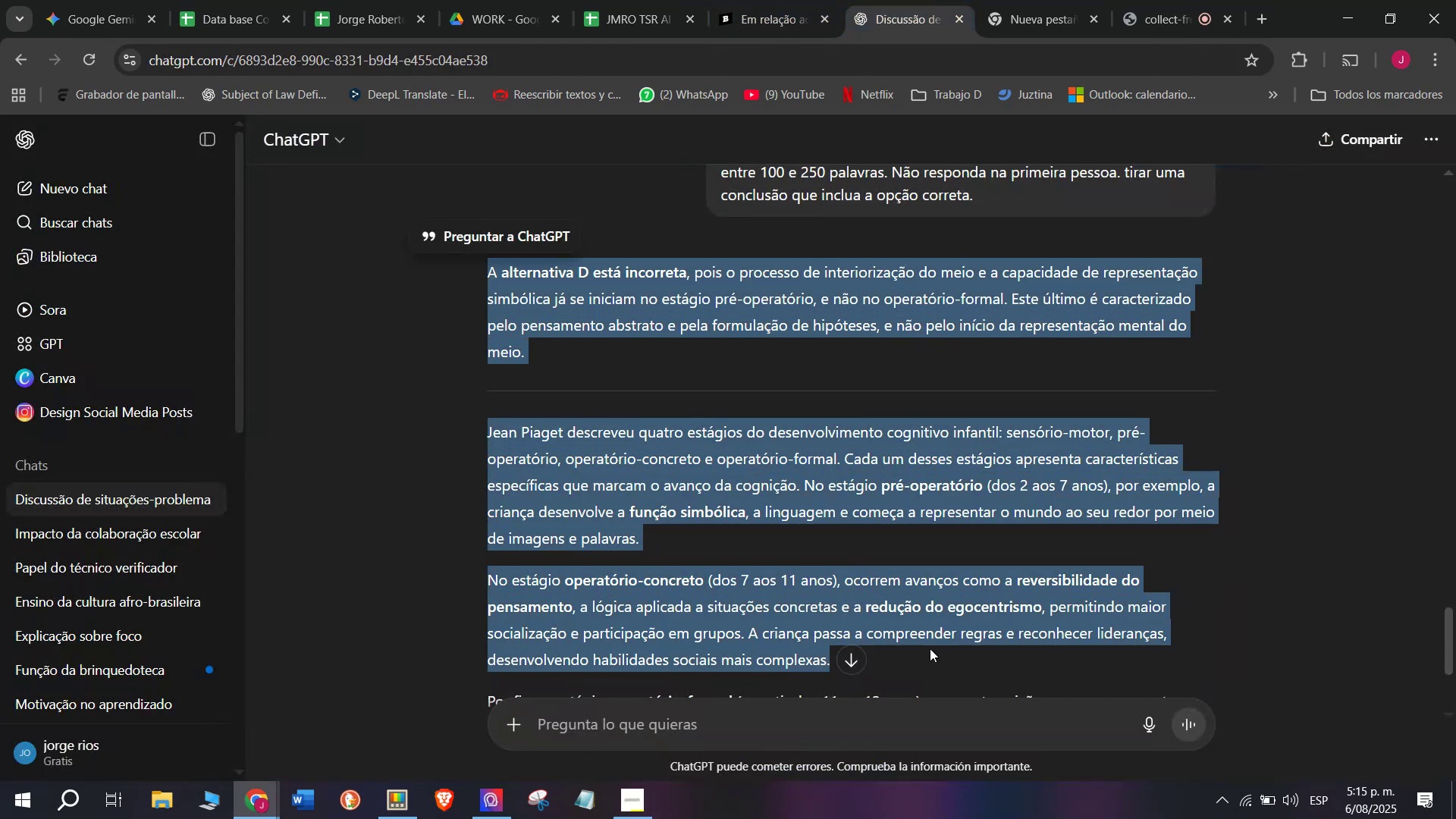 
key(Control+ControlLeft)
 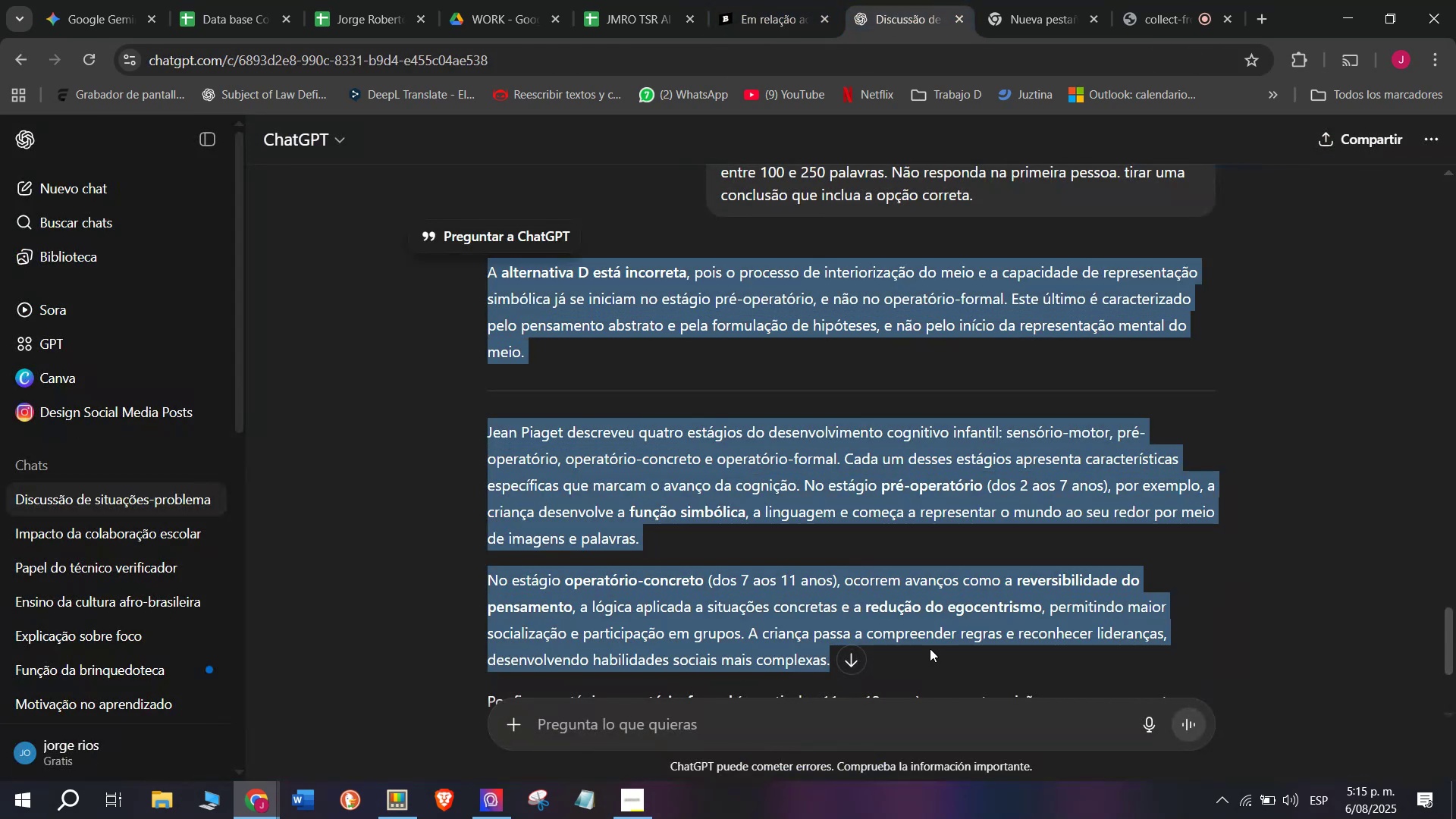 
key(Control+C)
 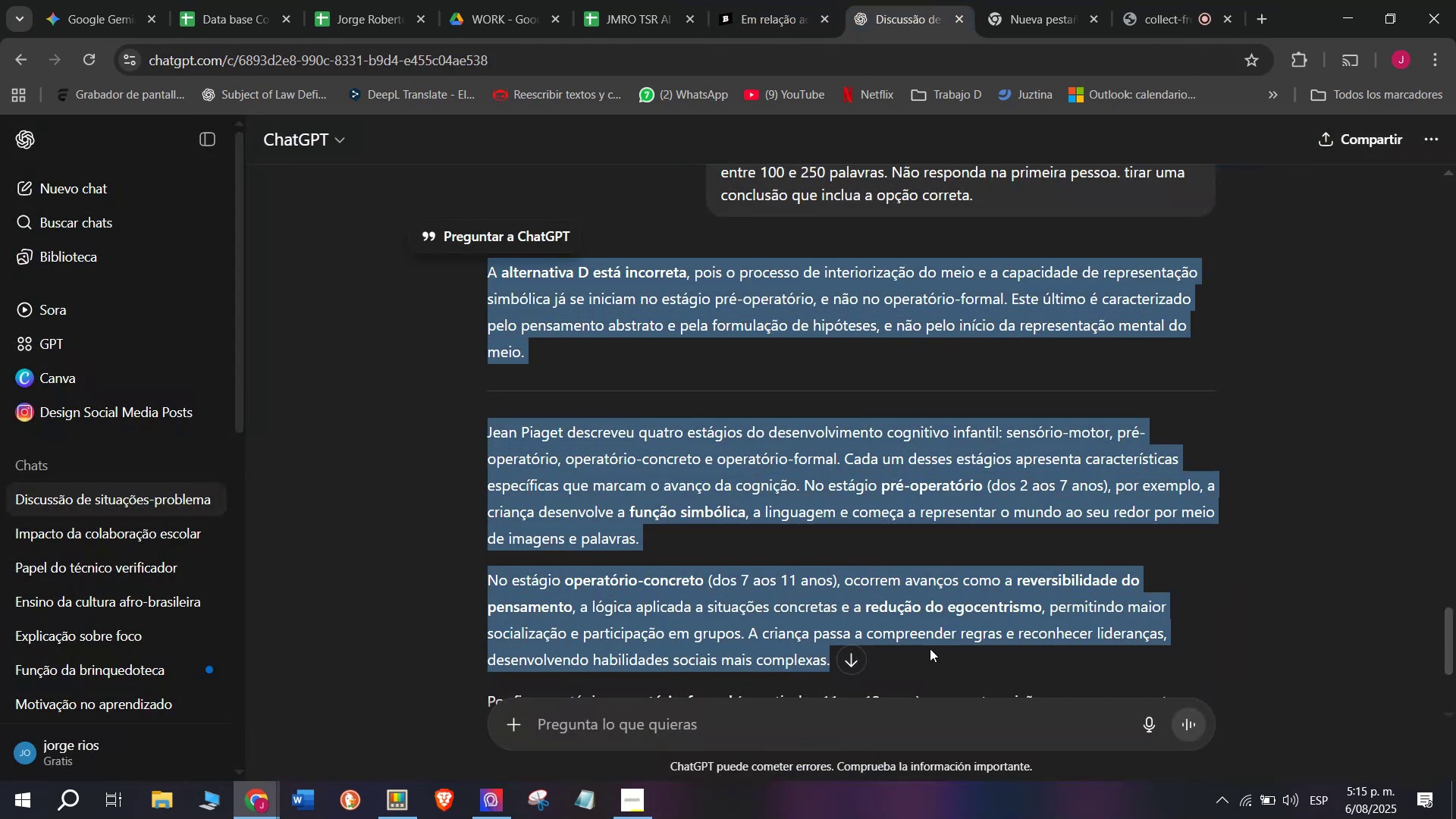 
key(Control+ControlLeft)
 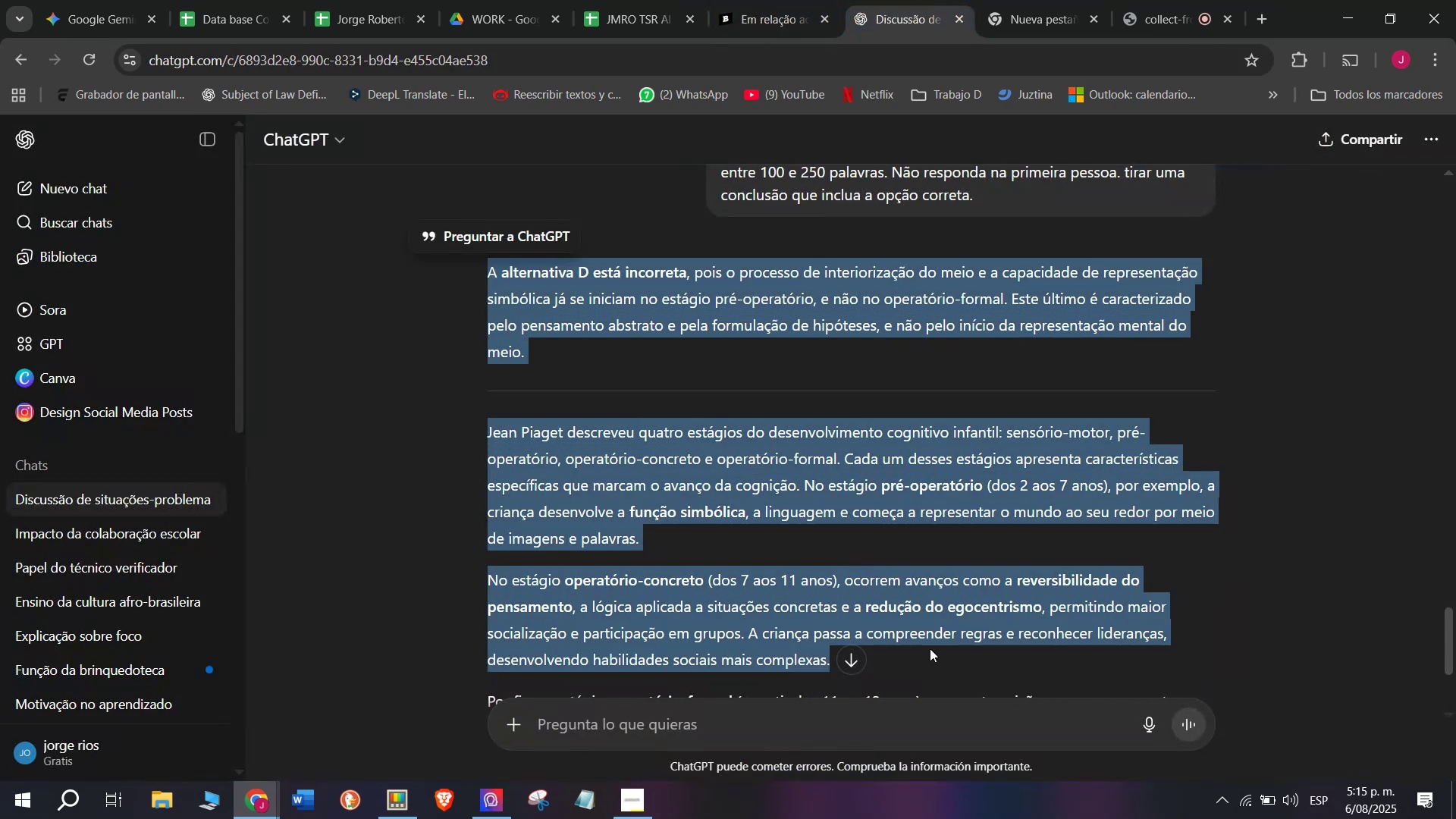 
key(Control+C)
 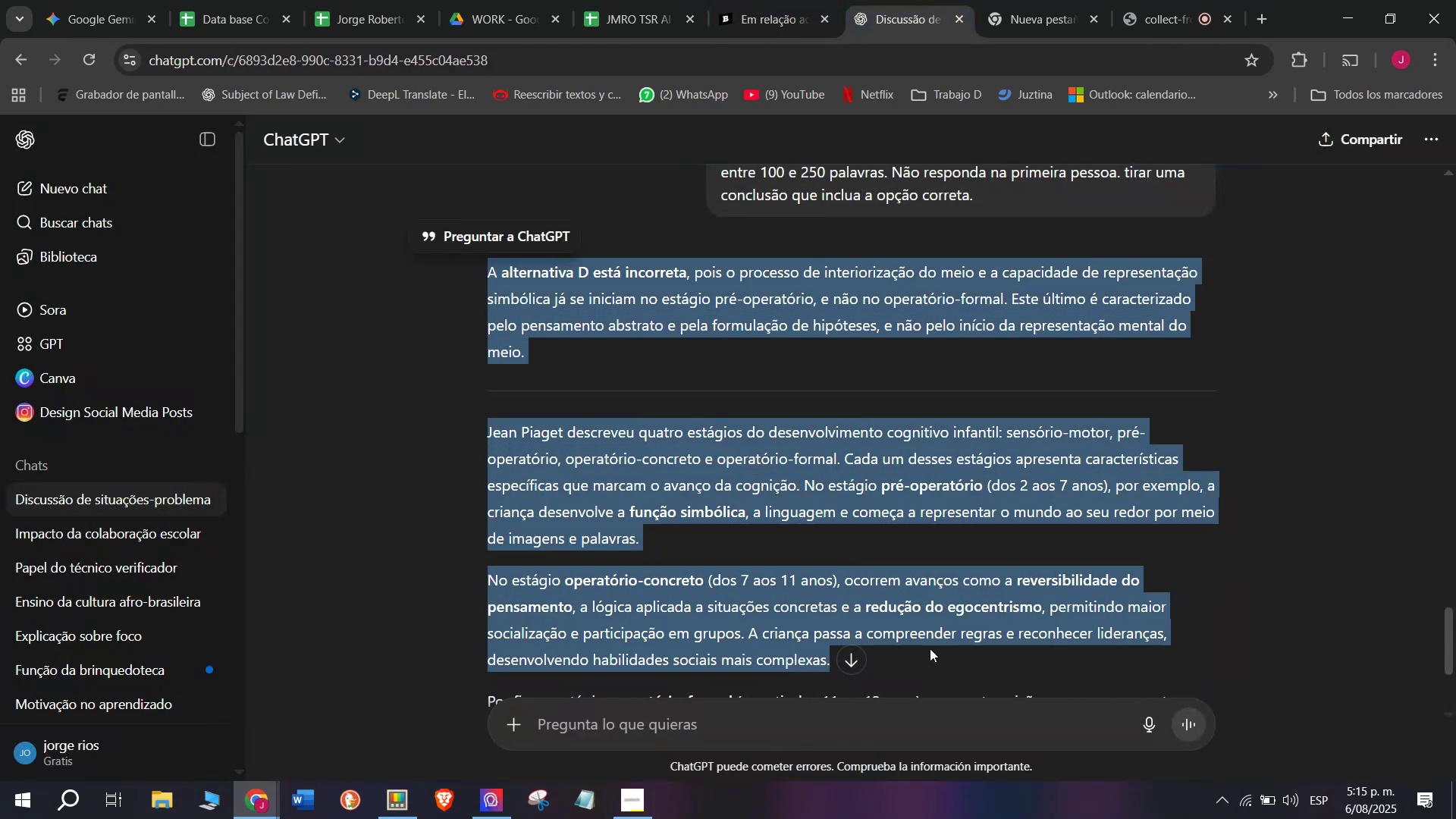 
key(Break)
 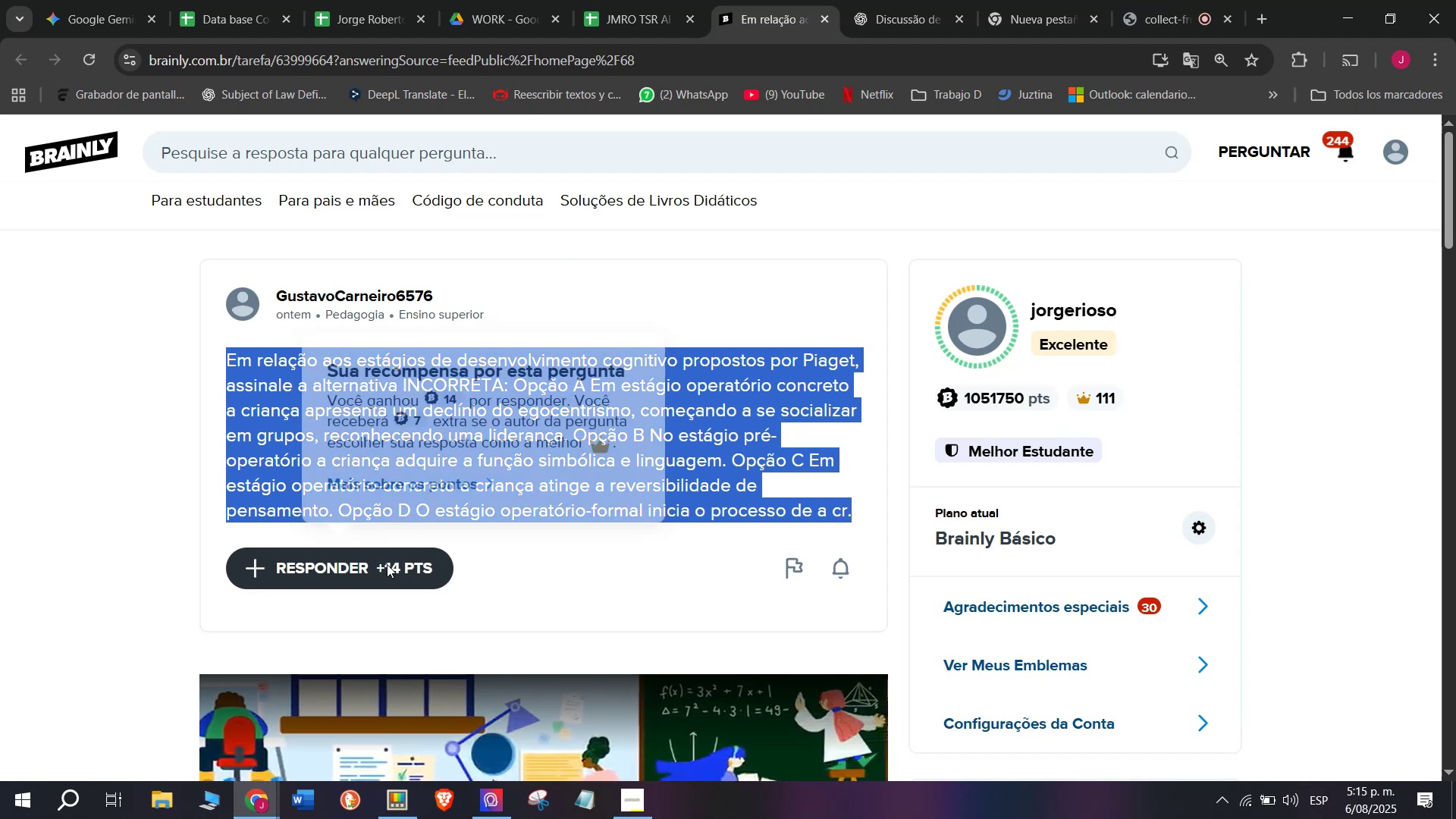 
wait(5.91)
 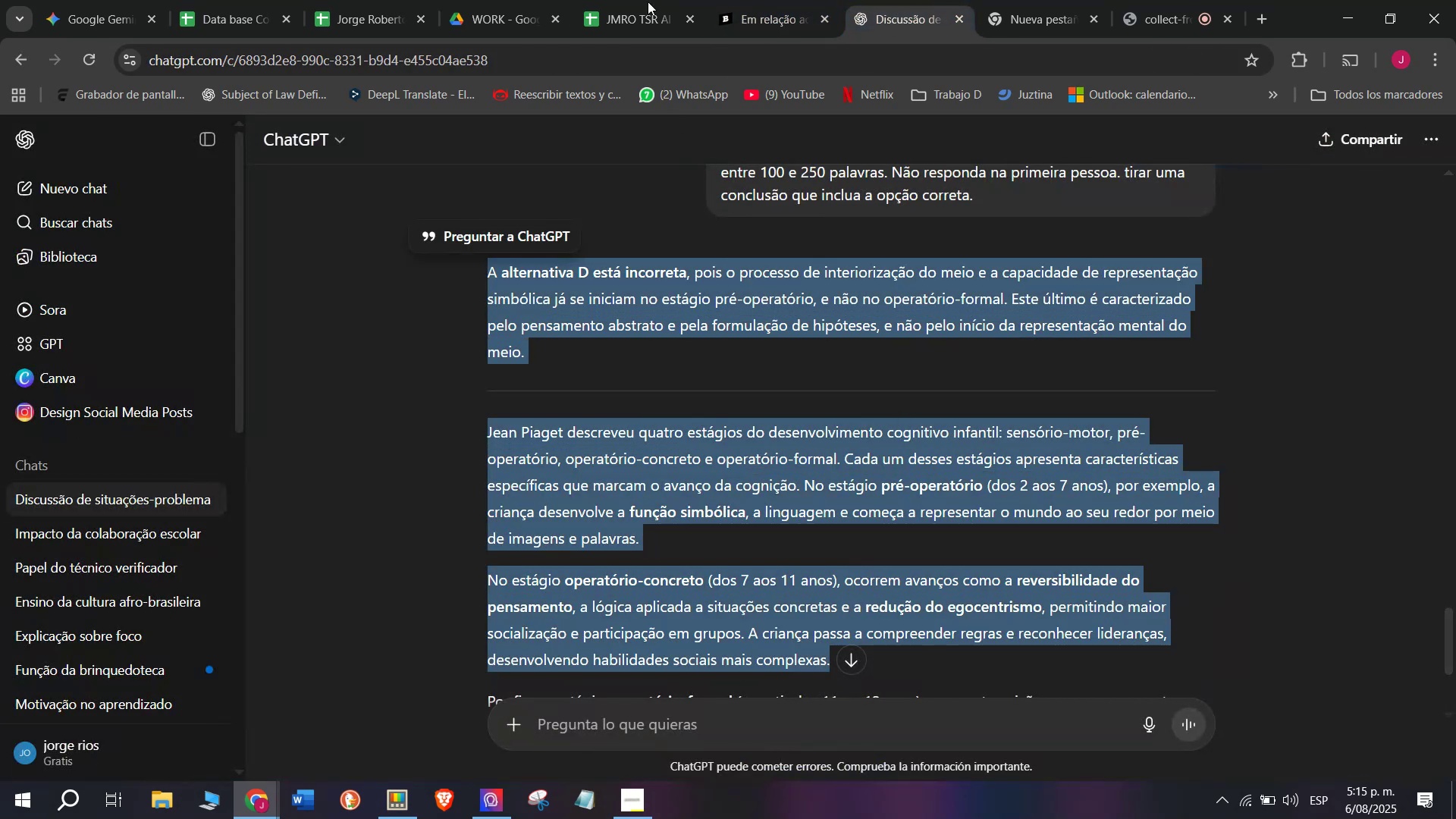 
left_click_drag(start_coordinate=[698, 368], to_coordinate=[479, 176])
 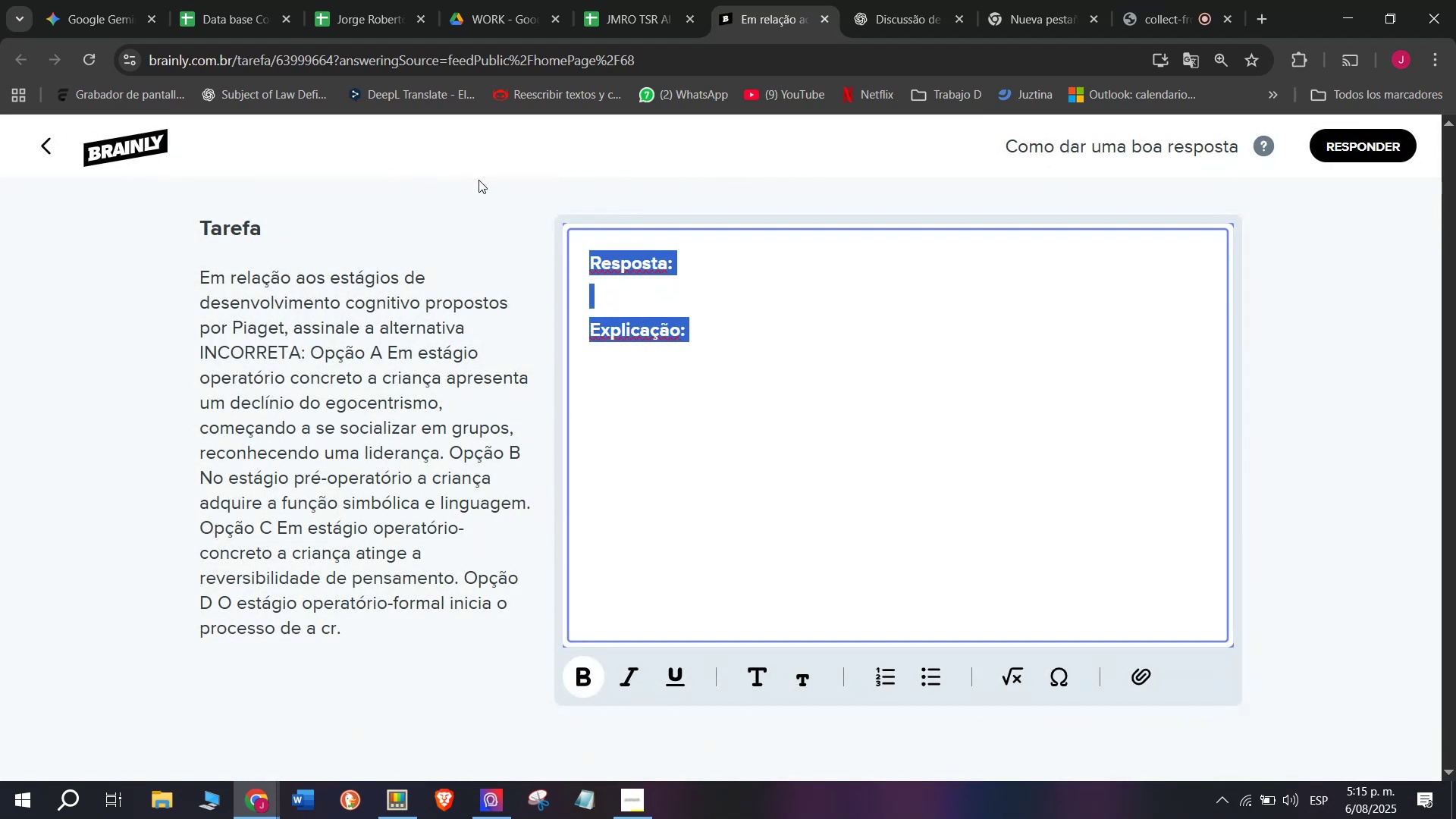 
key(Control+ControlLeft)
 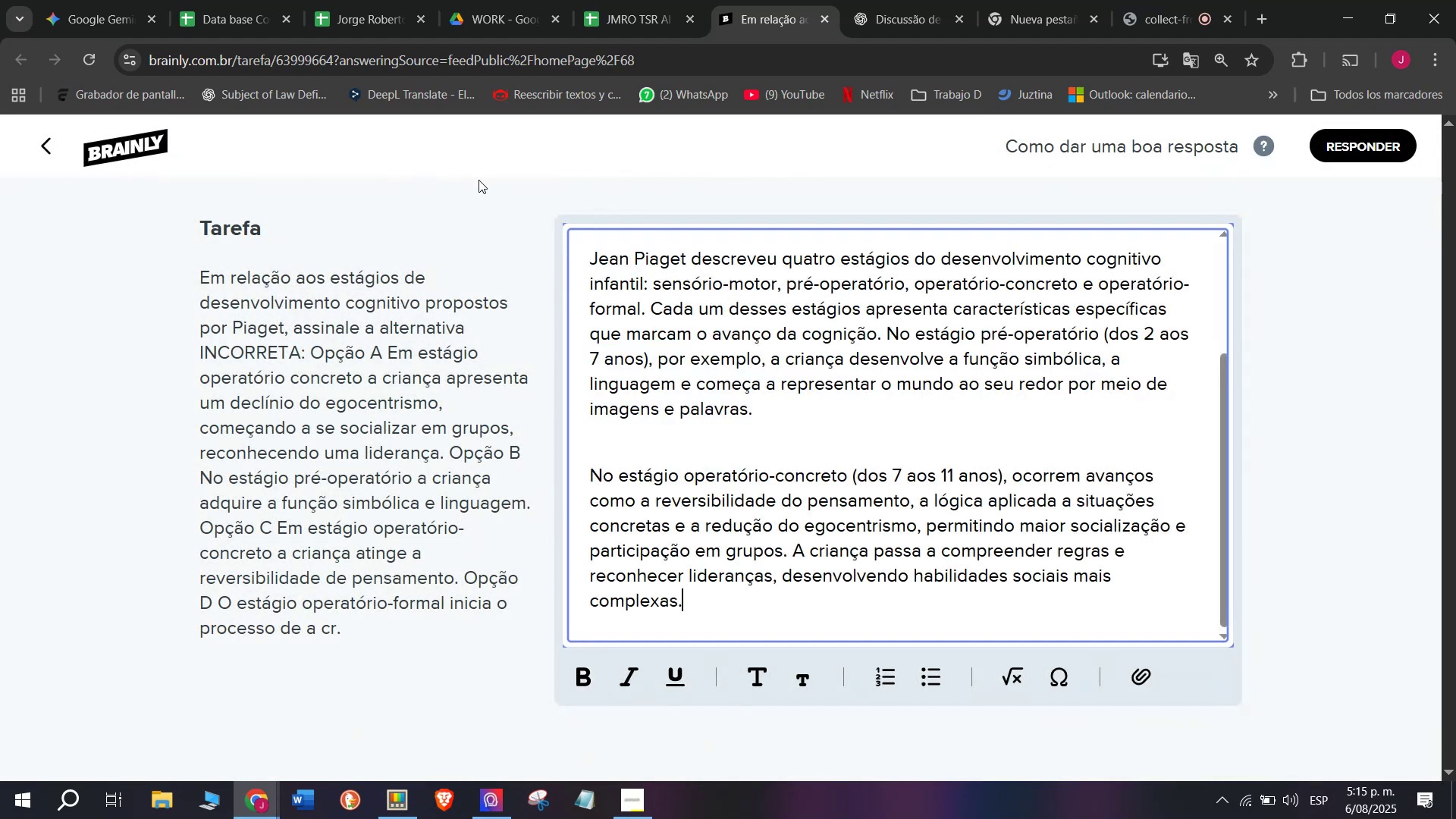 
key(Z)
 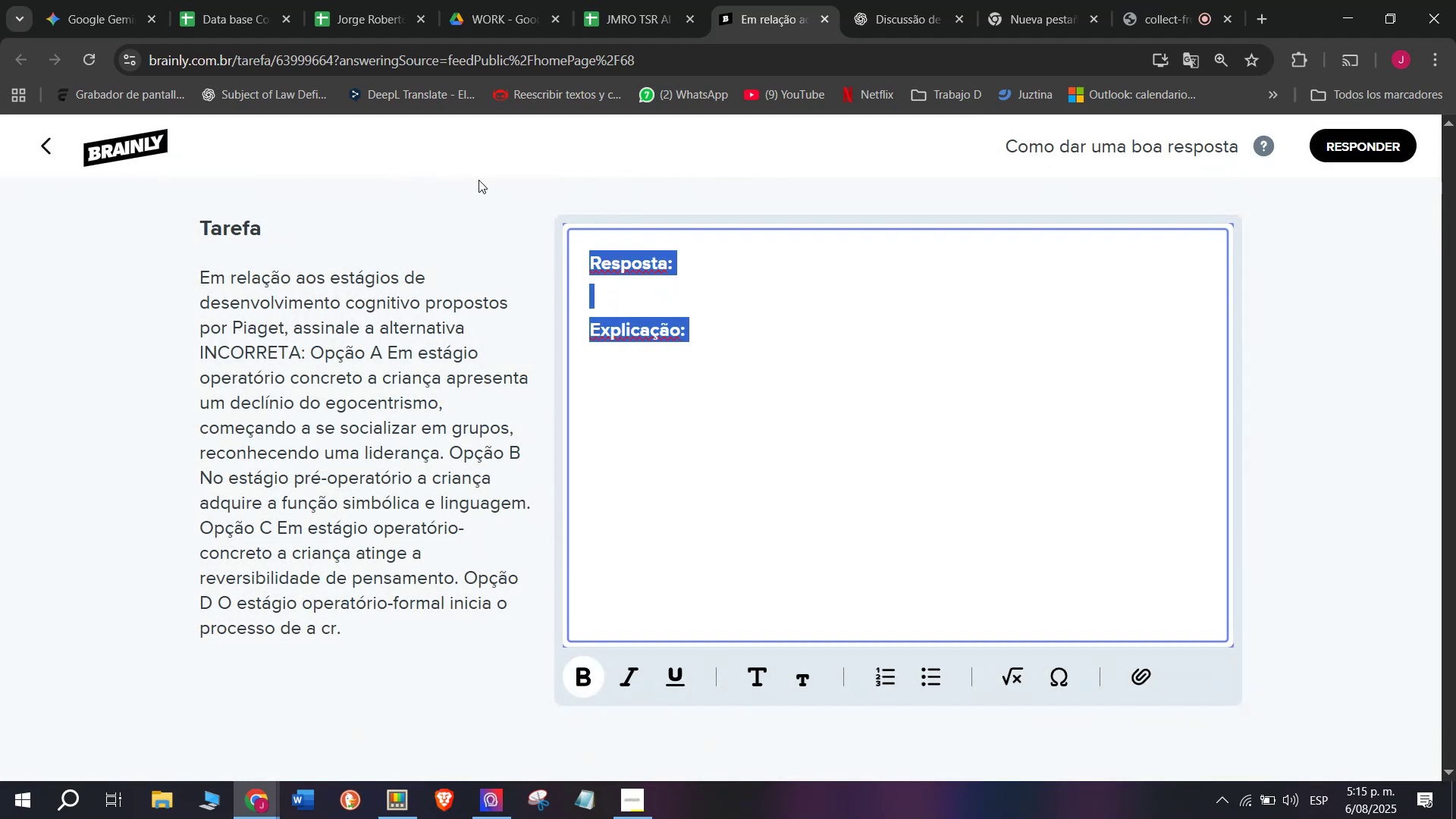 
key(Control+V)
 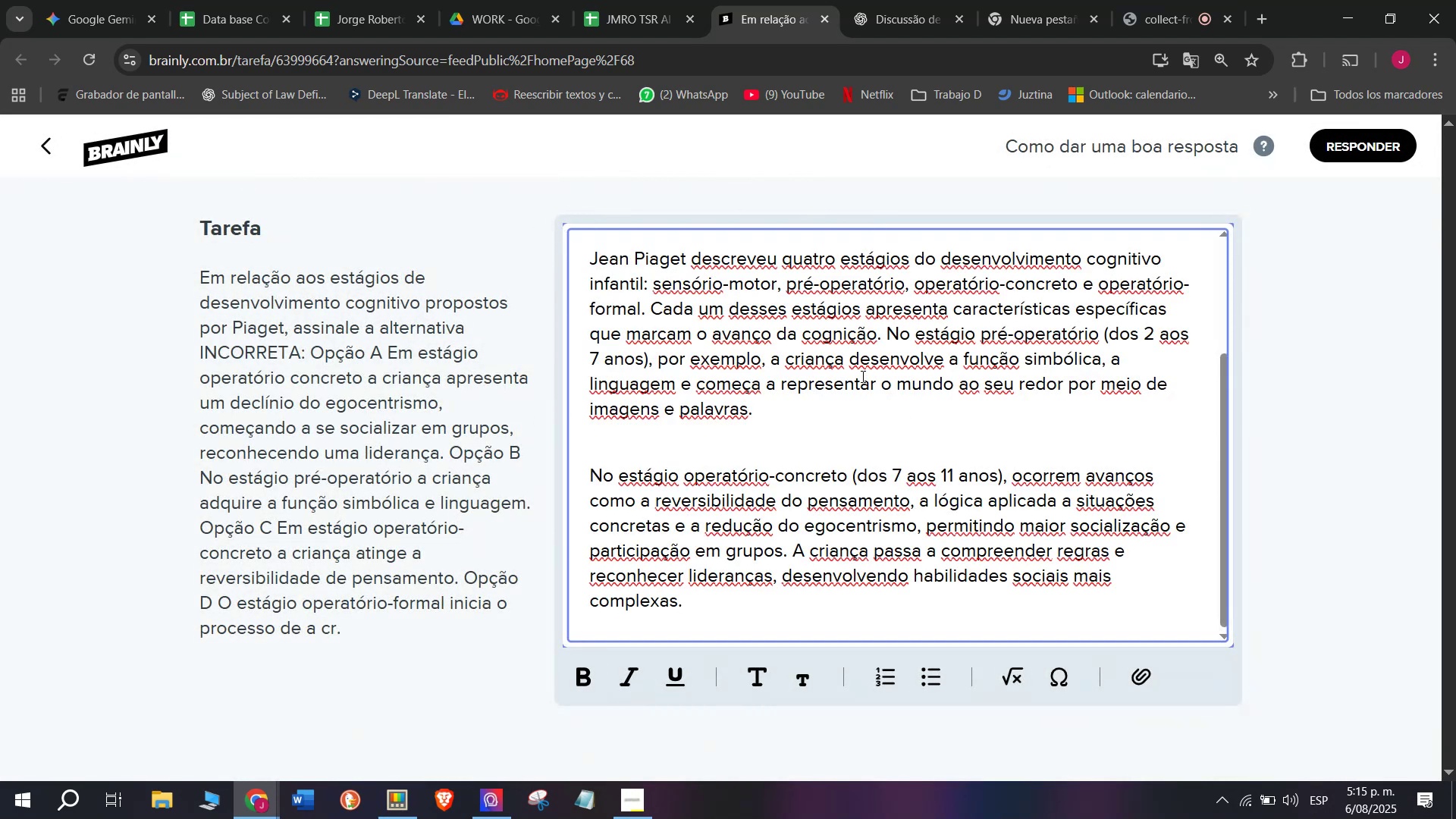 
left_click_drag(start_coordinate=[887, 332], to_coordinate=[900, 414])
 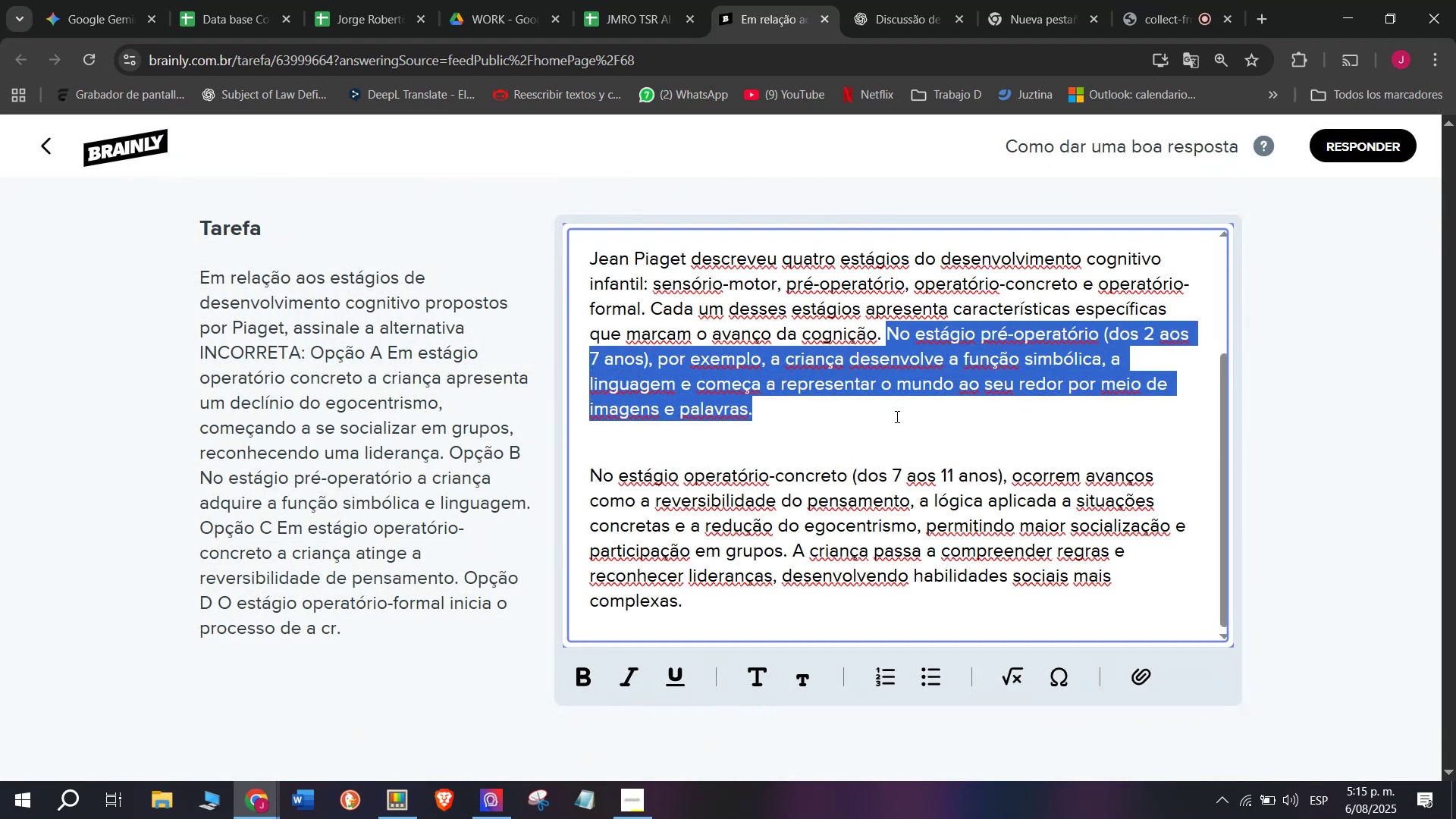 
key(Backspace)
 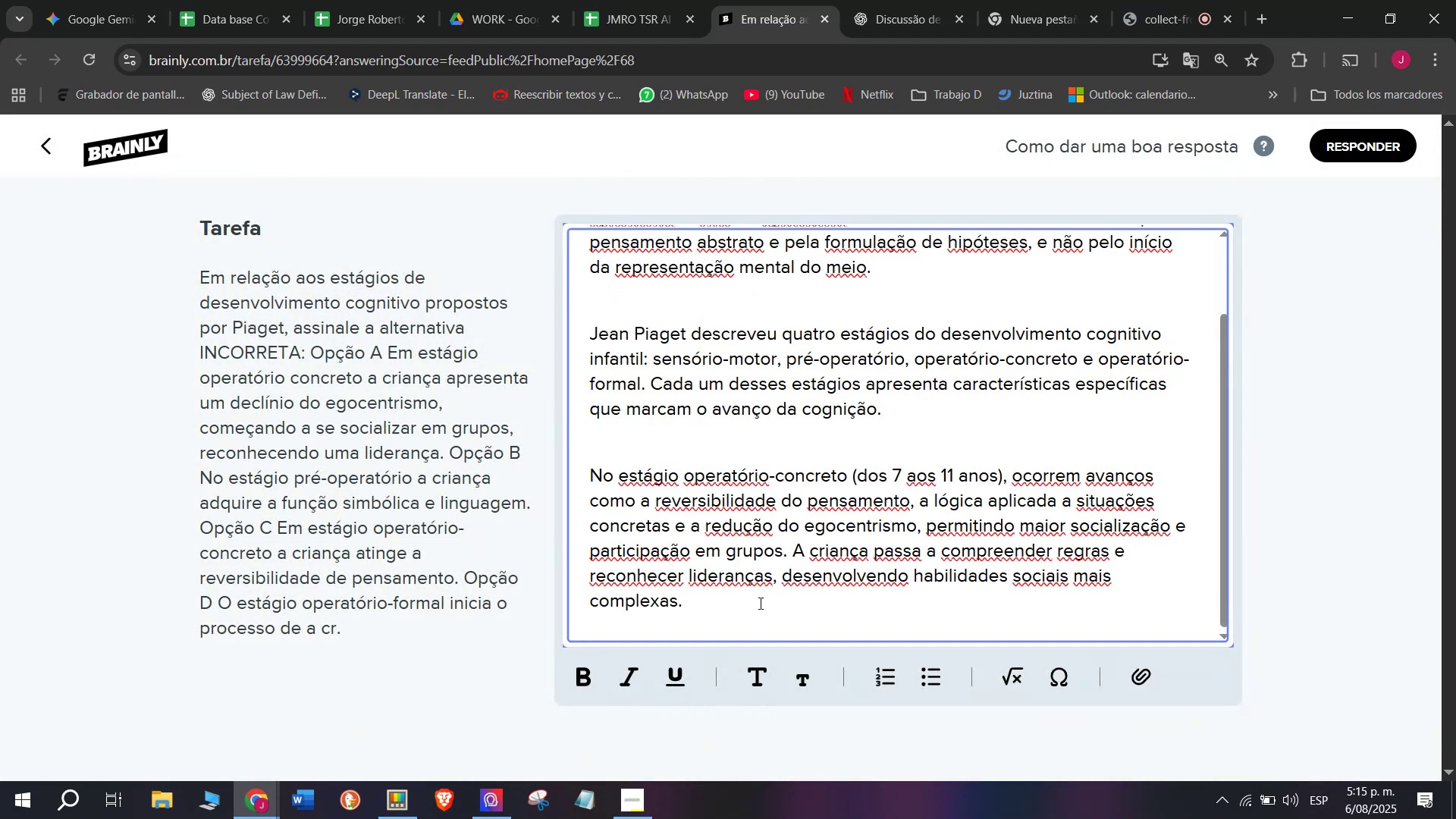 
left_click_drag(start_coordinate=[753, 613], to_coordinate=[410, 128])
 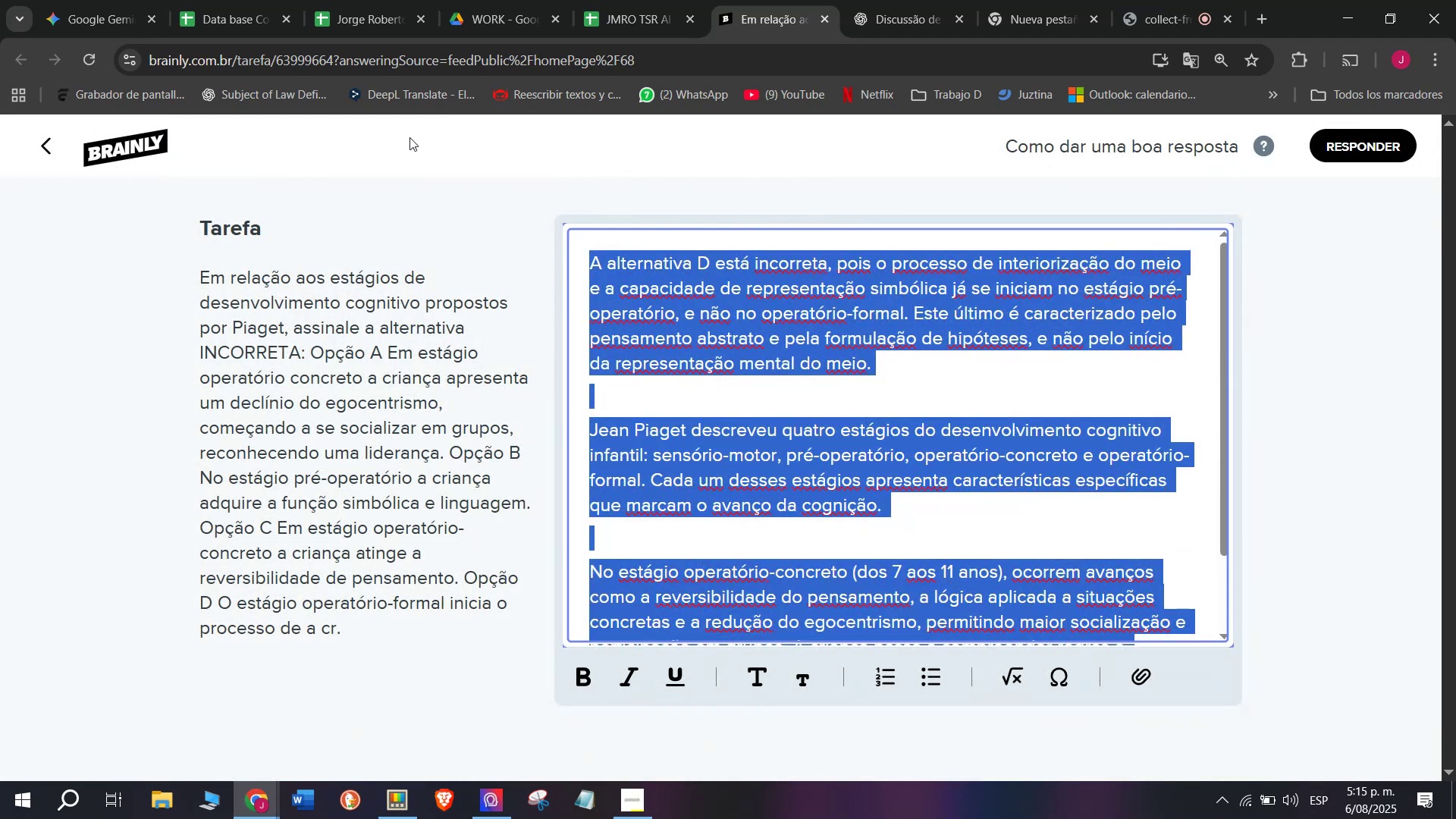 
key(Break)
 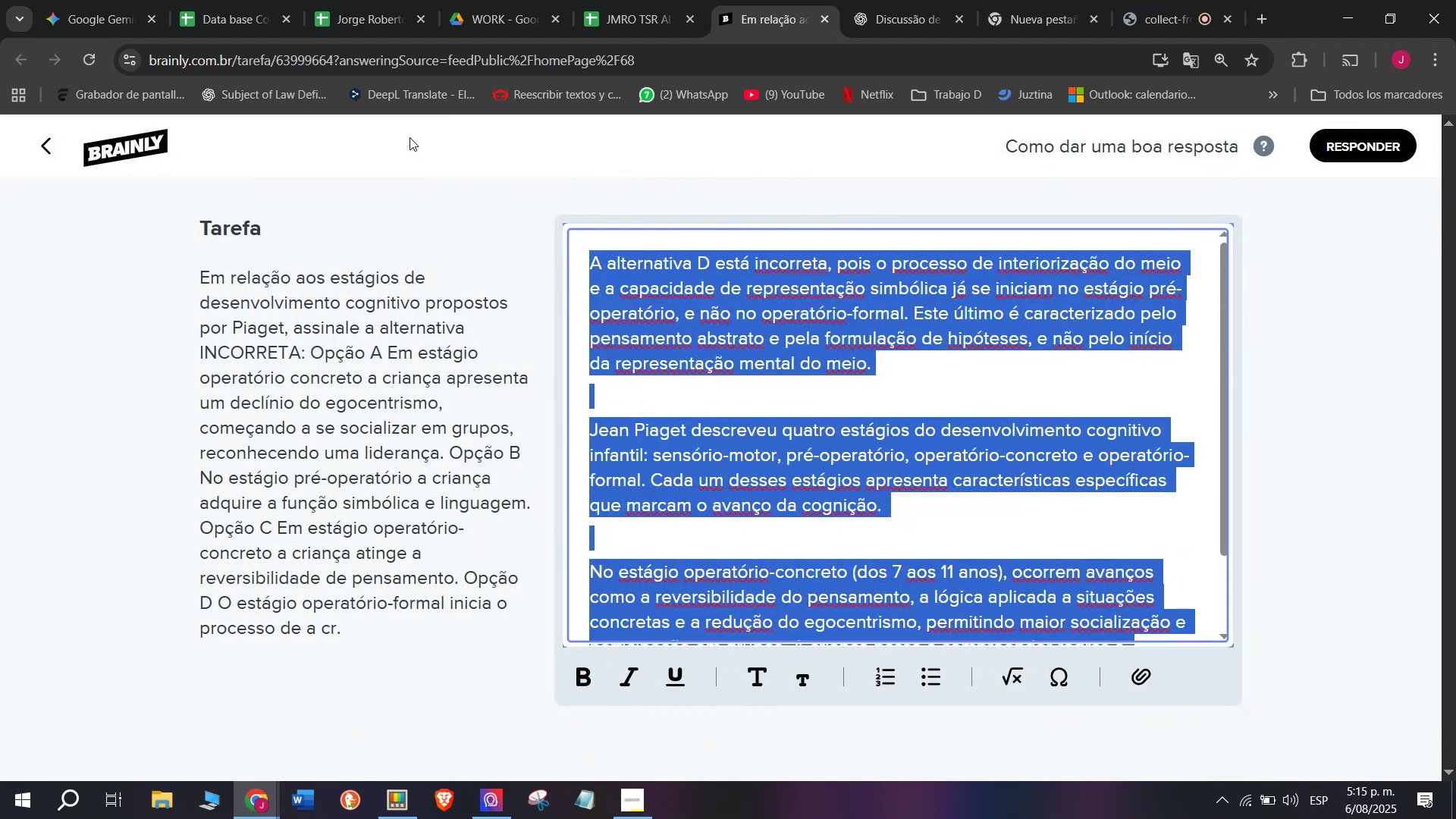 
key(Control+ControlLeft)
 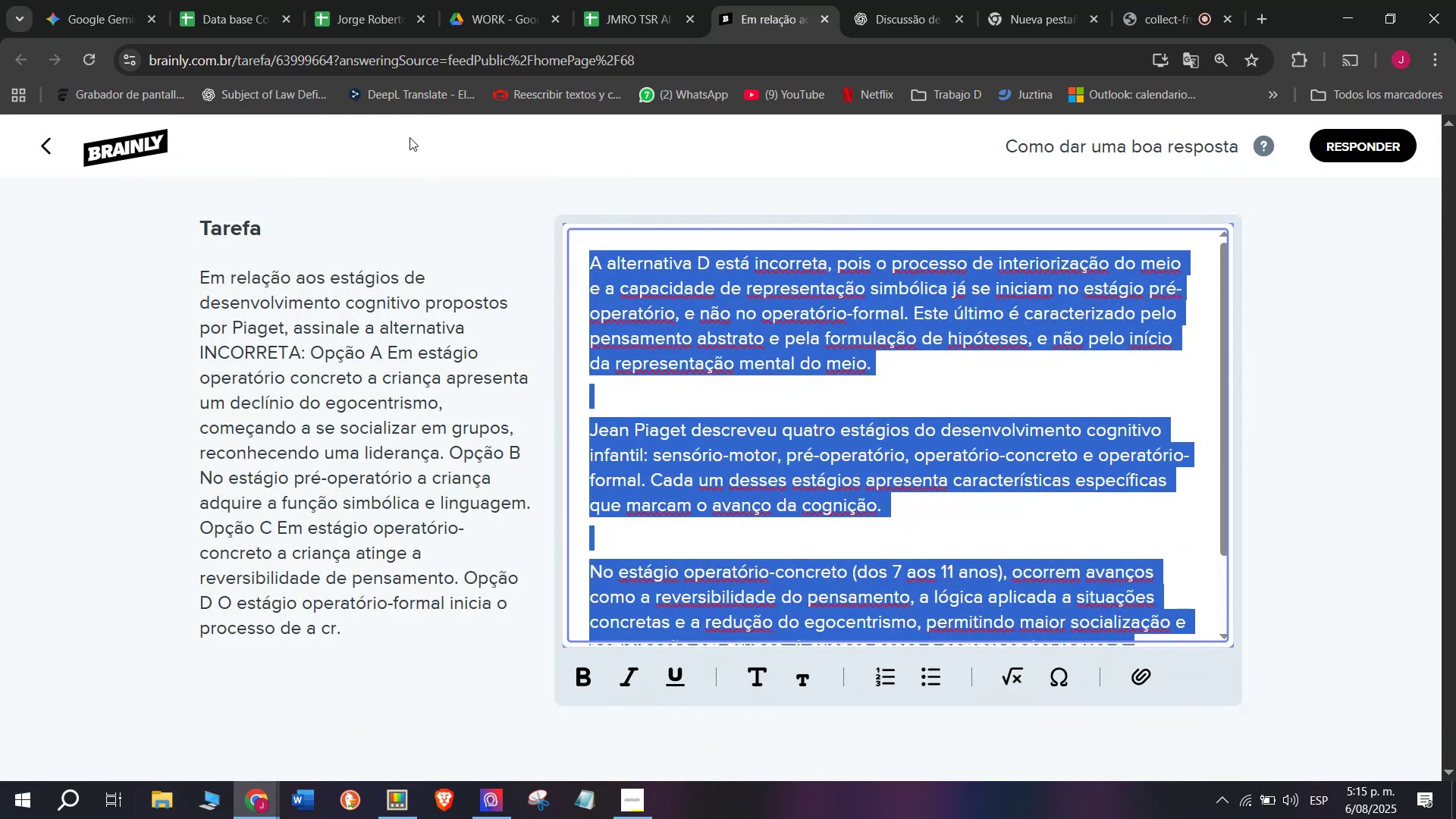 
key(Control+C)
 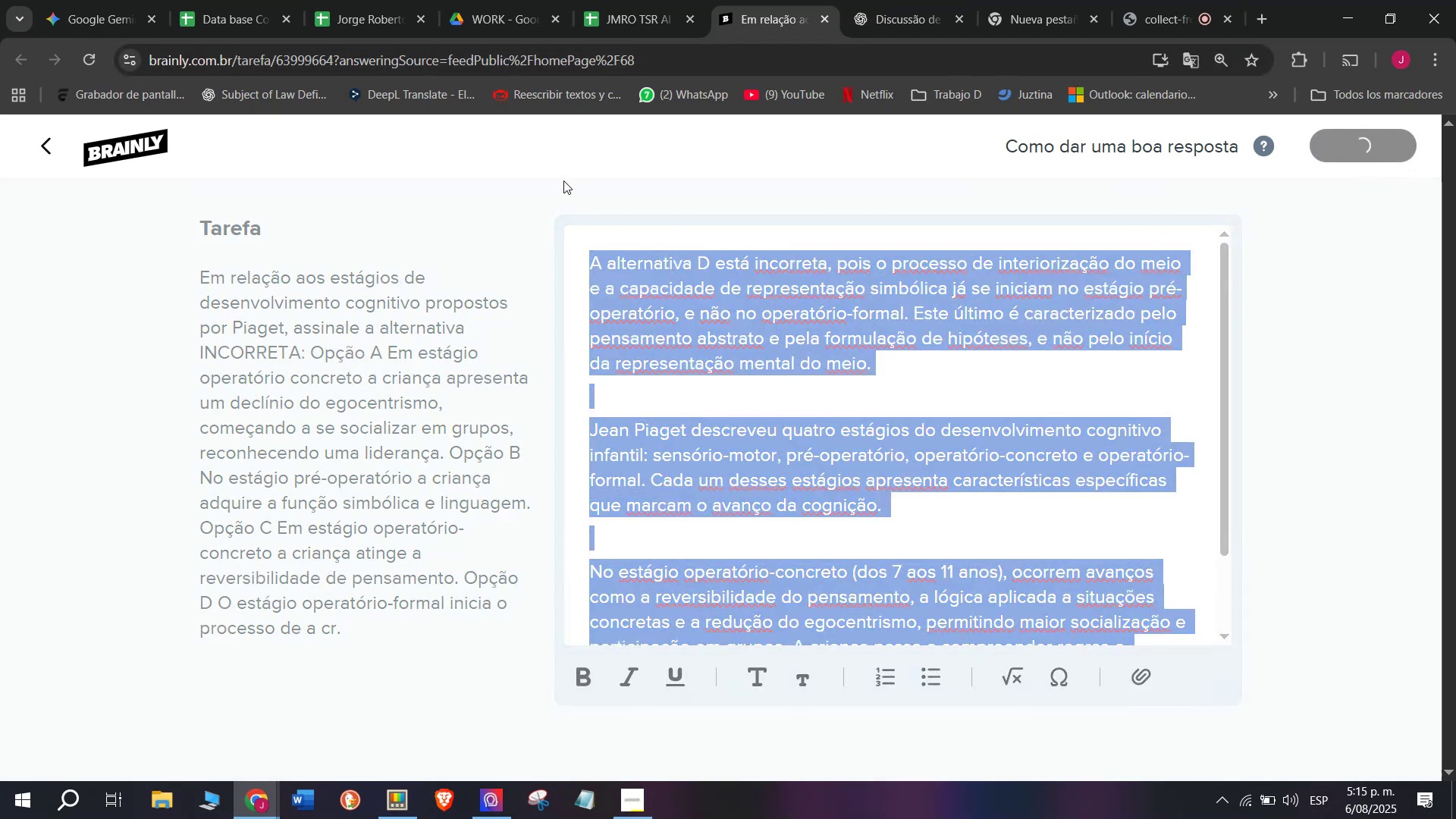 
left_click([617, 0])
 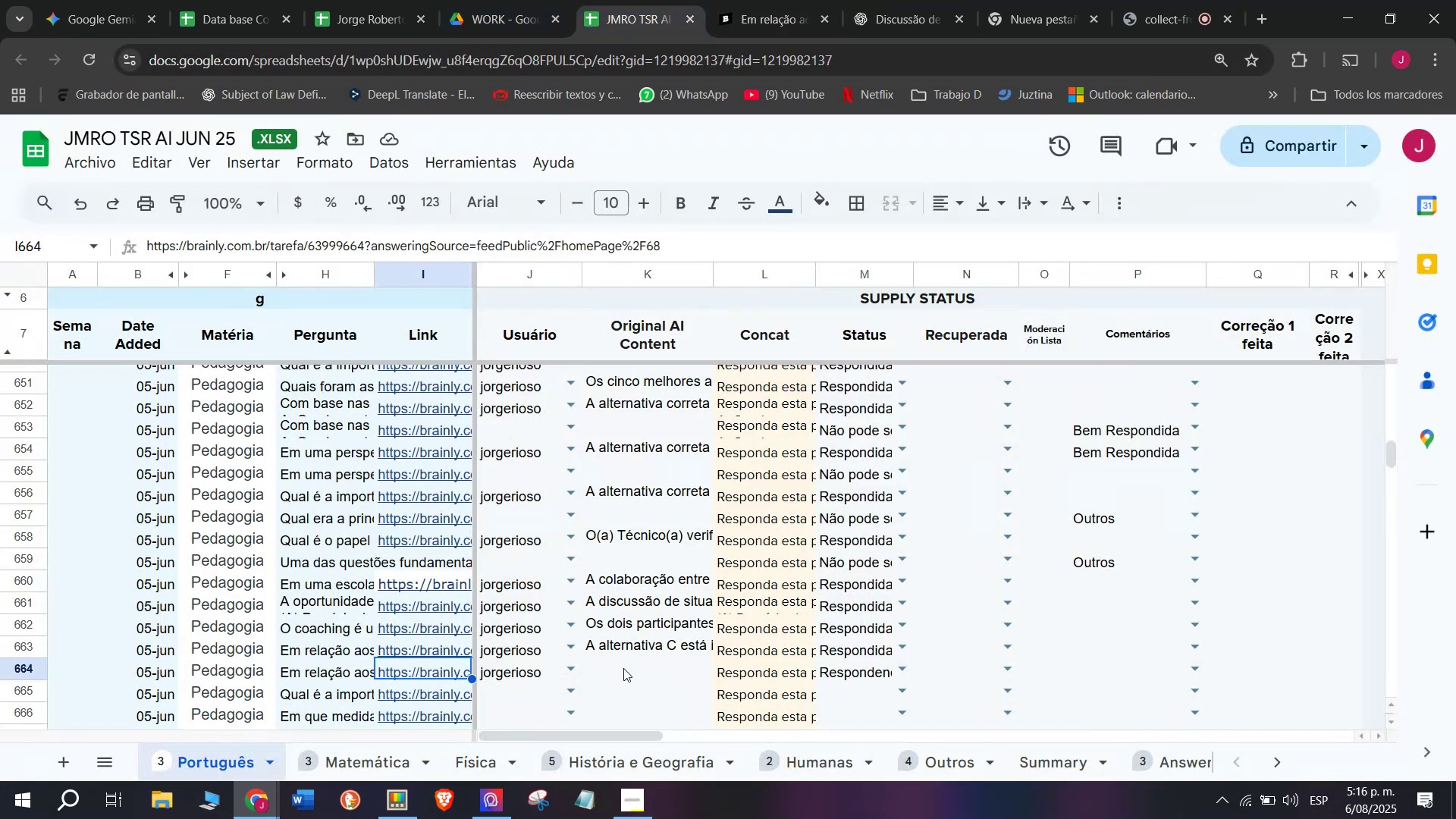 
double_click([623, 669])
 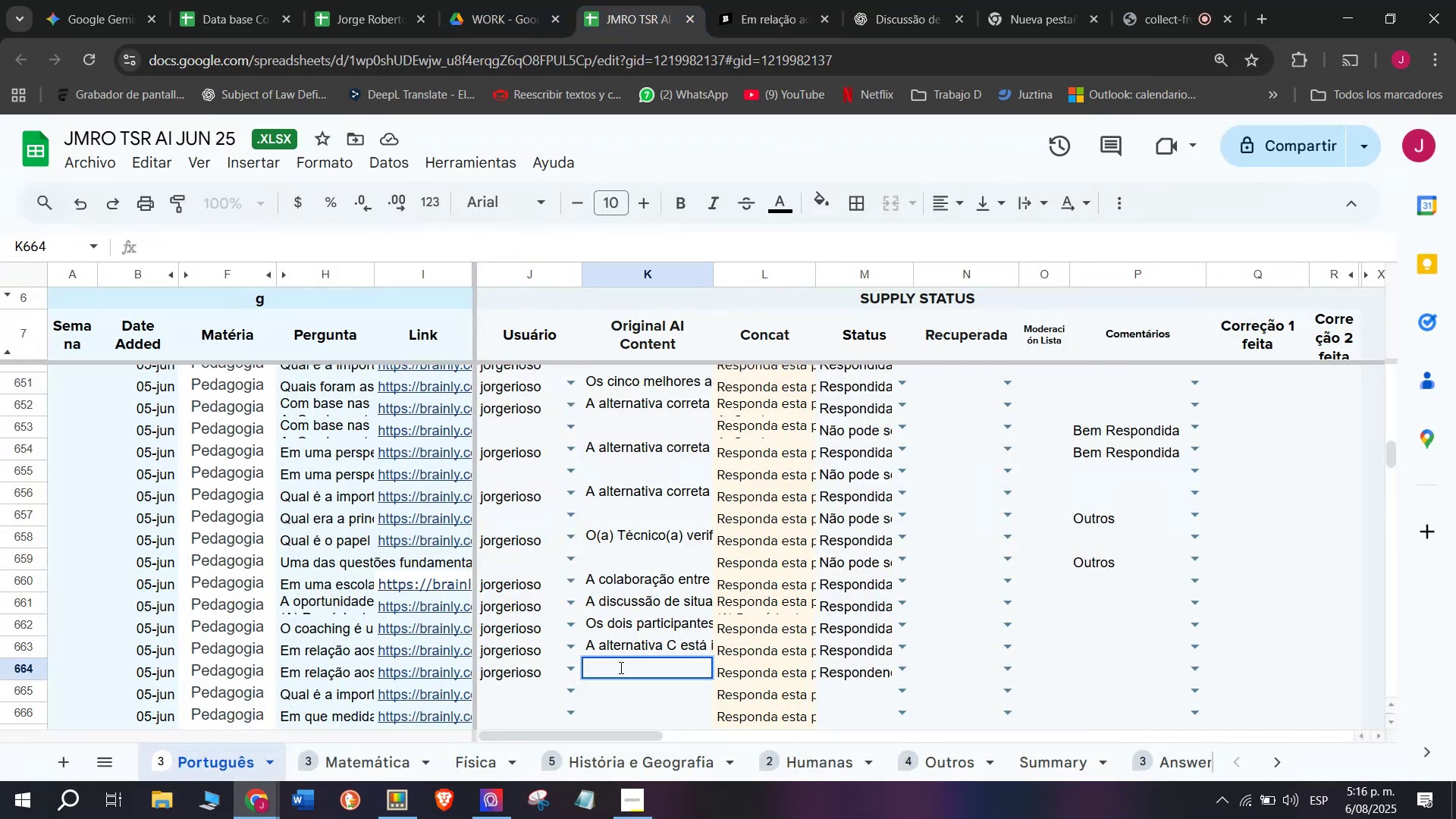 
key(Break)
 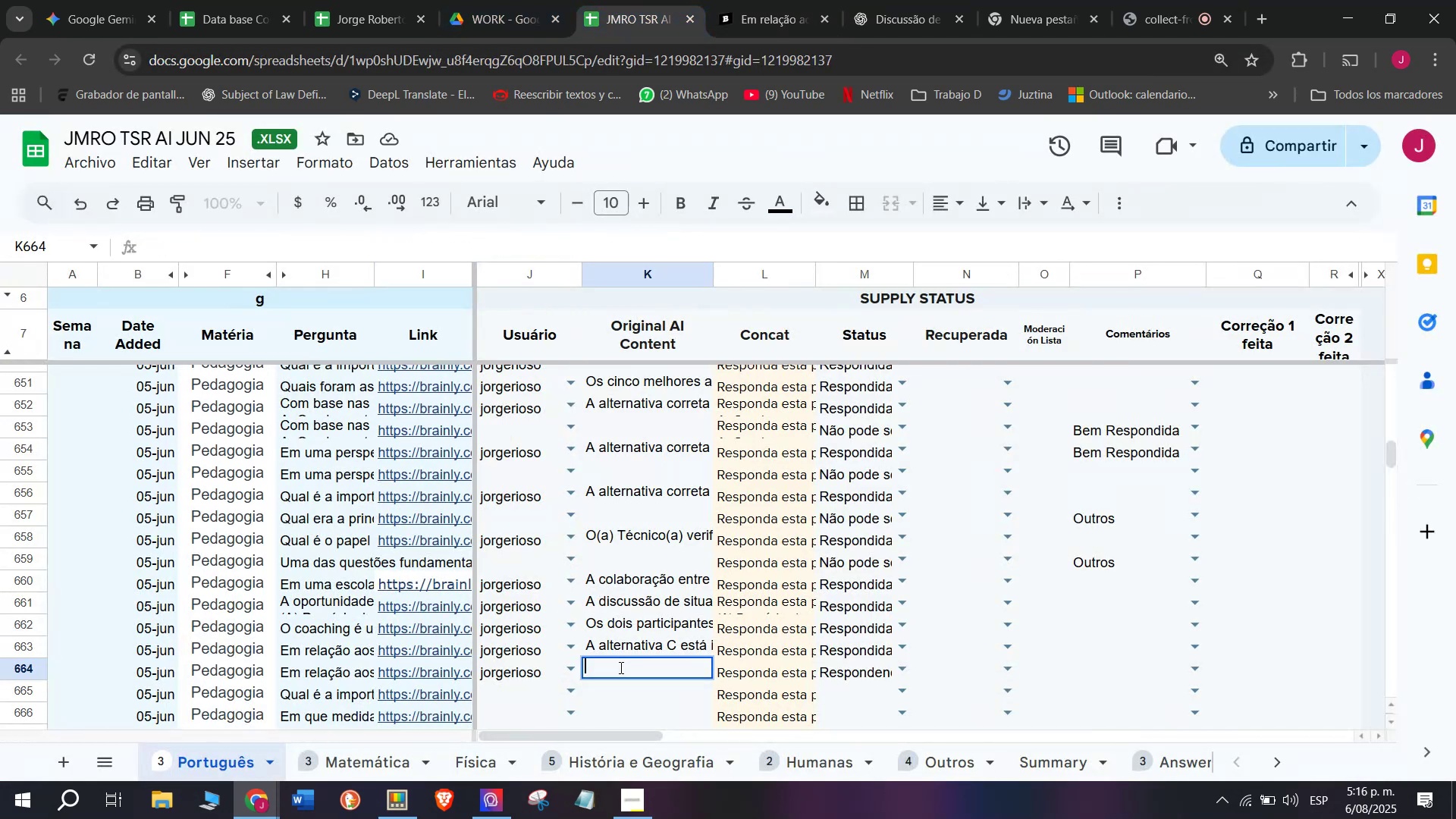 
key(Control+ControlLeft)
 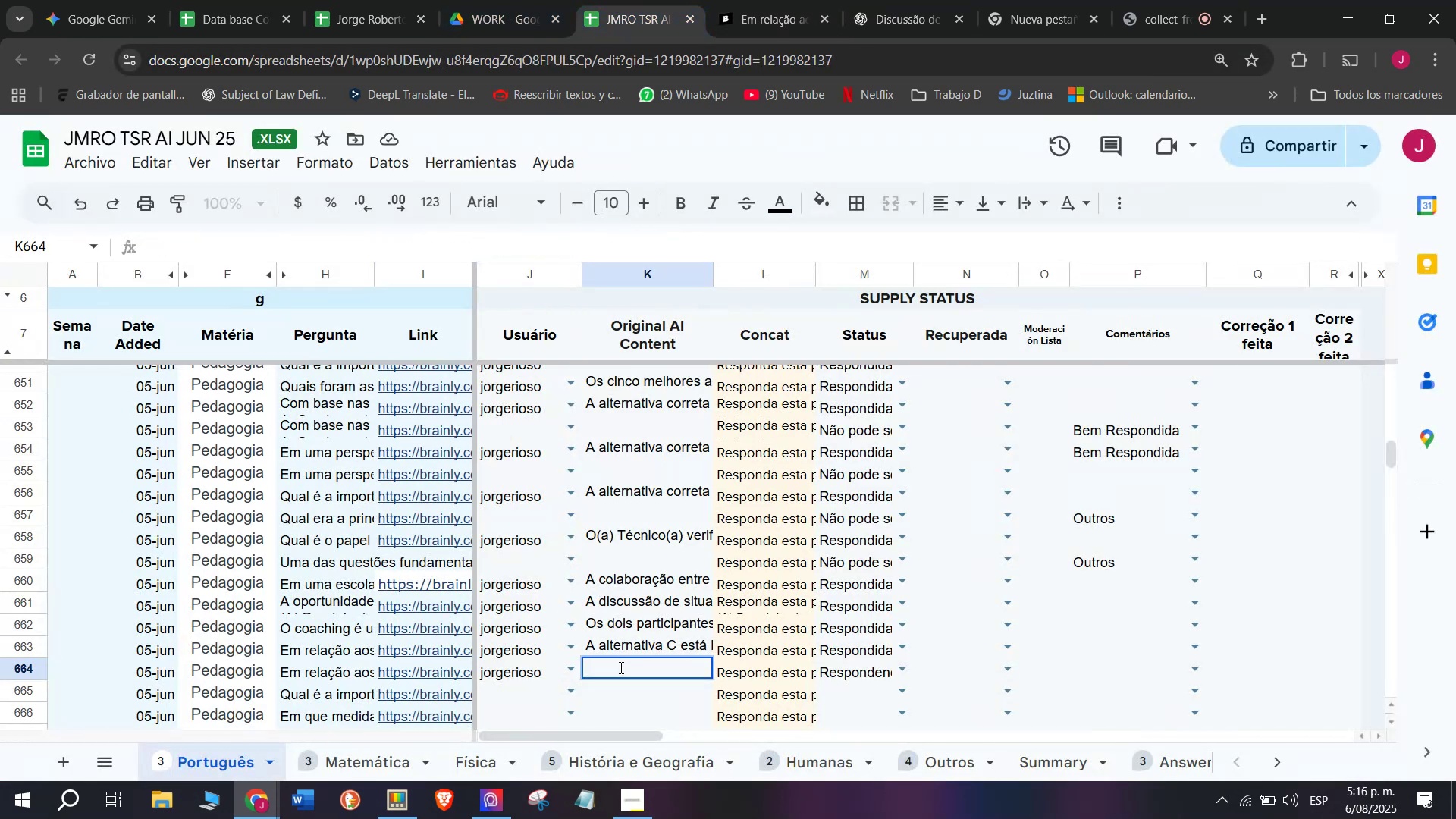 
key(Control+C)
 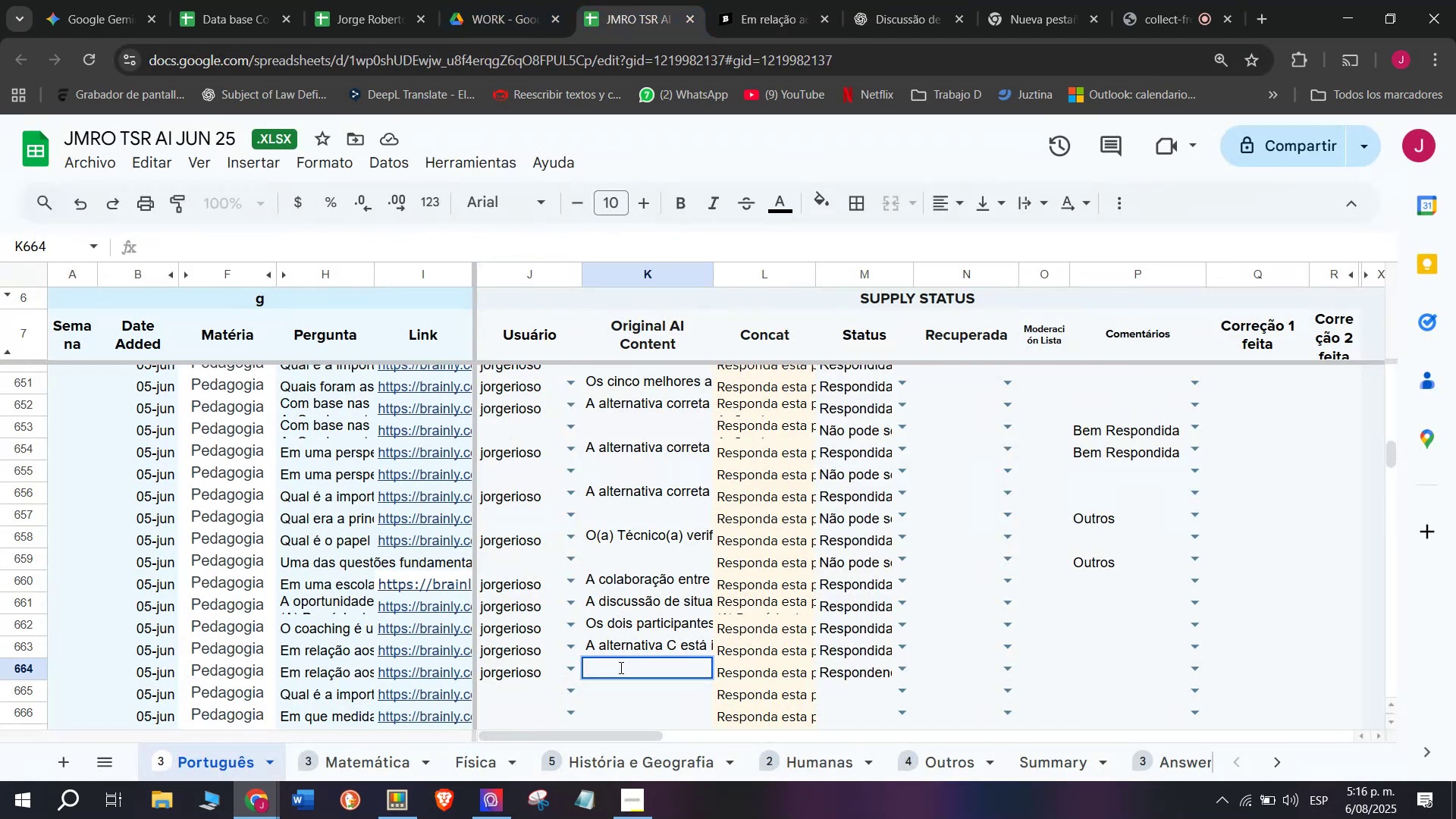 
key(Meta+MetaLeft)
 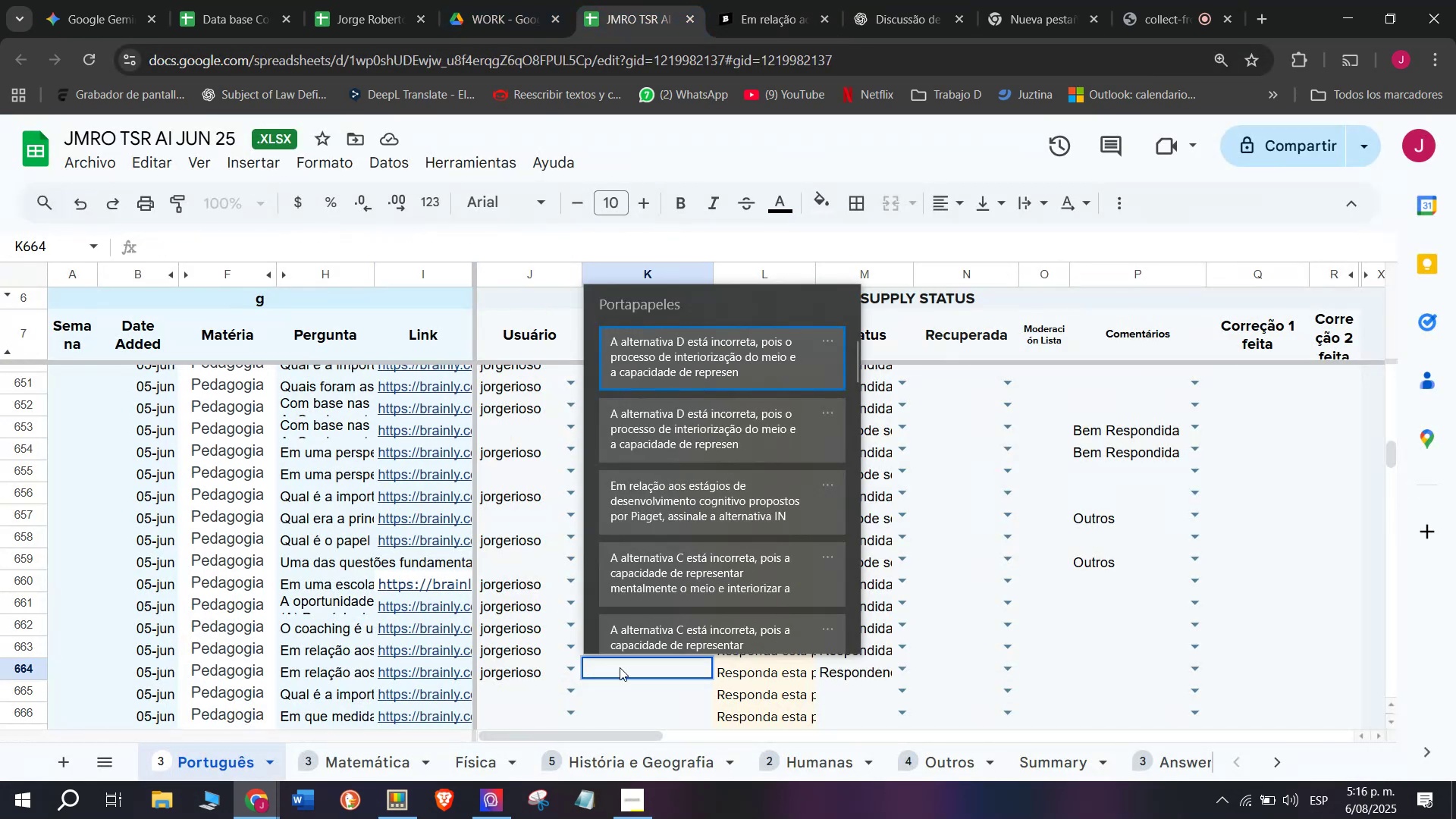 
key(C)
 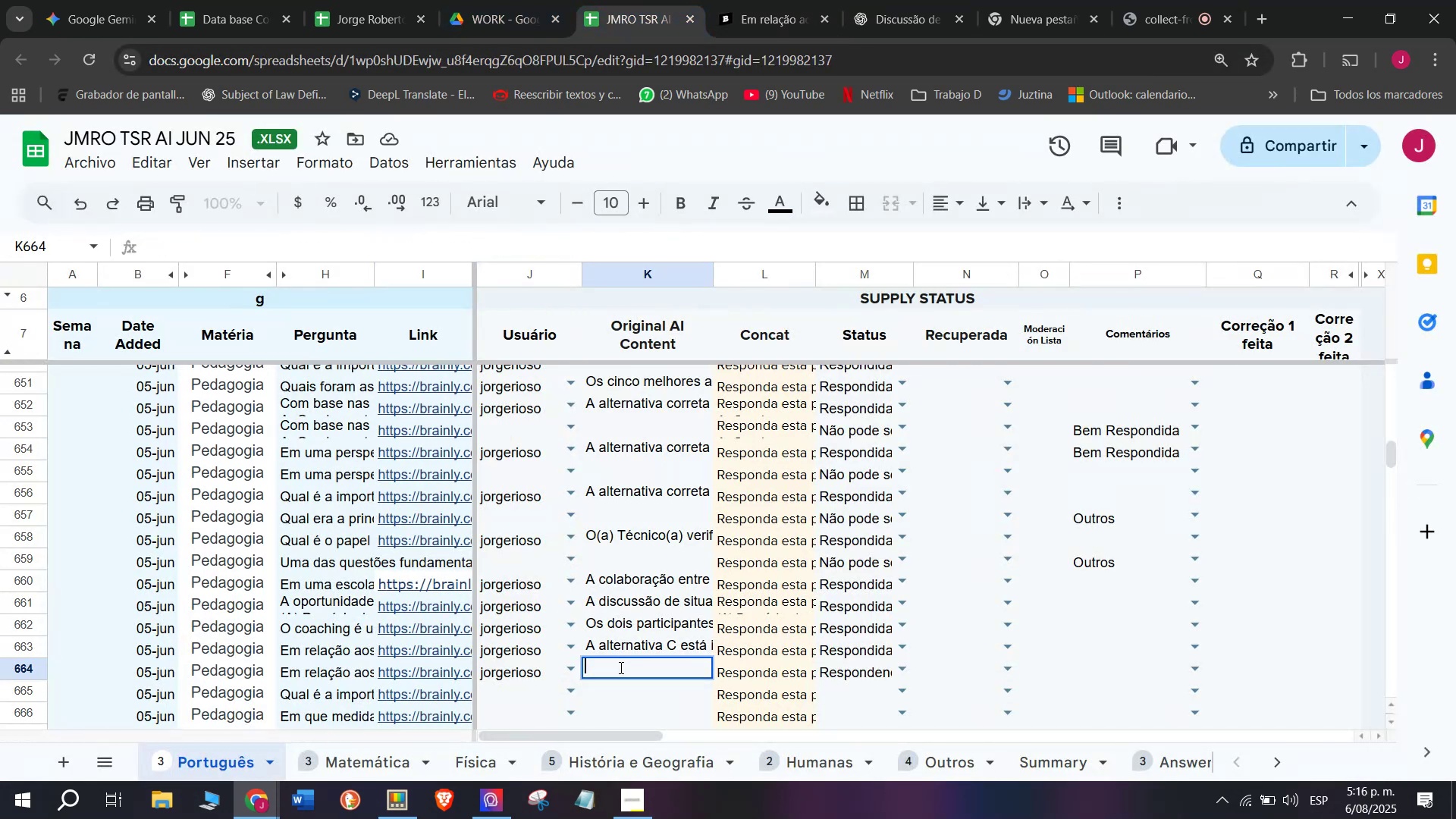 
key(Meta+V)
 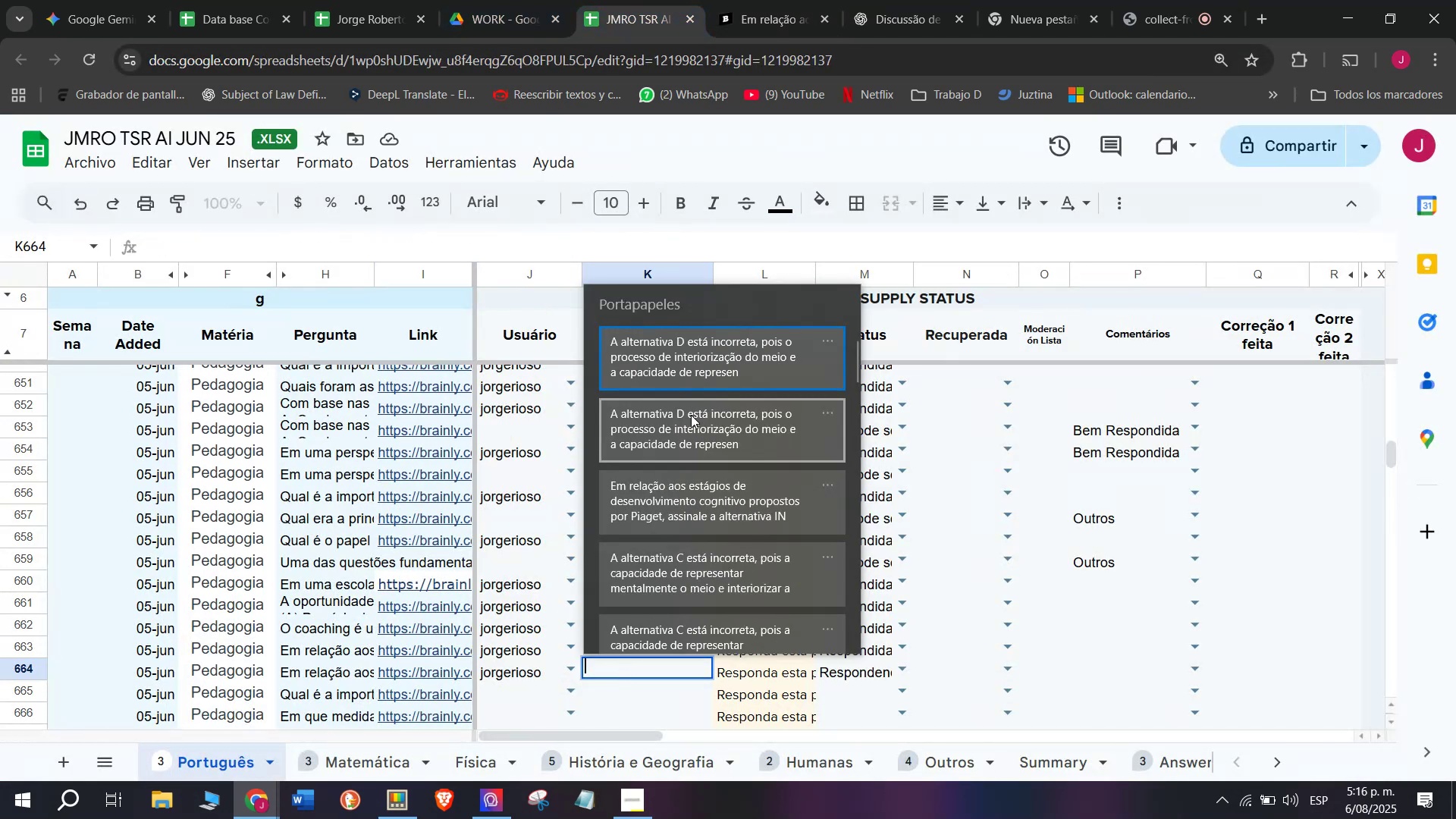 
key(Control+ControlLeft)
 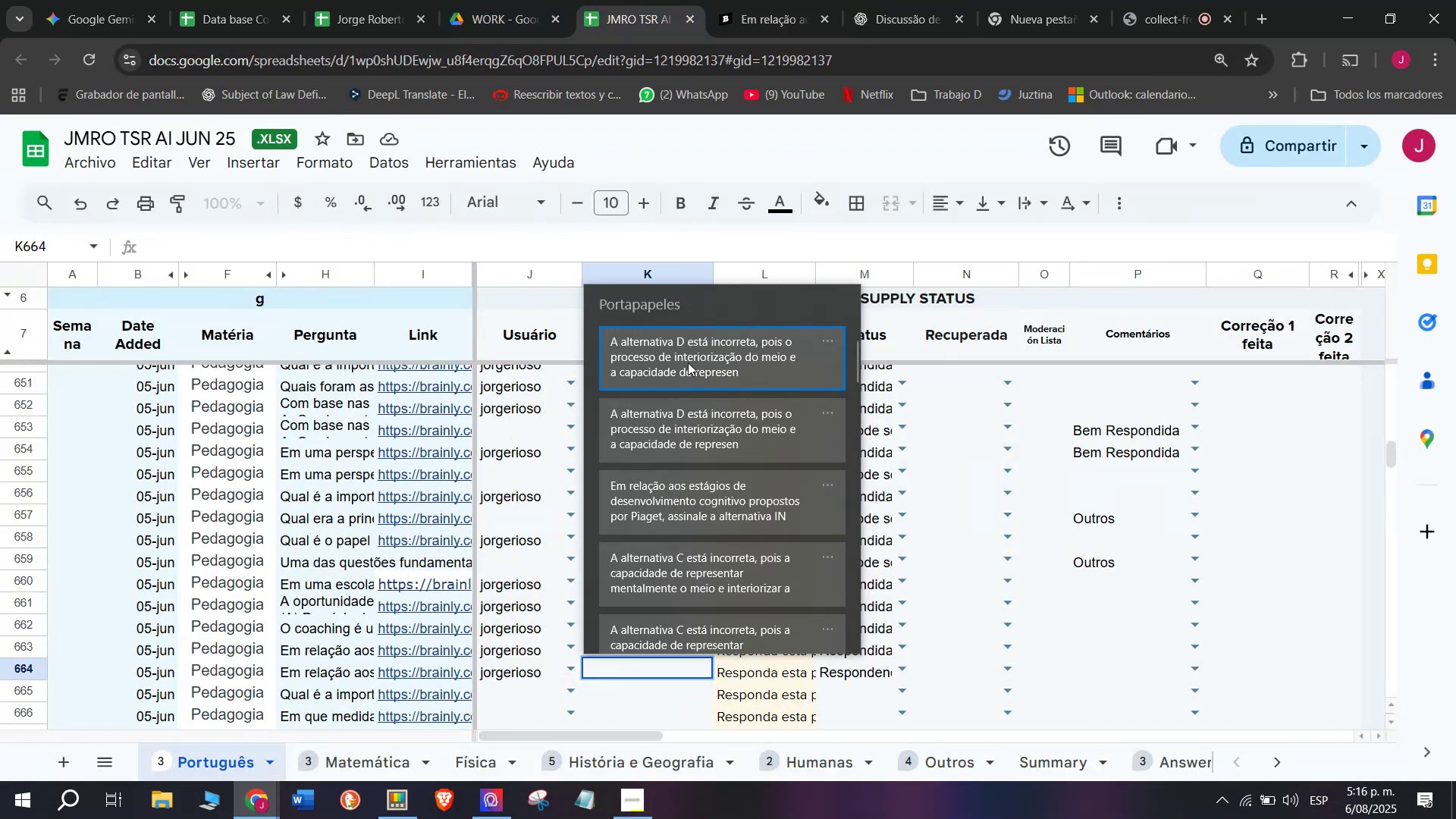 
key(Control+V)
 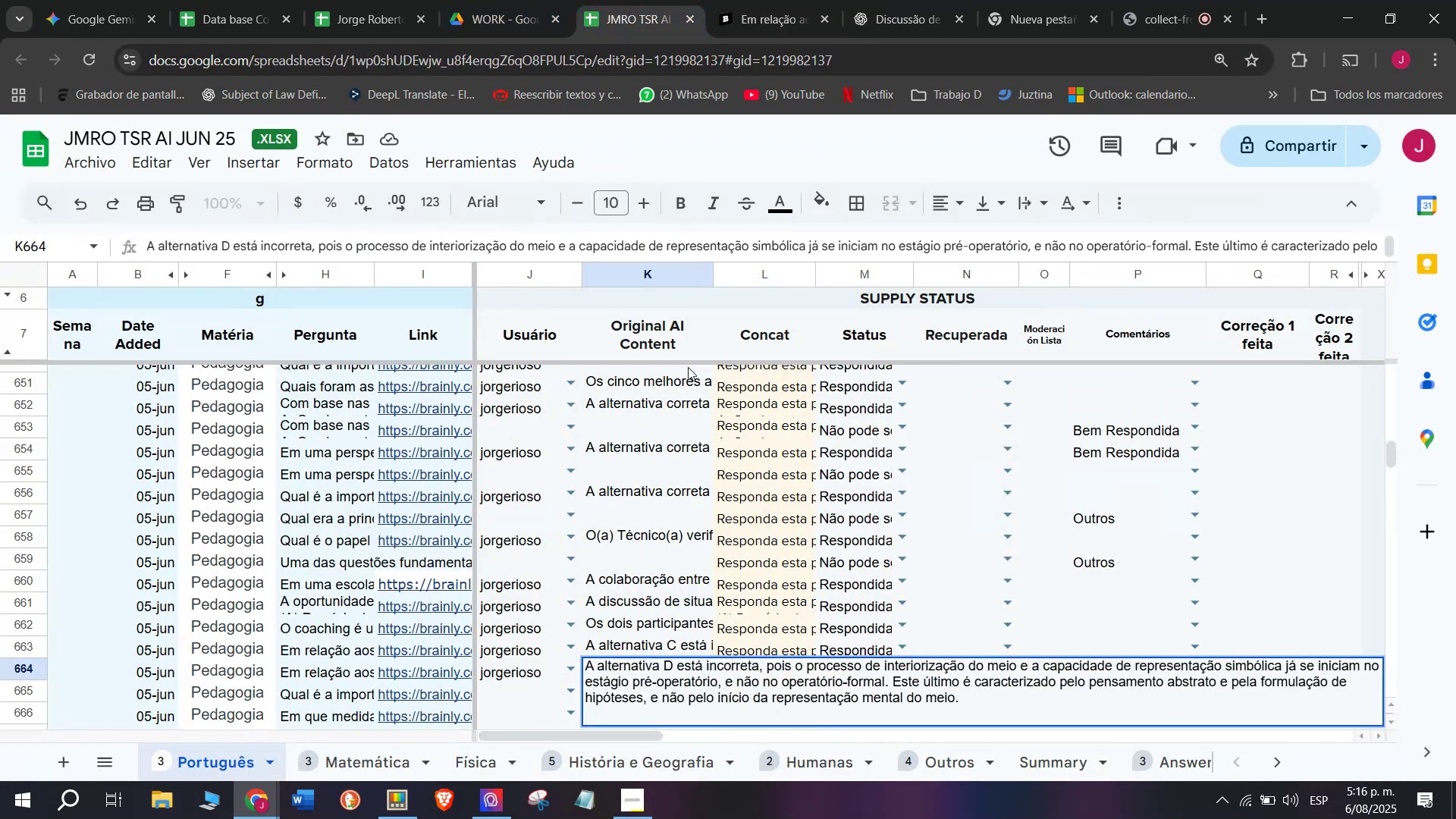 
key(Enter)
 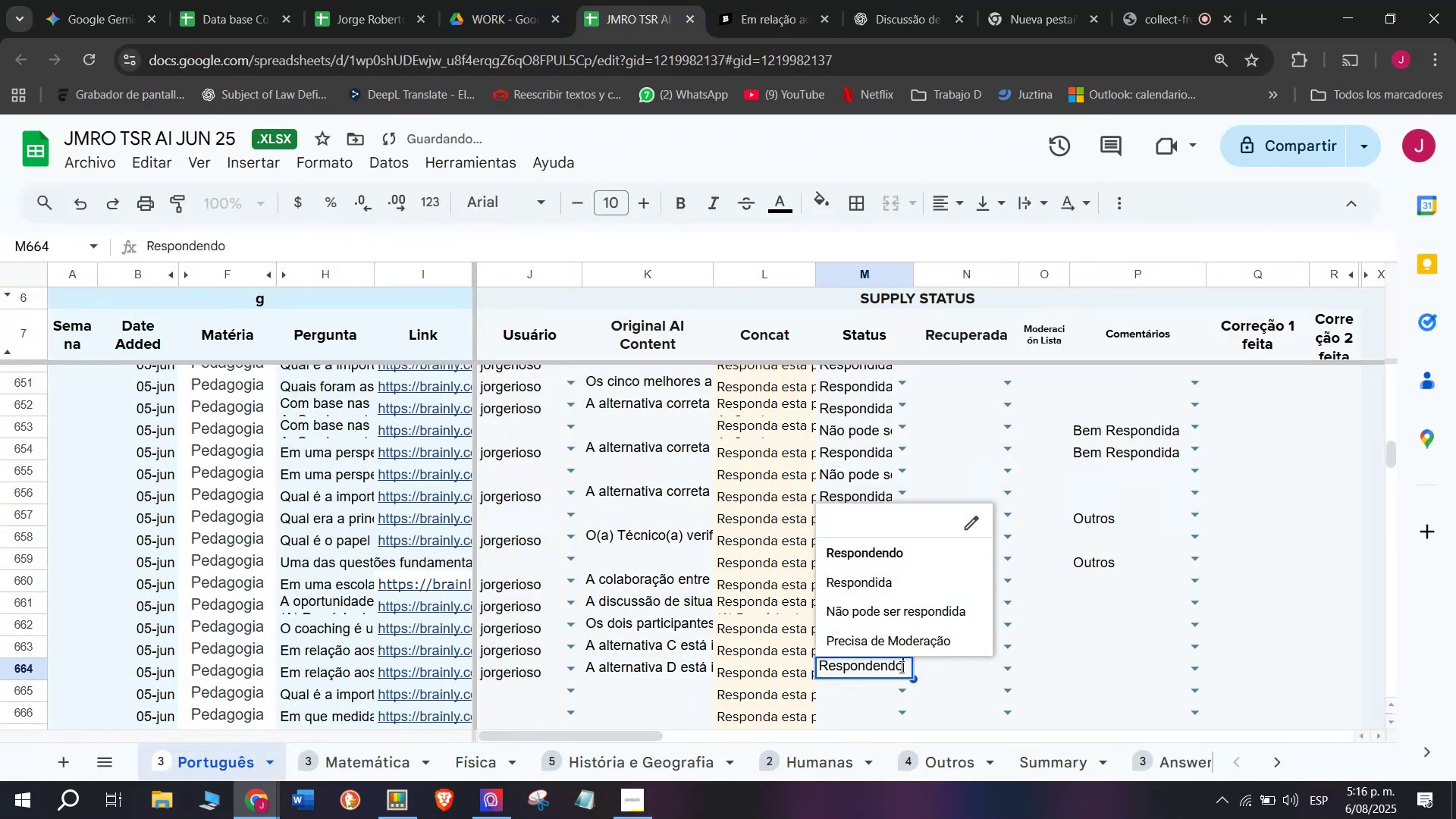 
left_click([858, 580])
 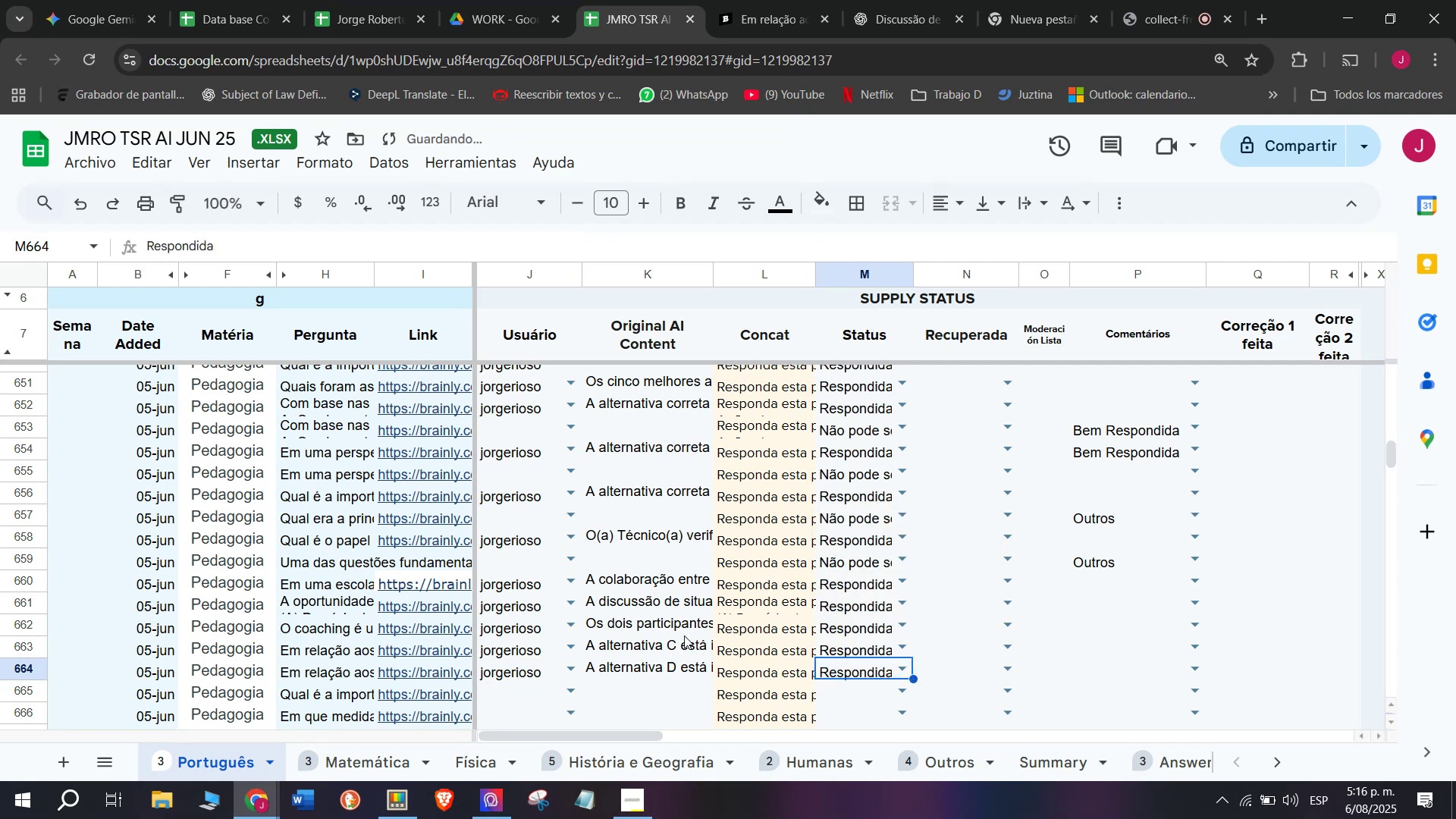 
scroll: coordinate [676, 626], scroll_direction: down, amount: 1.0
 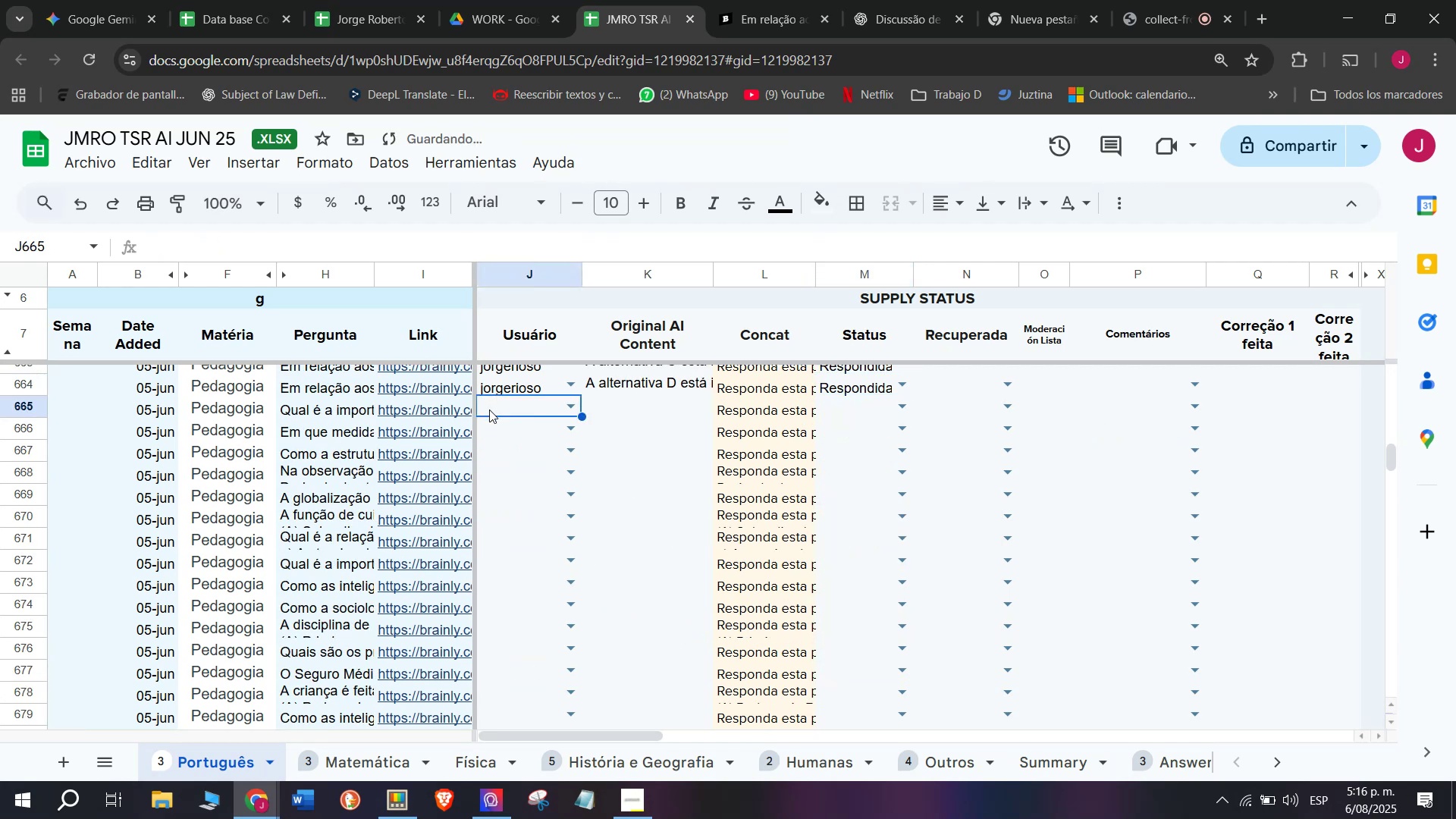 
key(J)
 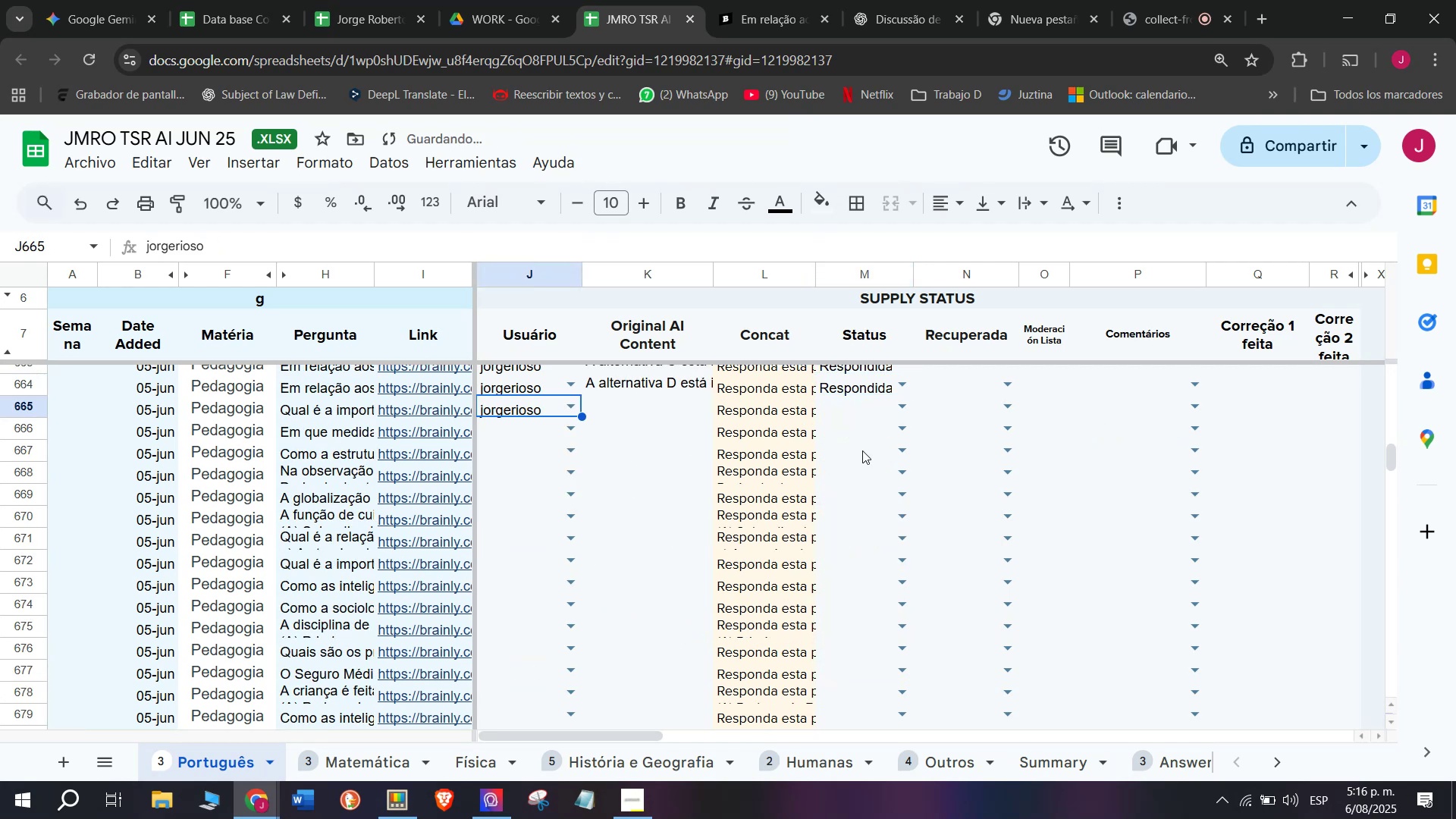 
left_click([897, 415])
 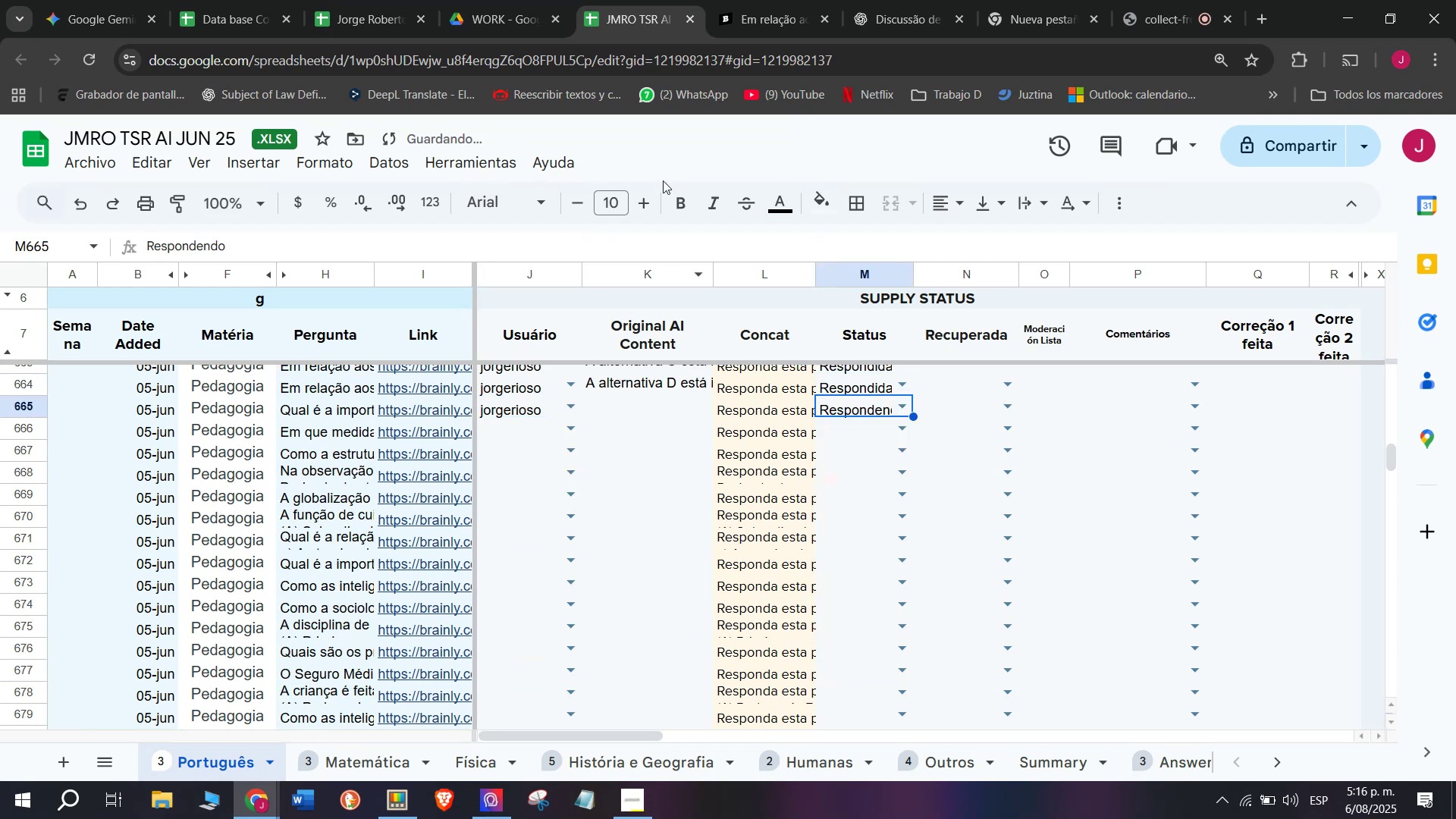 
left_click([752, 0])
 